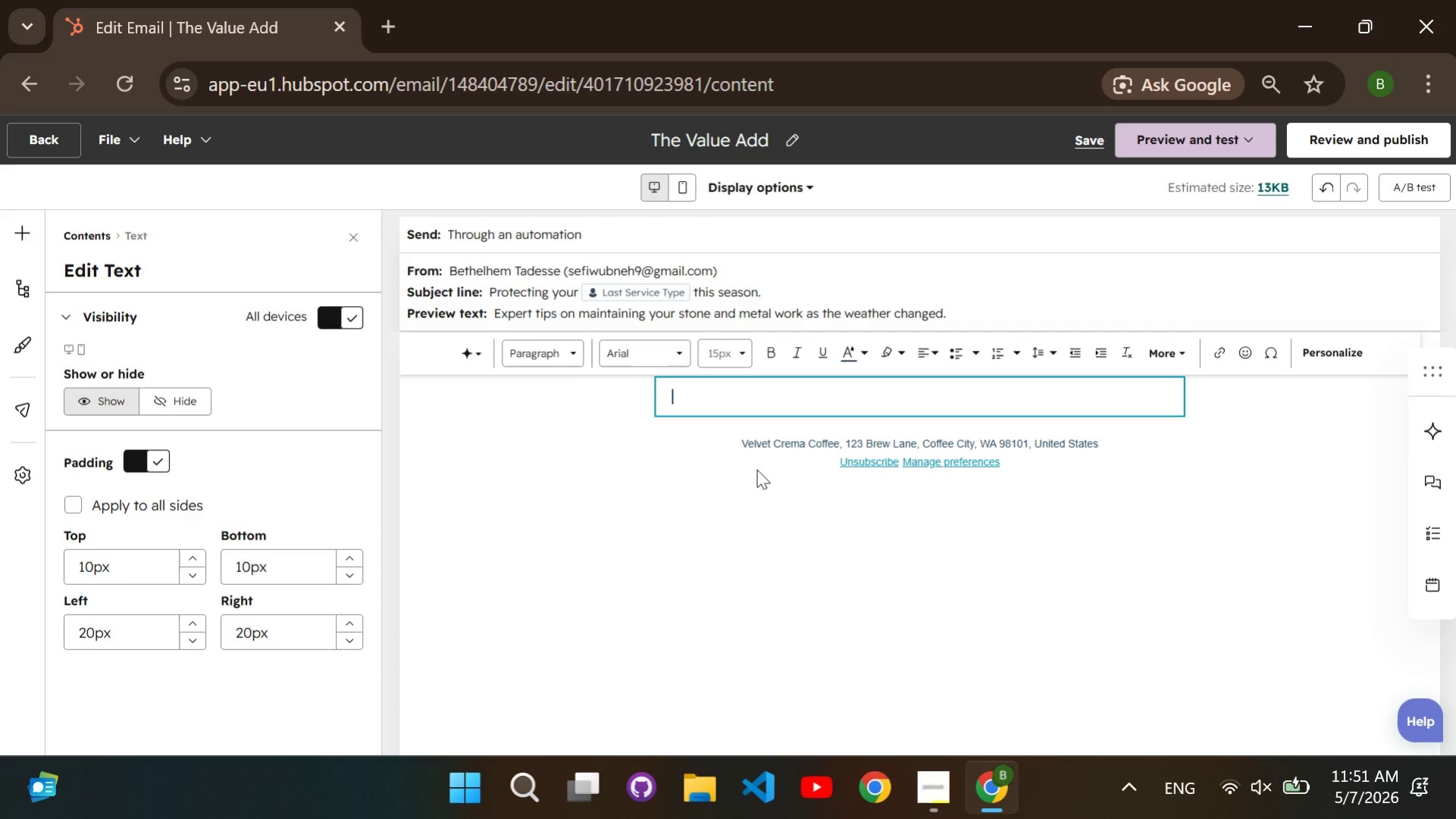 
key(CapsLock)
 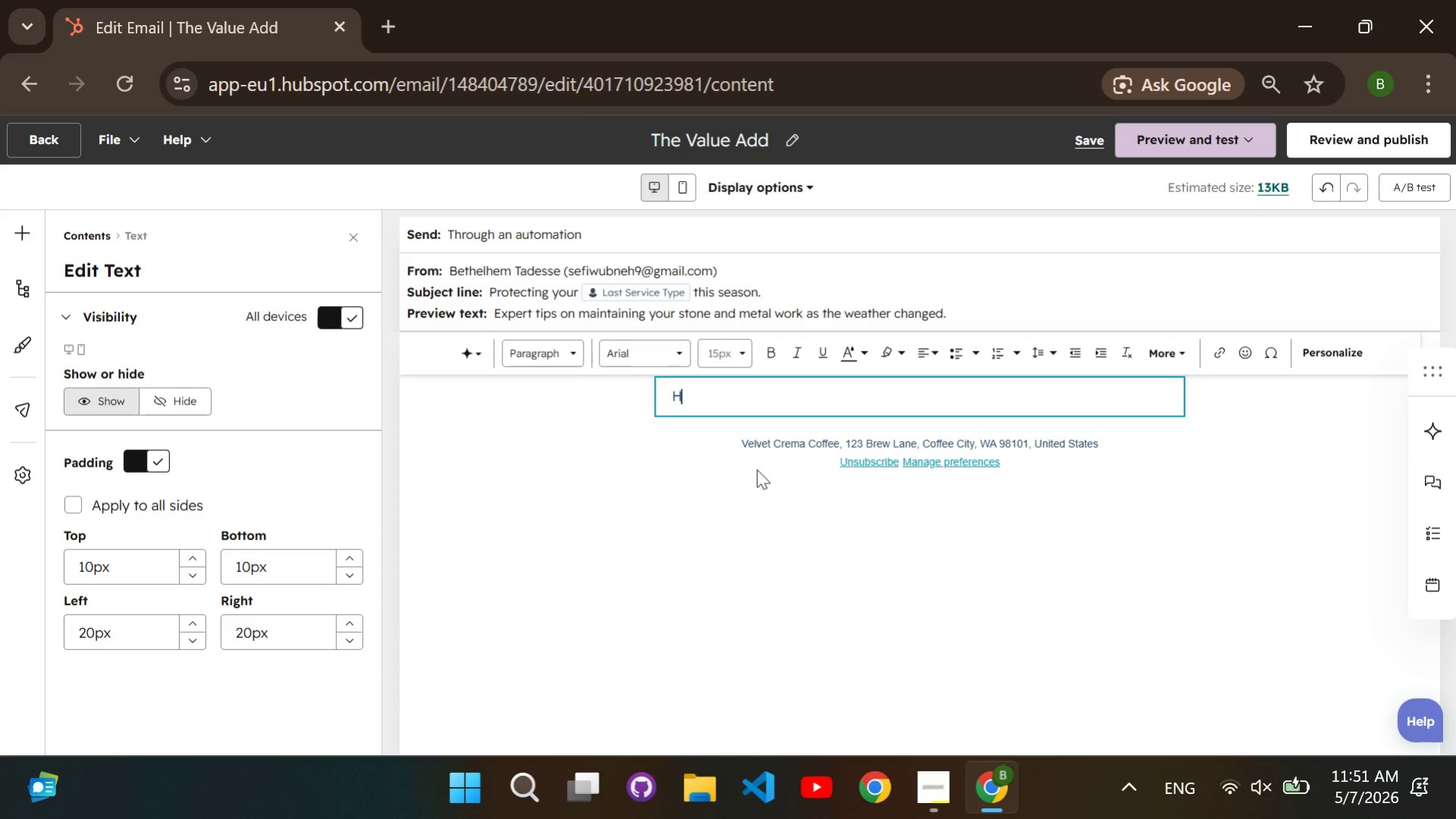 
key(H)
 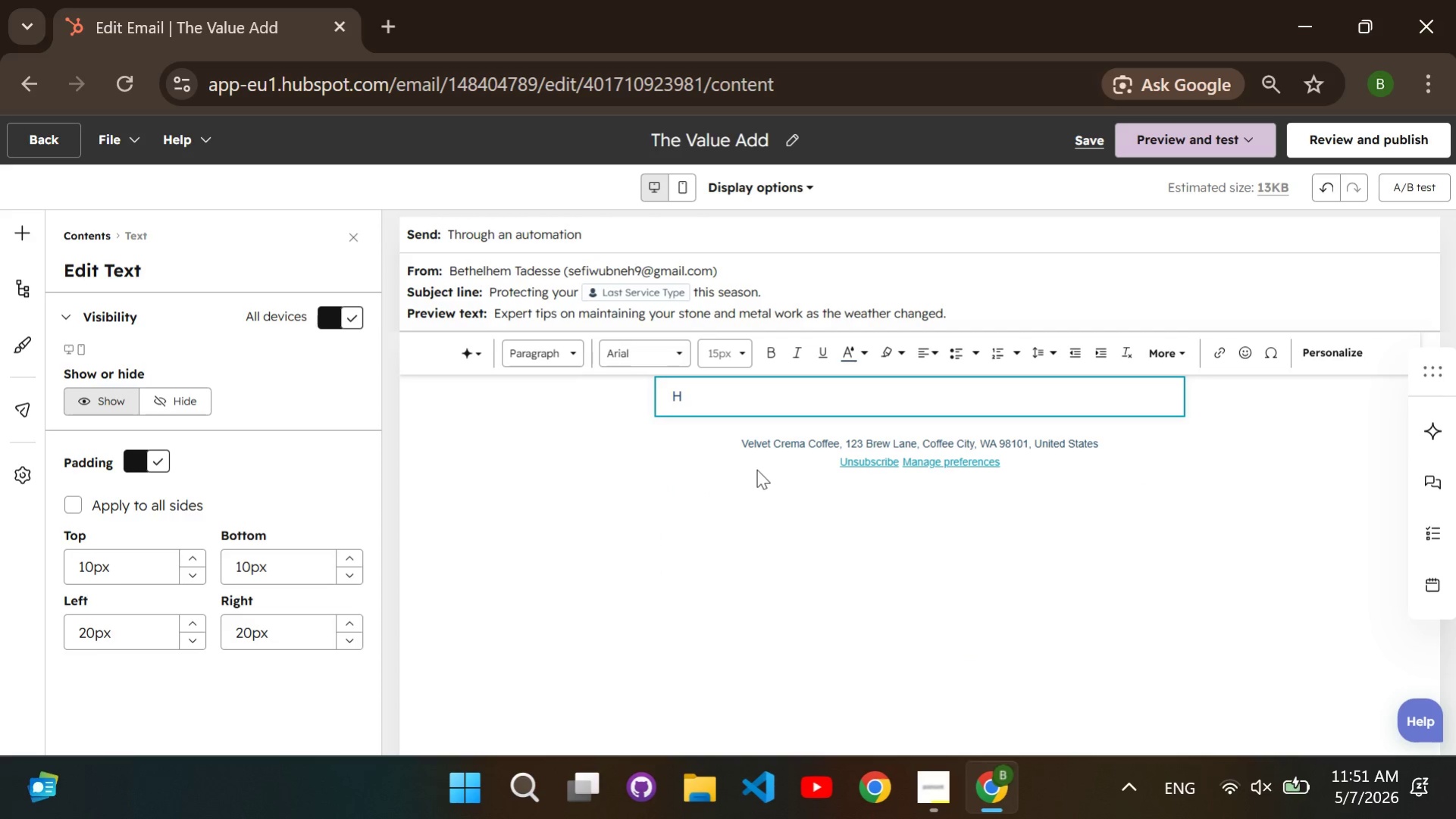 
key(CapsLock)
 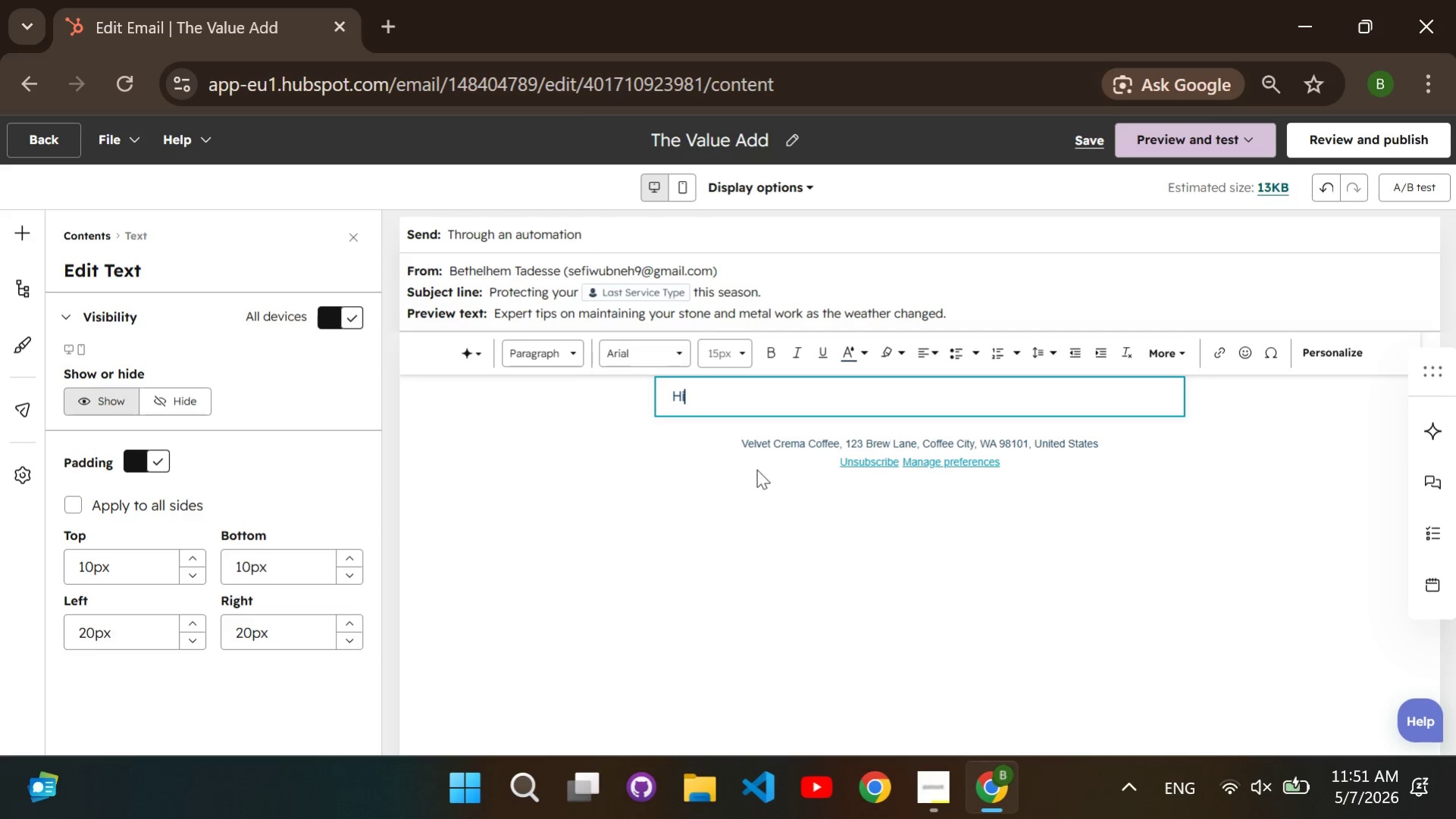 
key(I)
 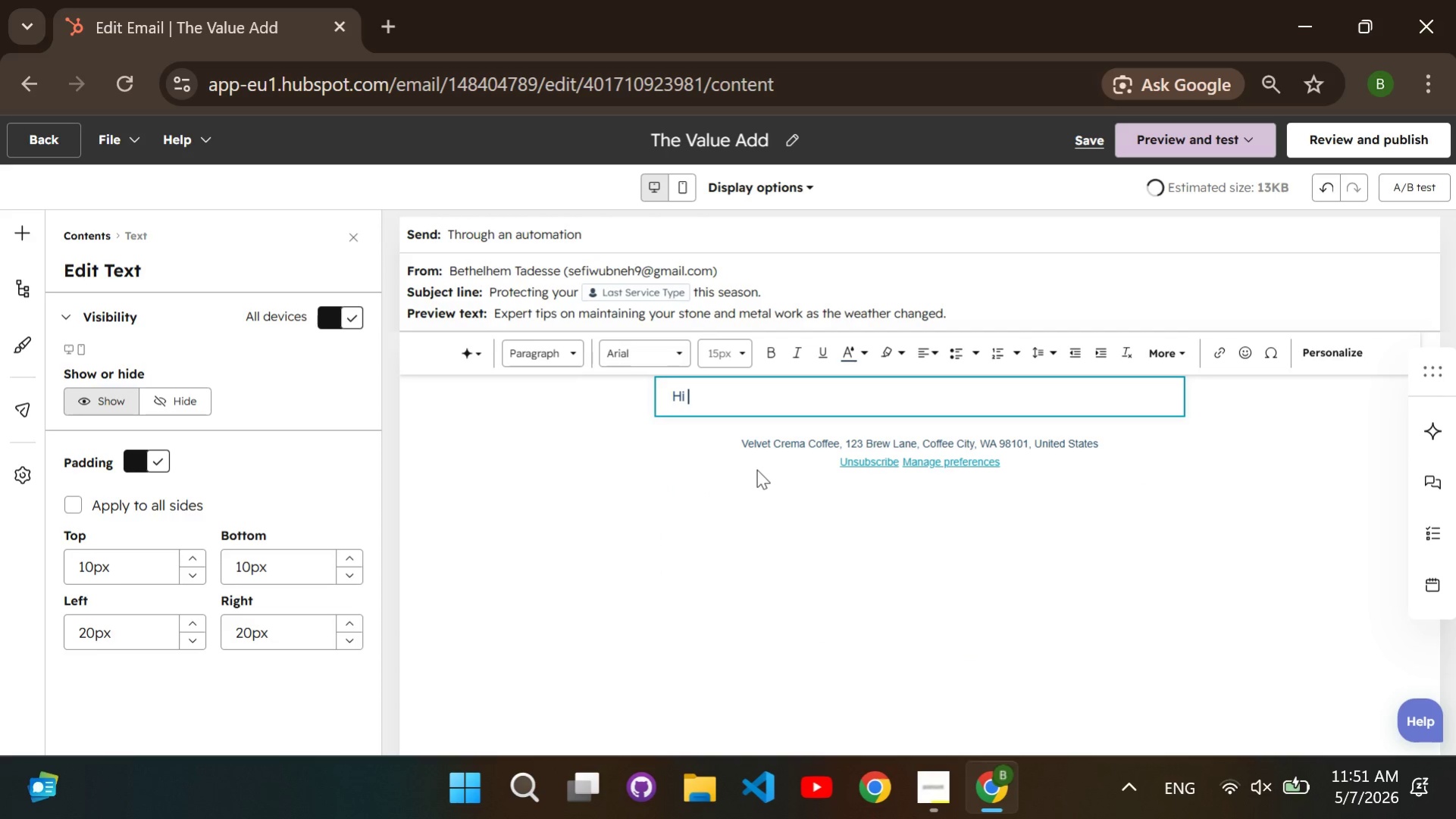 
key(Space)
 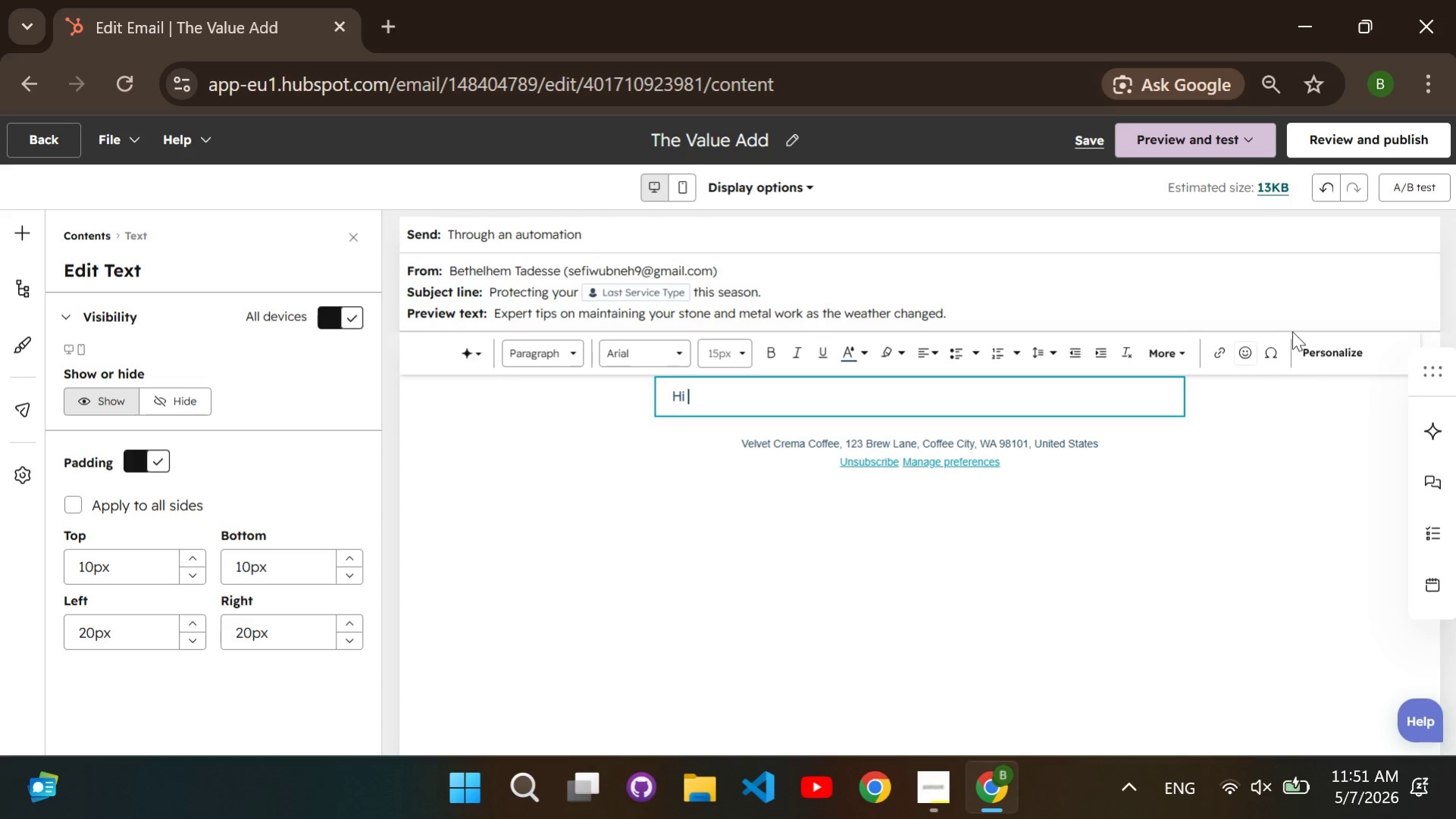 
left_click([1314, 348])
 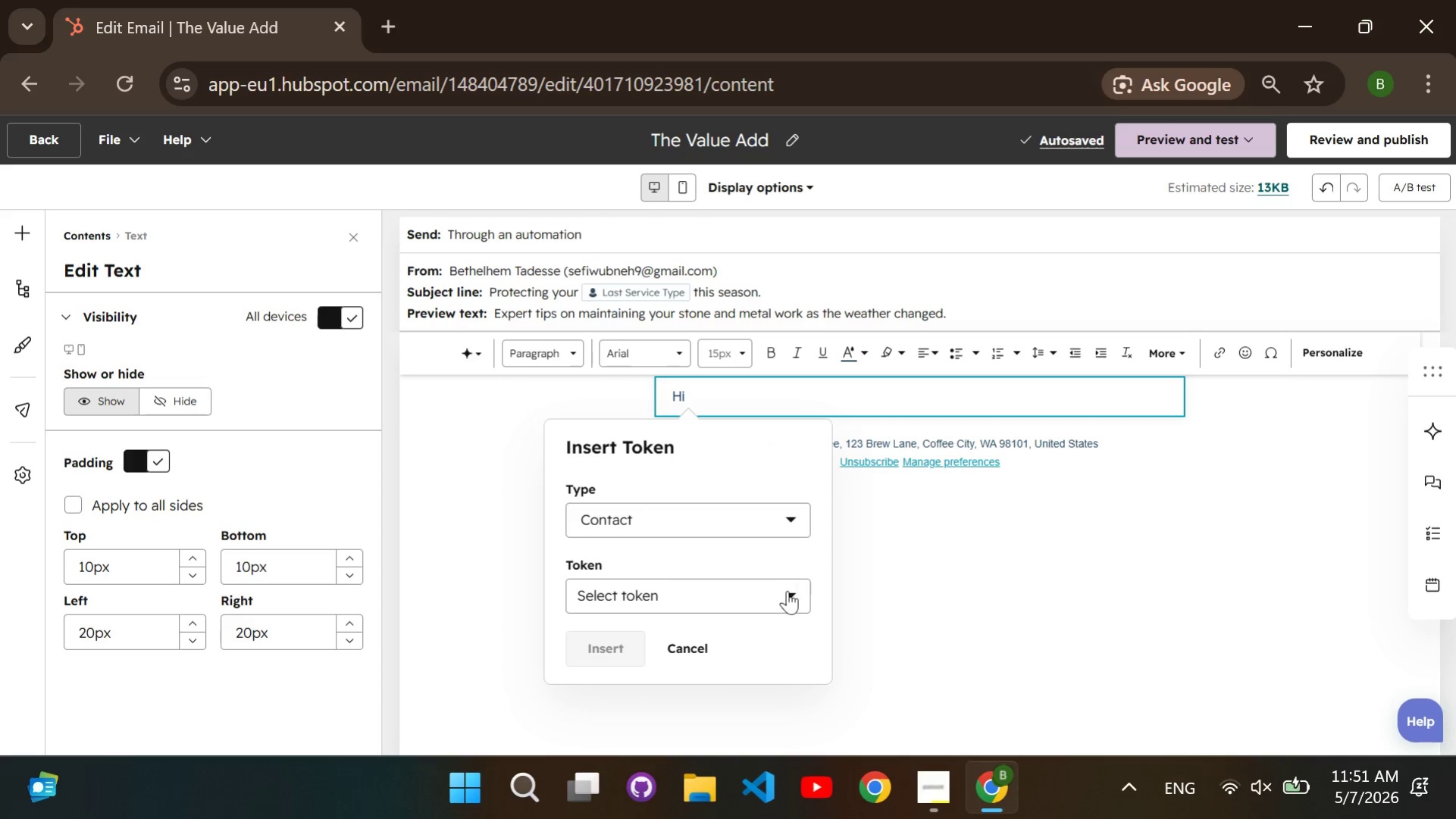 
double_click([784, 595])
 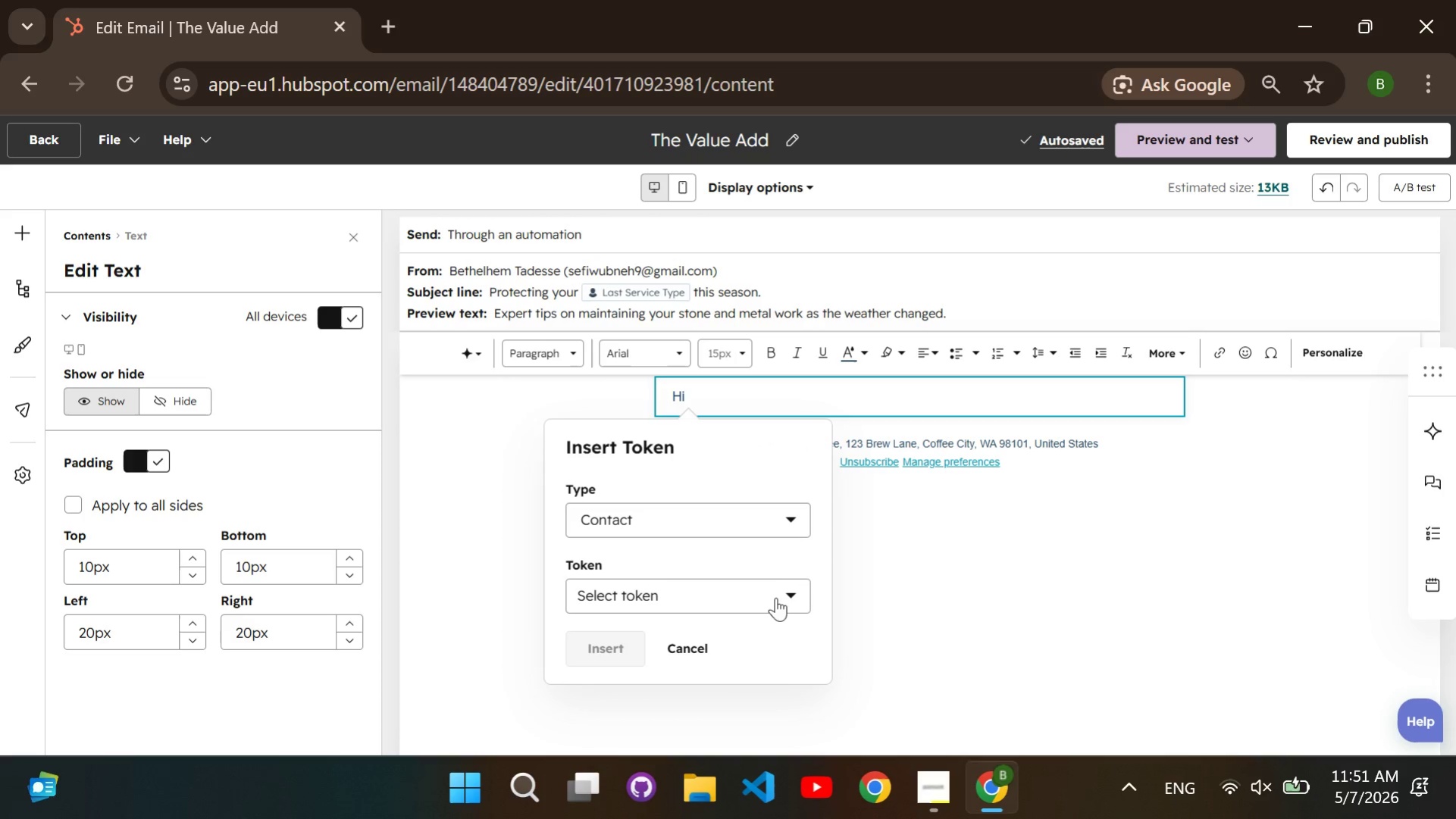 
left_click([728, 592])
 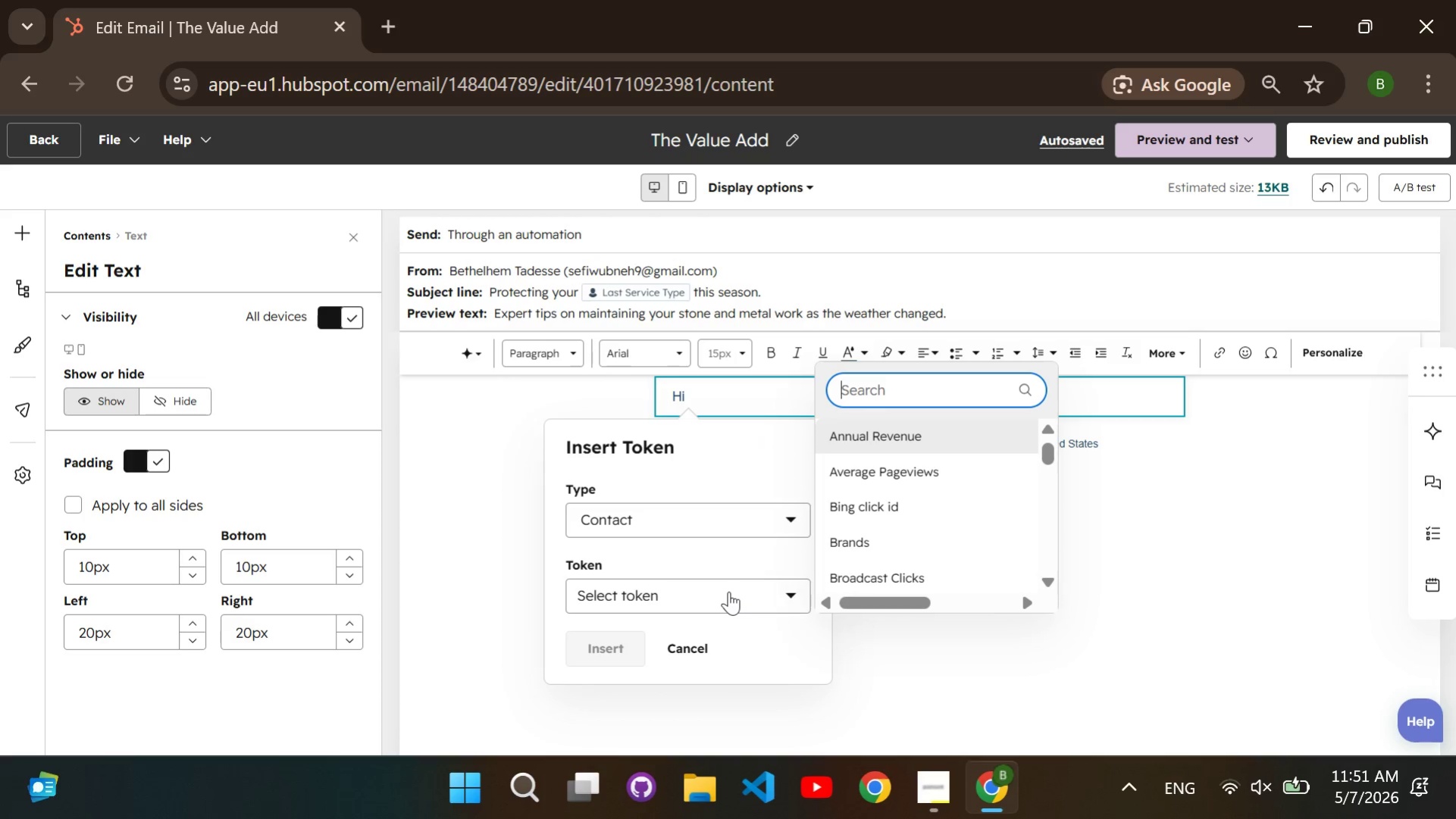 
type(first name)
 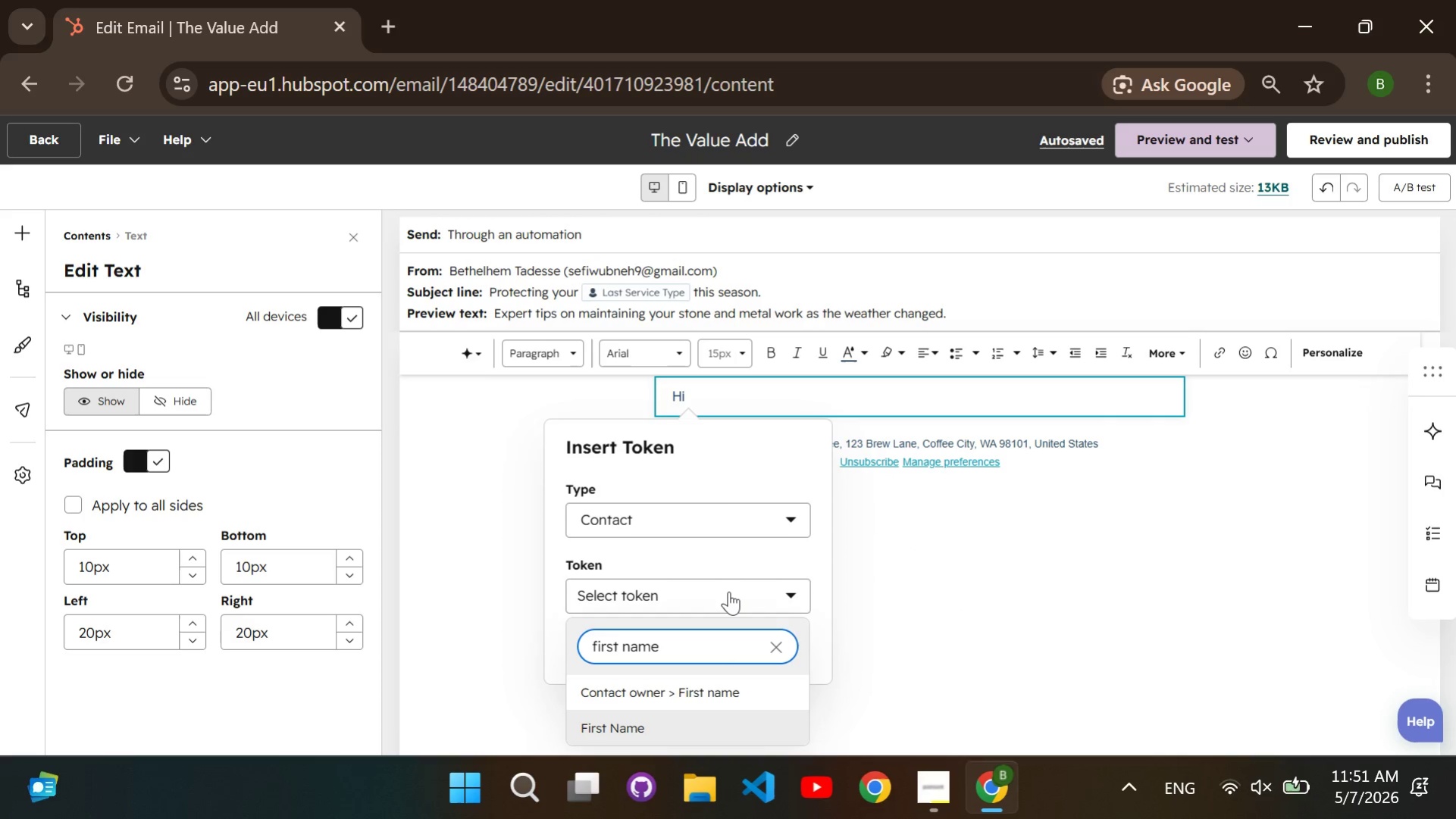 
key(ArrowDown)
 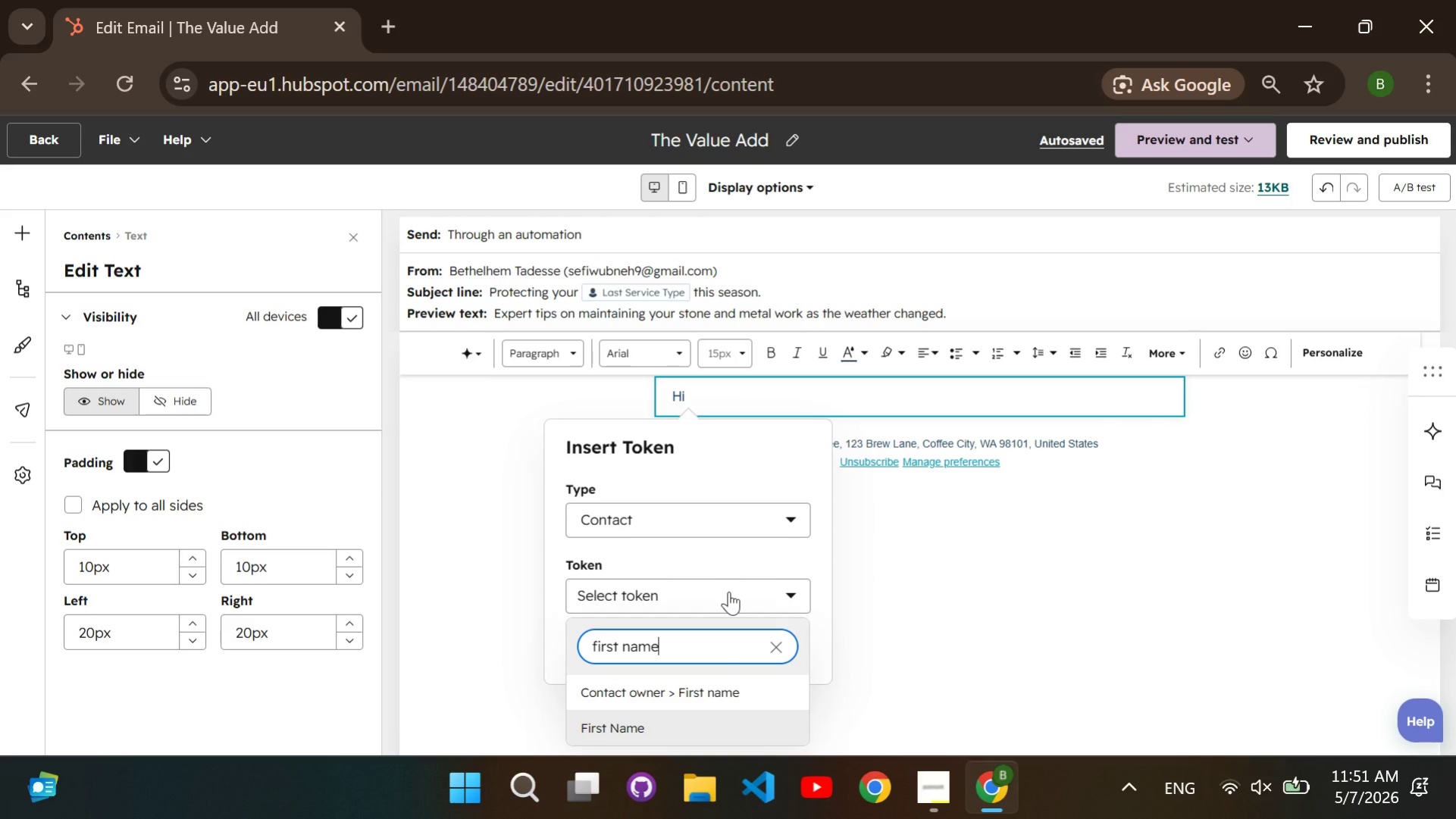 
key(Enter)
 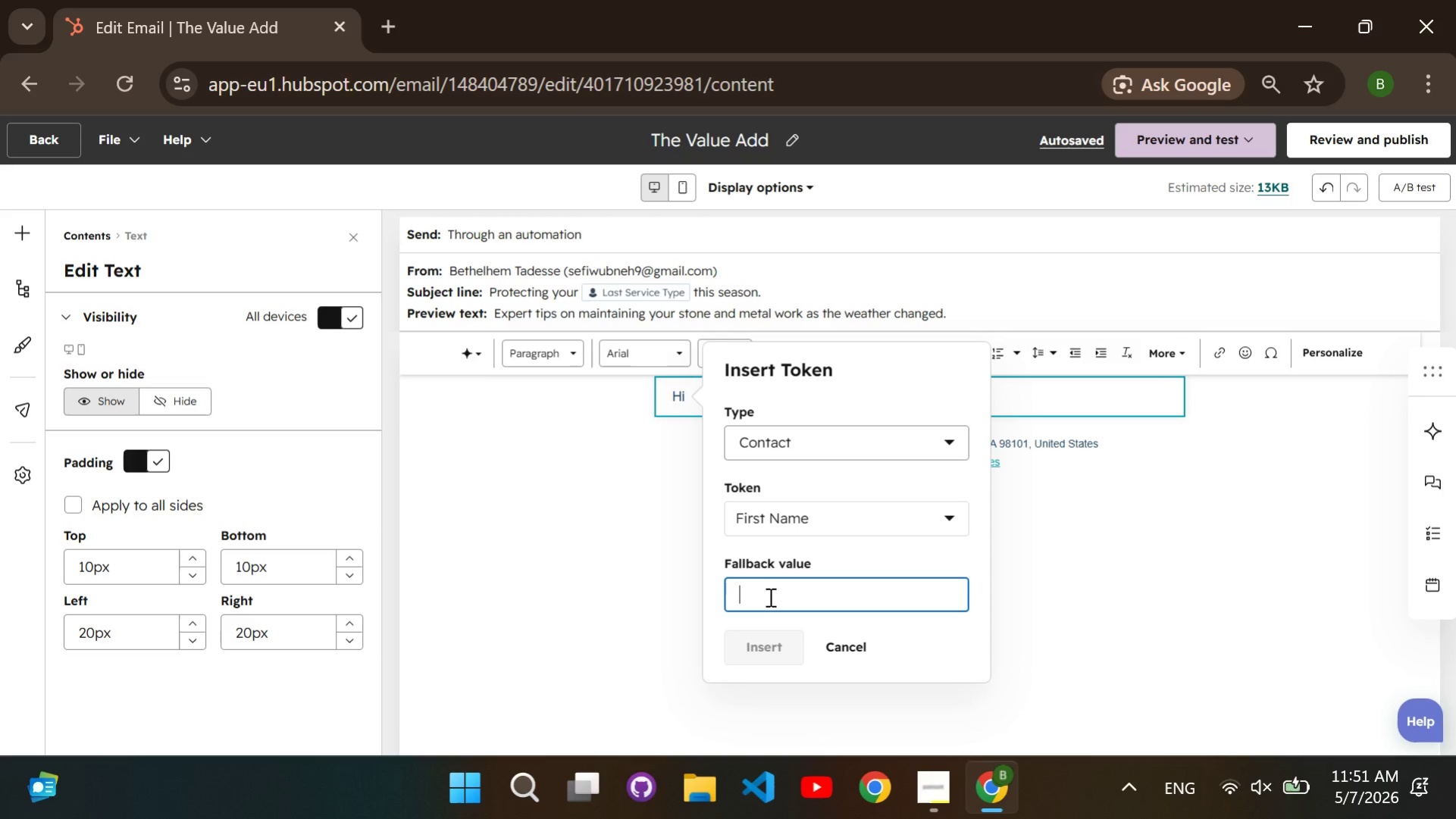 
left_click([769, 596])
 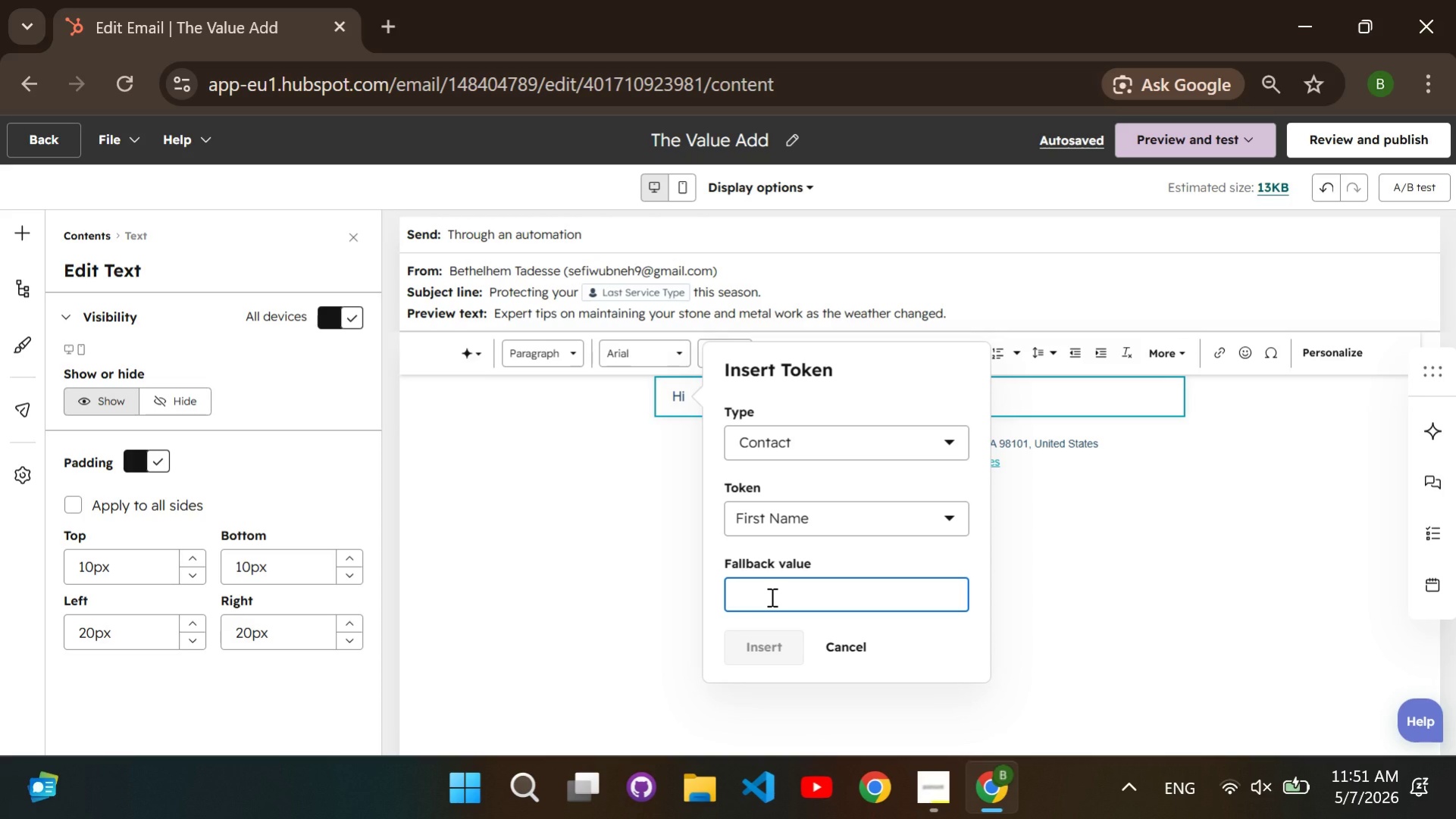 
type(Customer)
 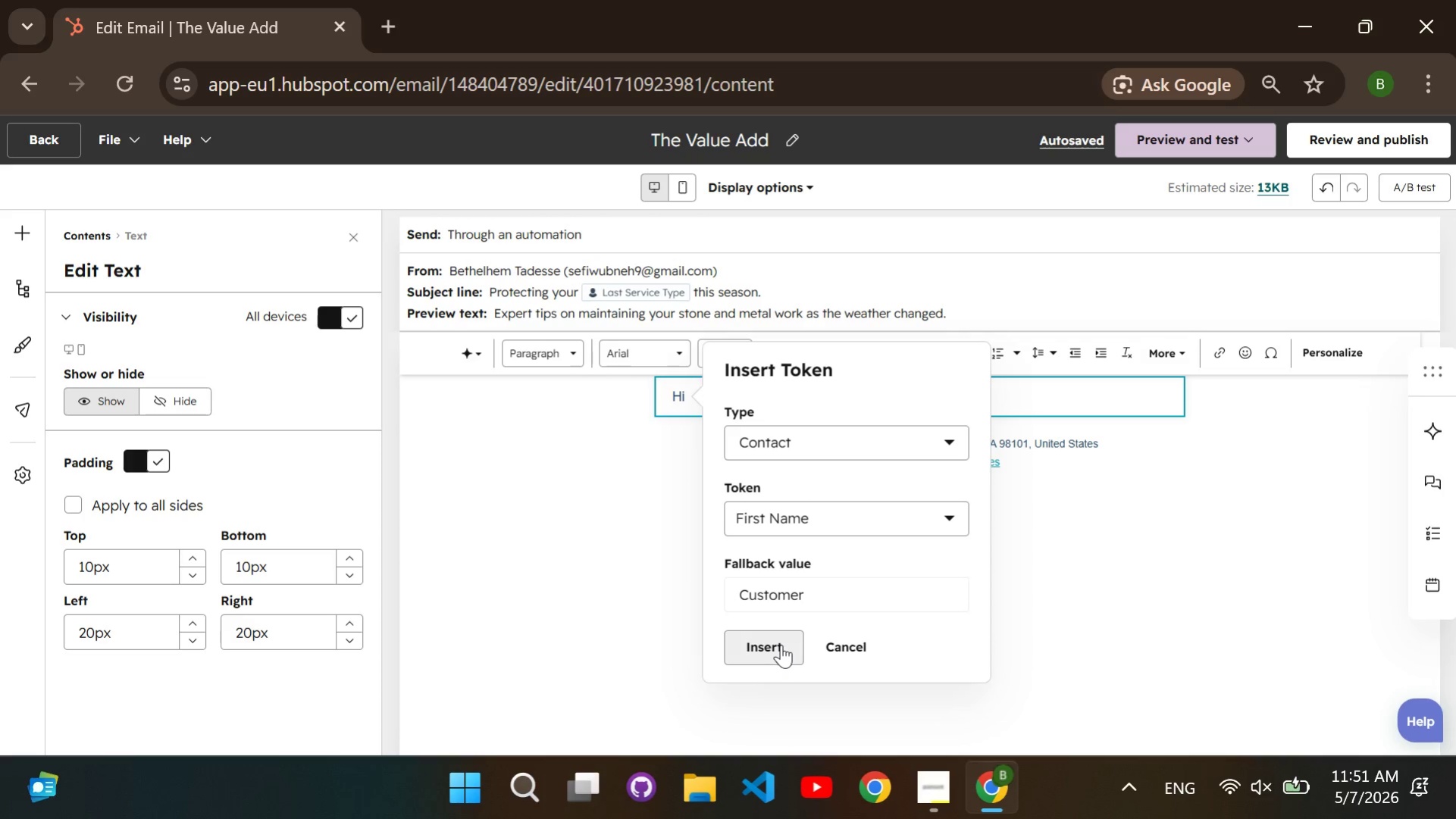 
double_click([781, 644])
 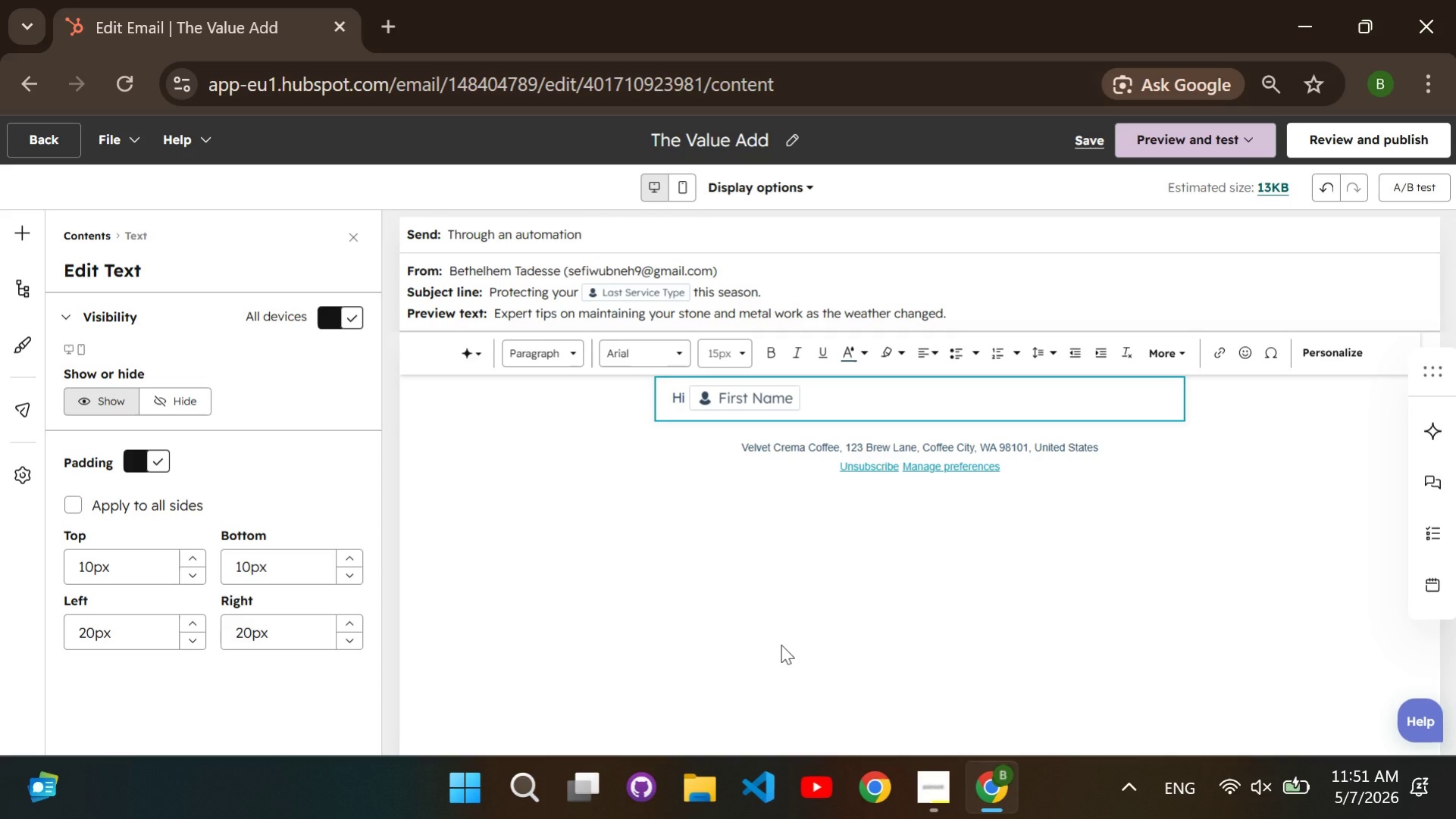 
key(Comma)
 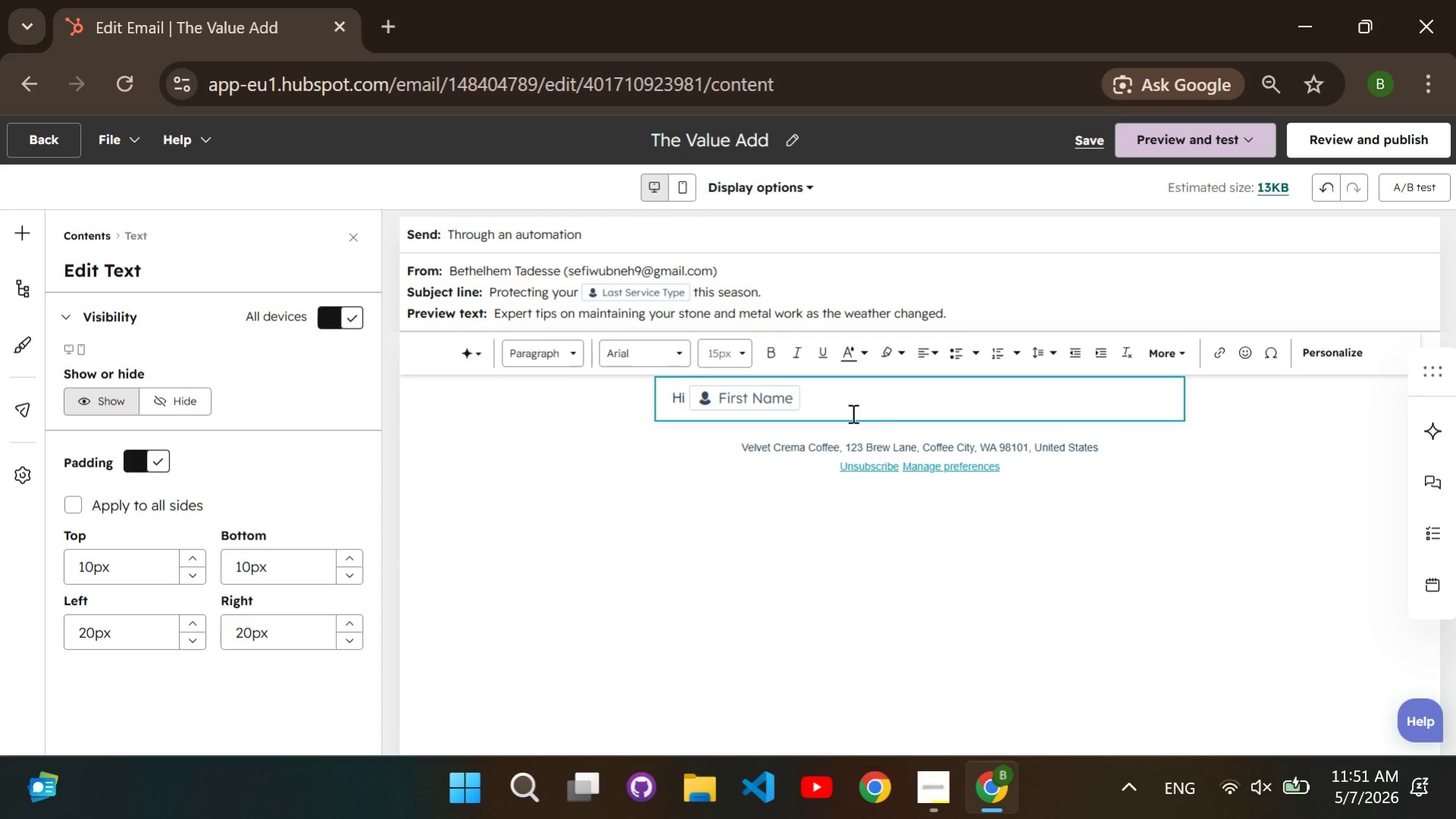 
left_click([834, 412])
 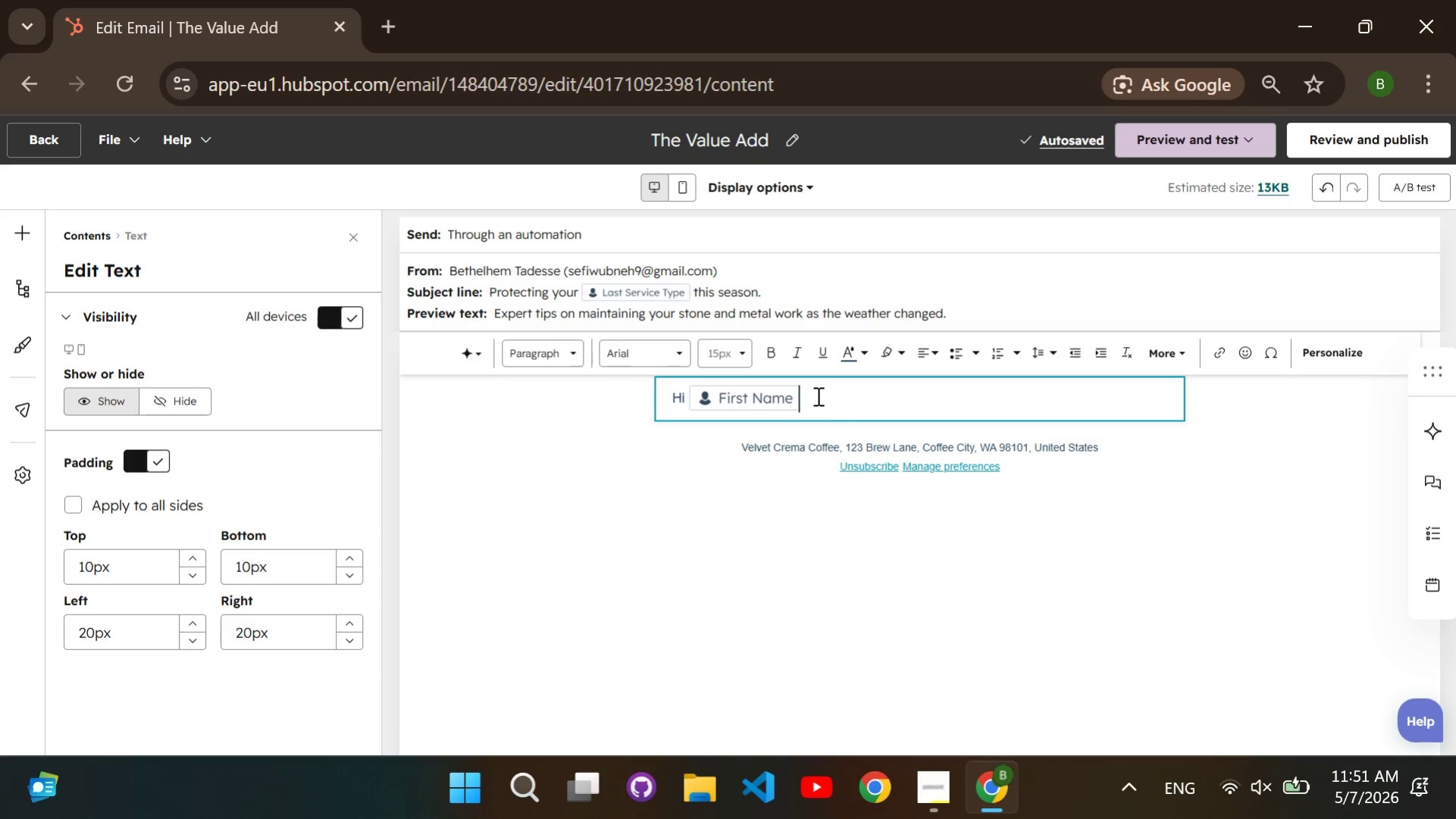 
left_click([816, 395])
 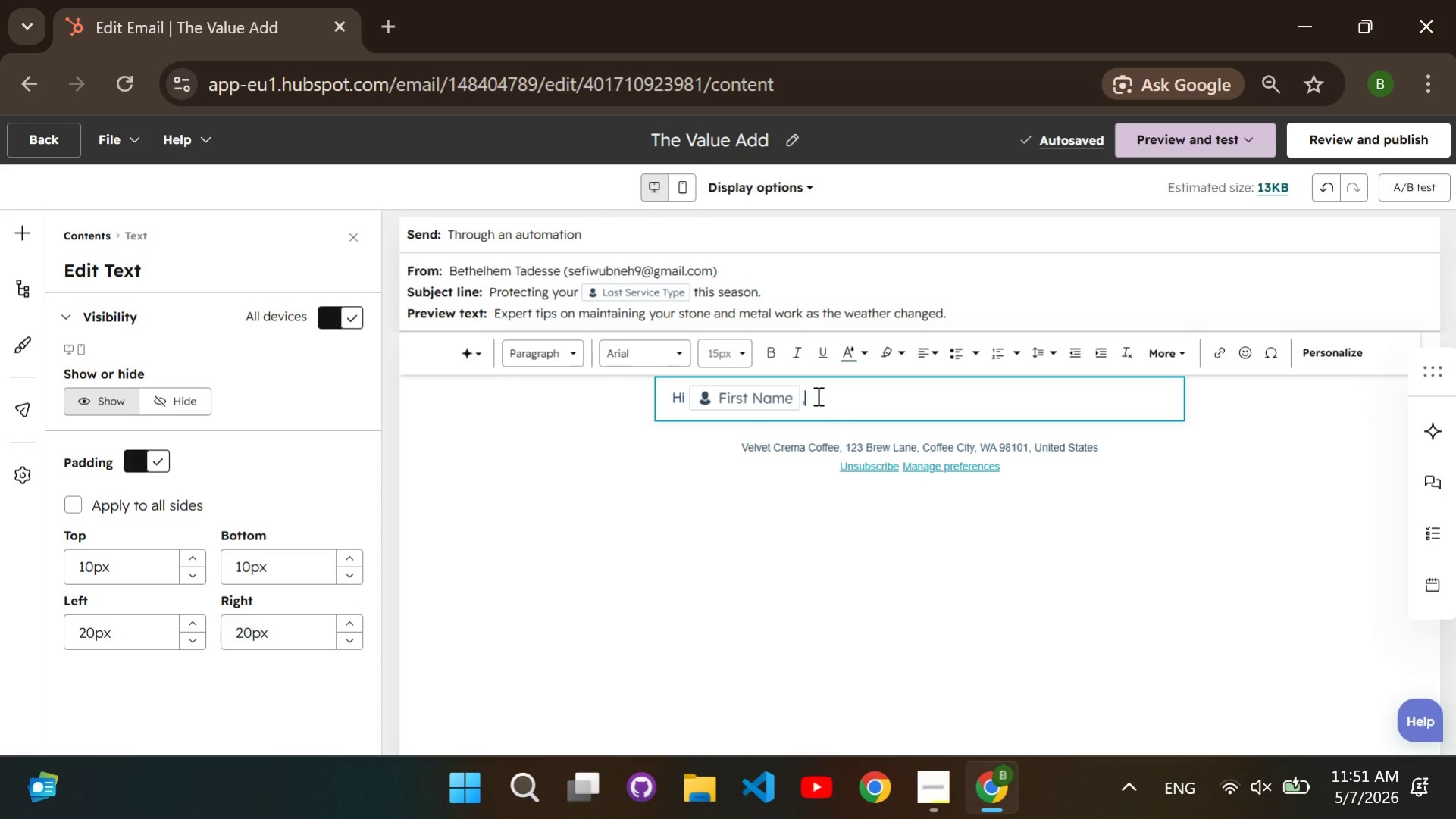 
key(Comma)
 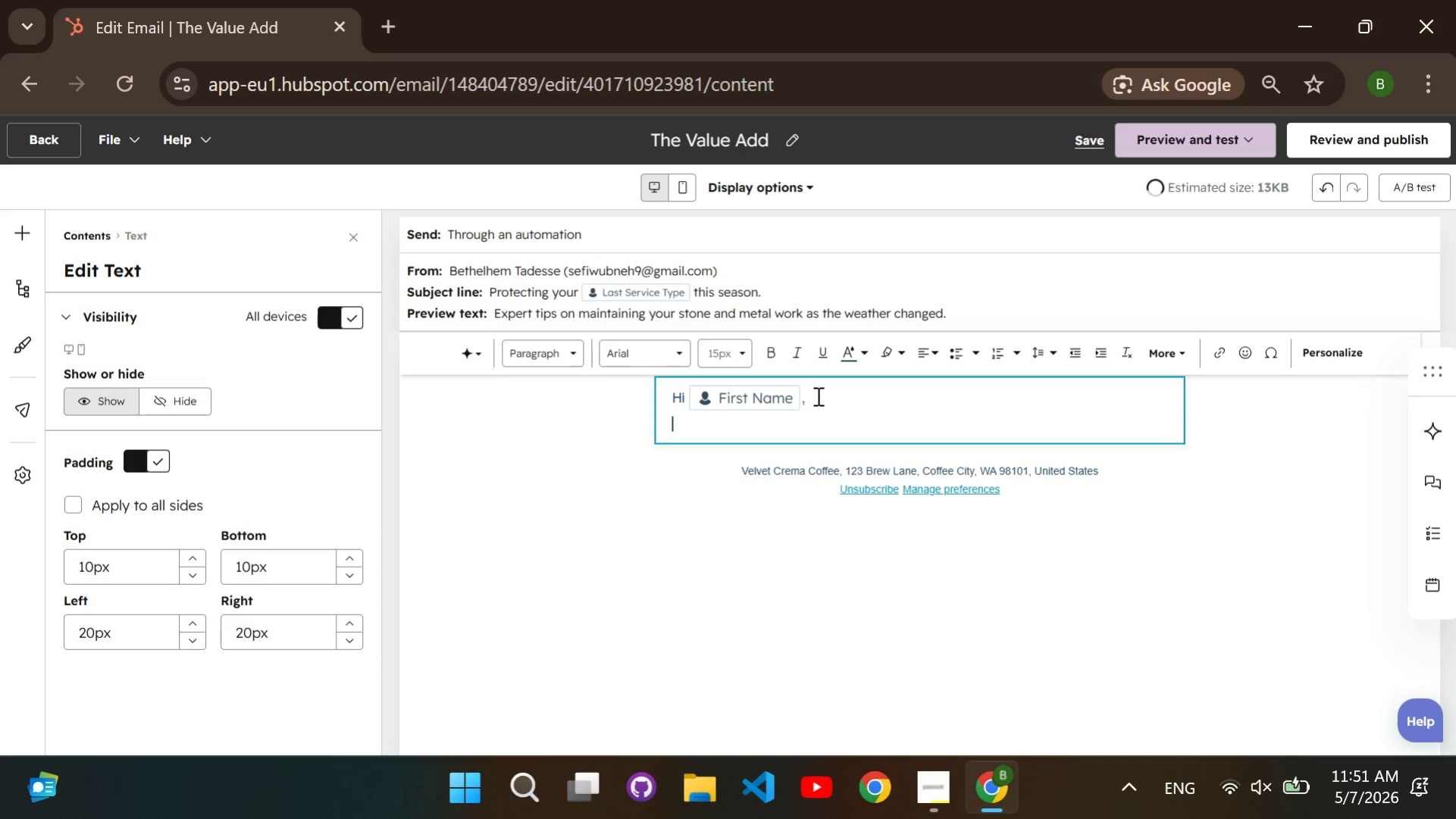 
key(Enter)
 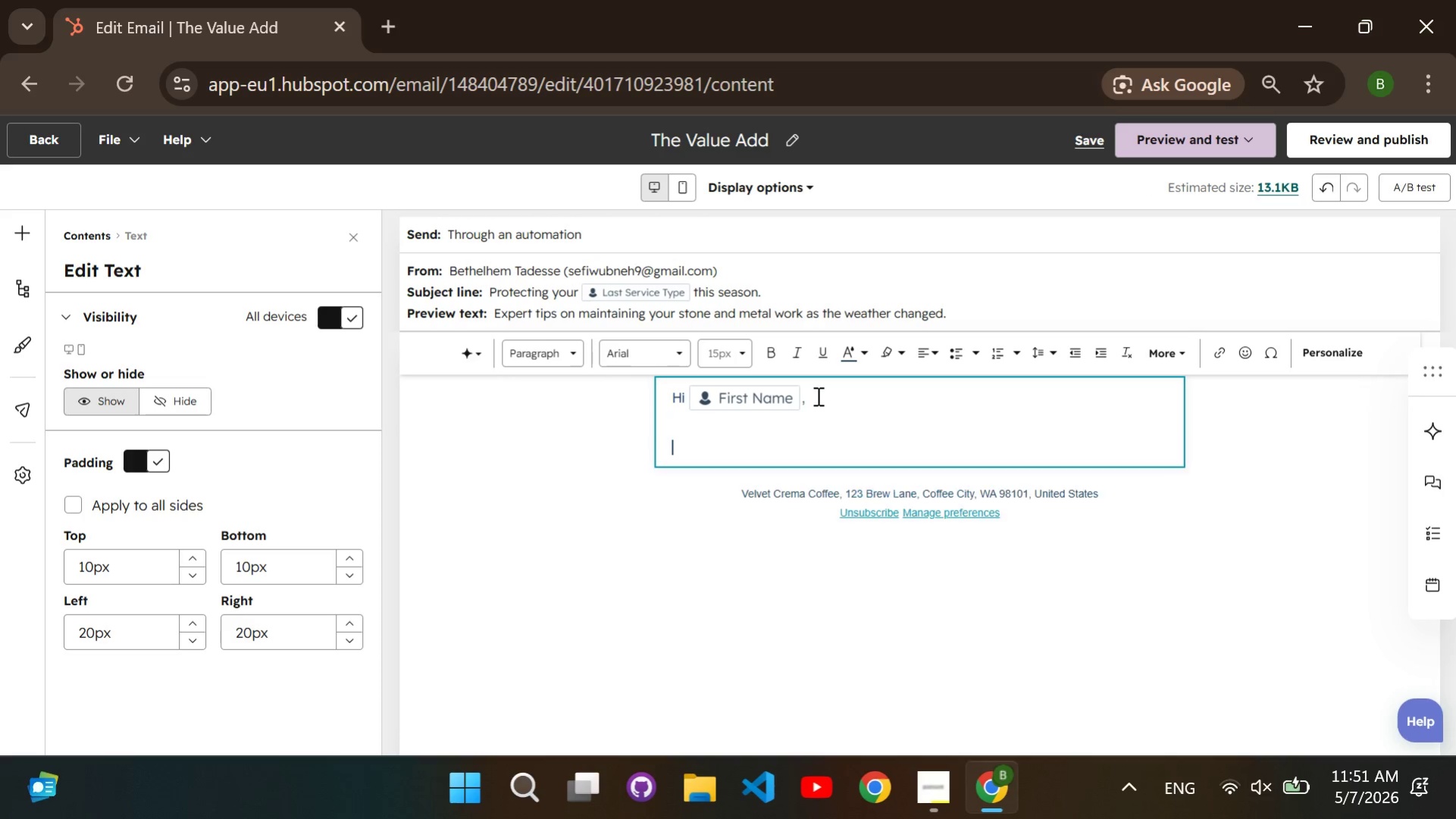 
key(Enter)
 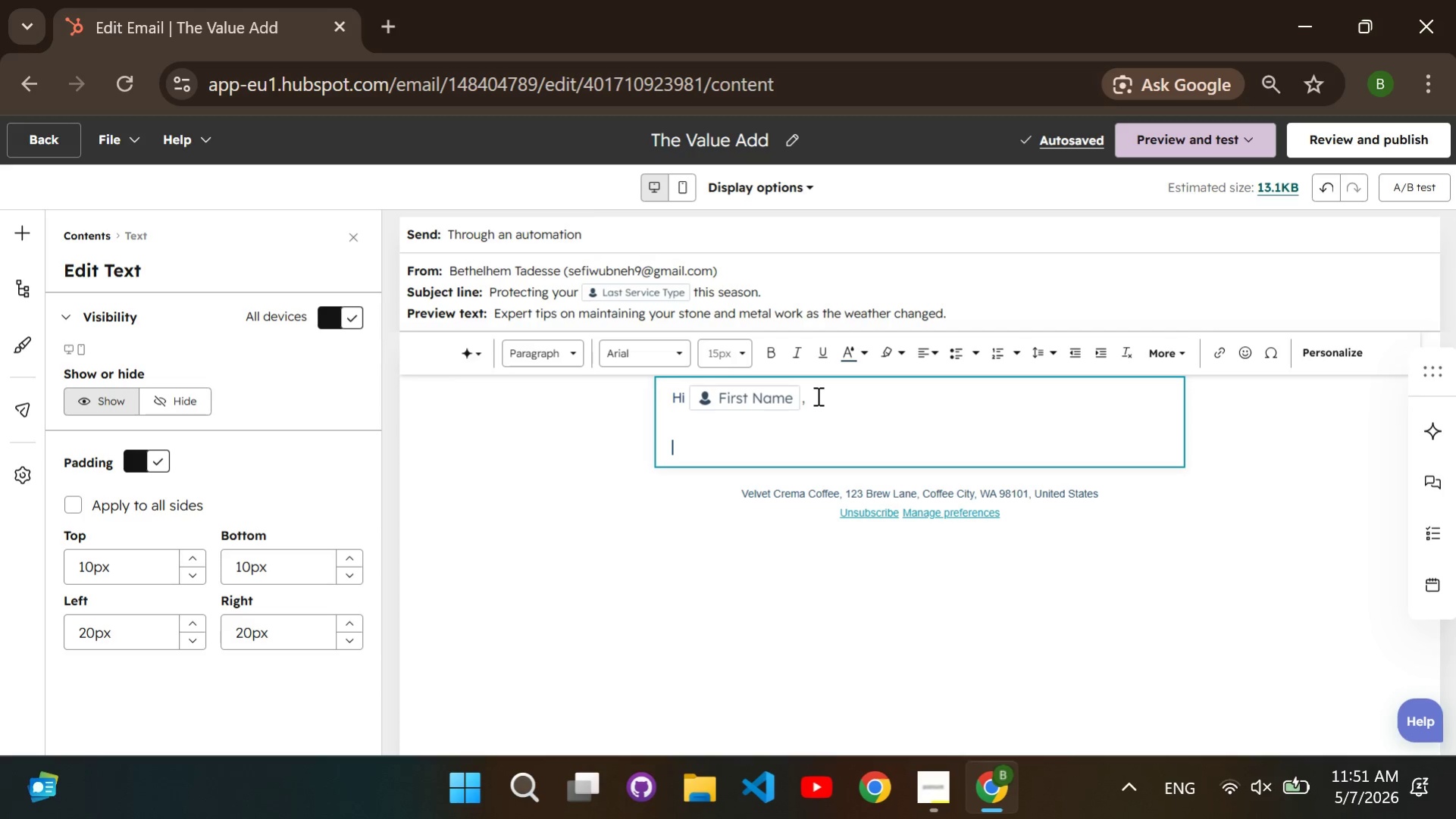 
wait(12.19)
 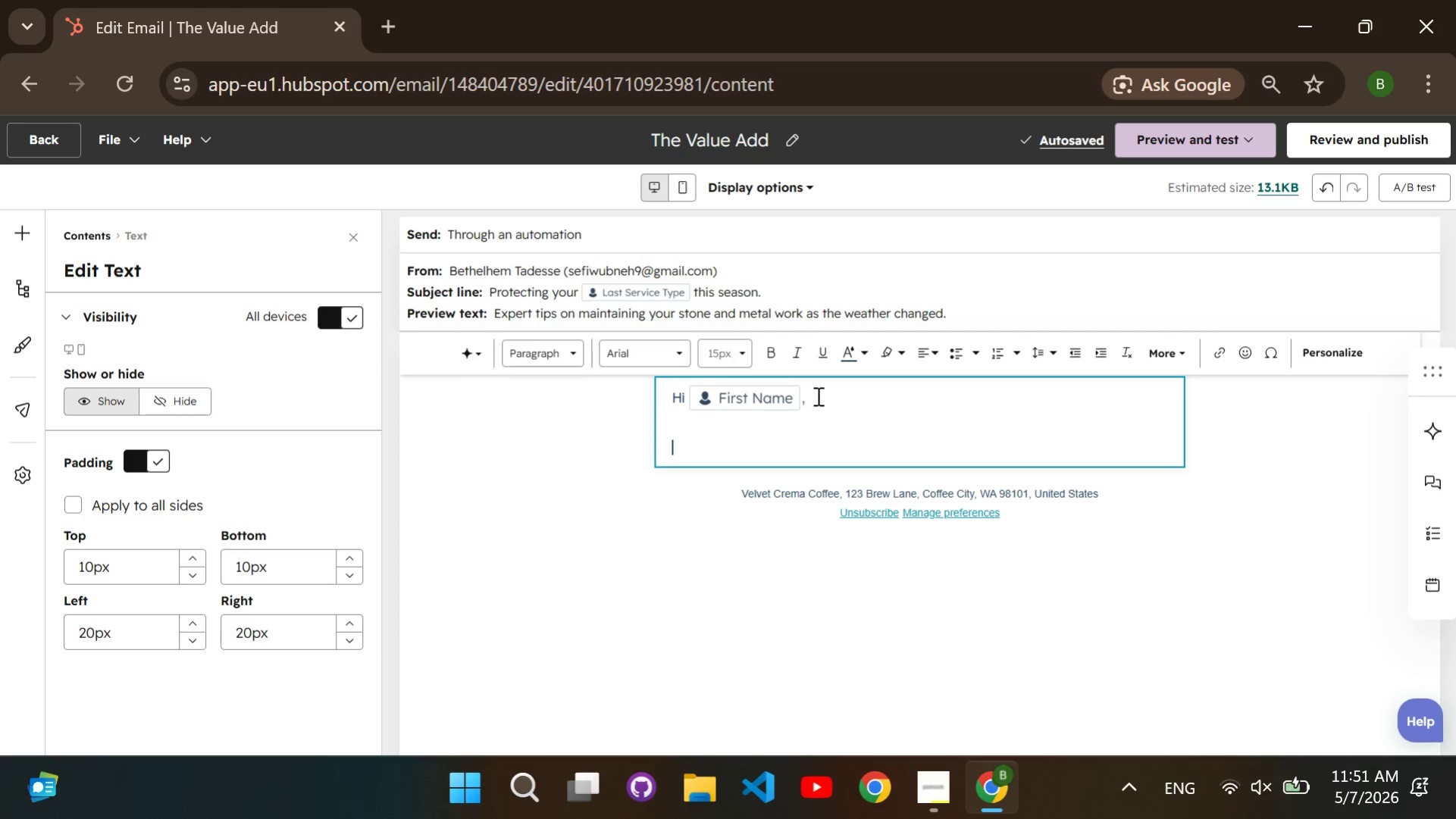 
type(At Stonev)
key(Backspace)
type( and Spark, we believe that high-quality craftsmanship should last a life )
 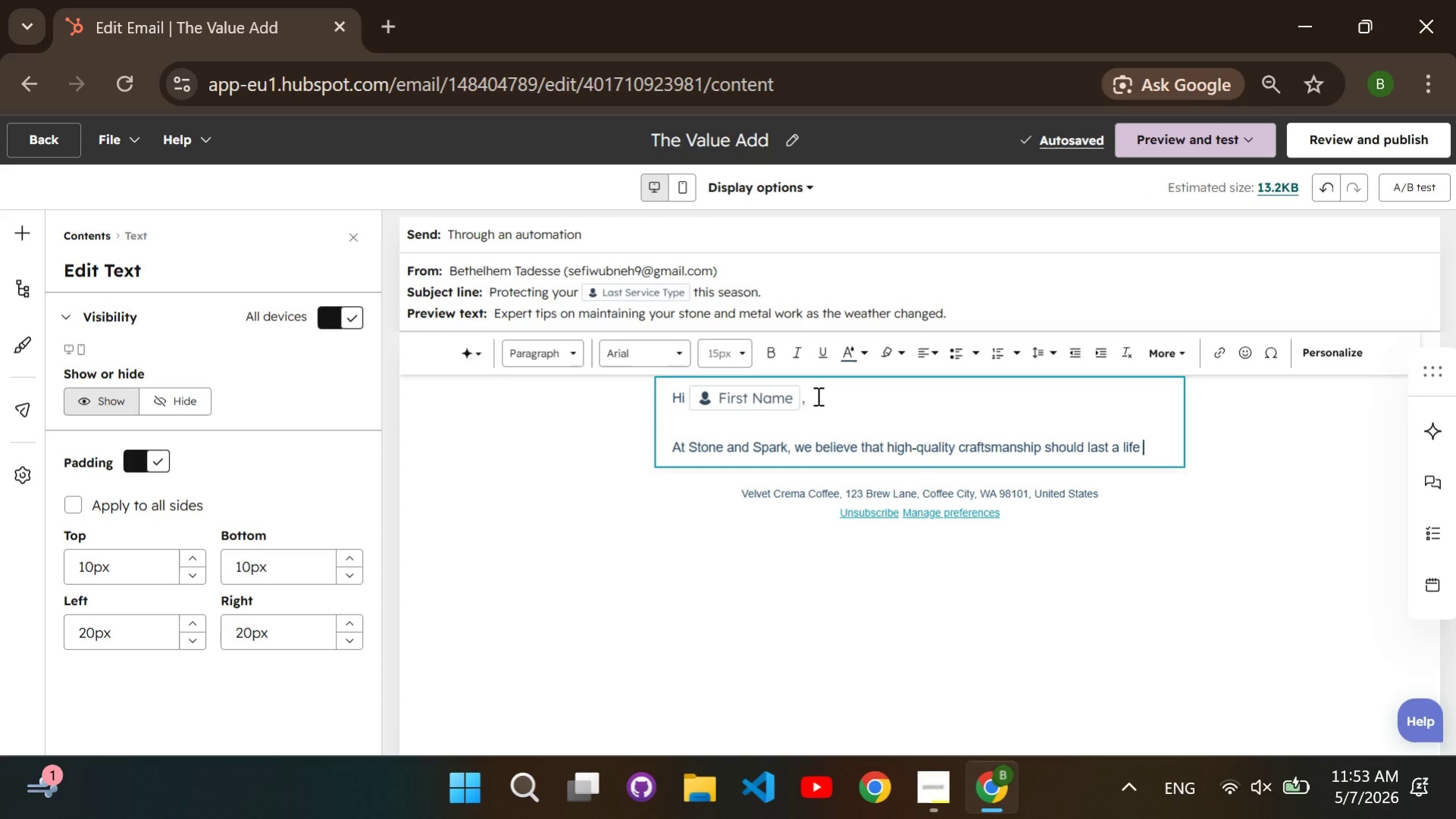 
wait(6.66)
 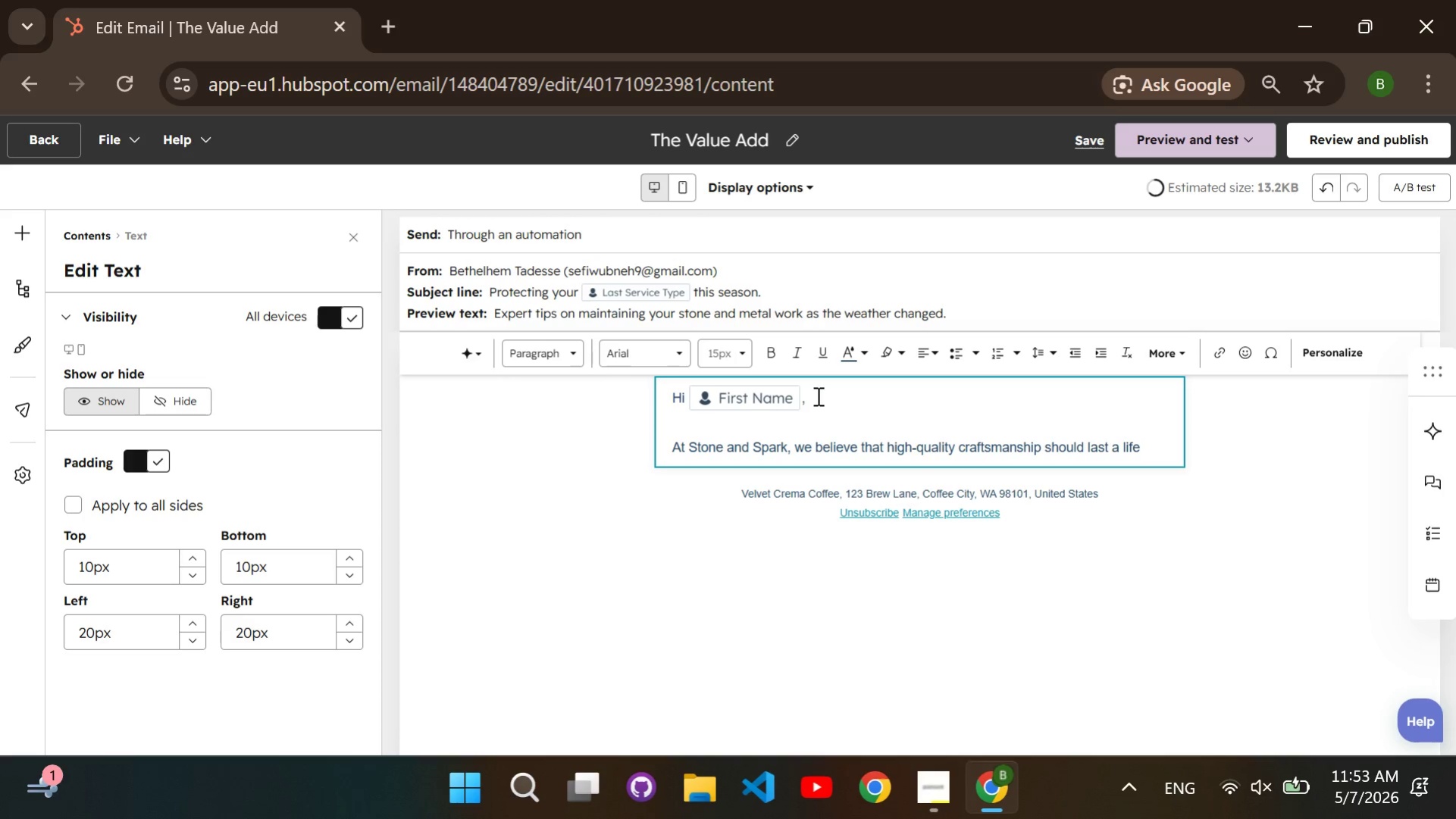 
key(Backspace)
type(time.)
 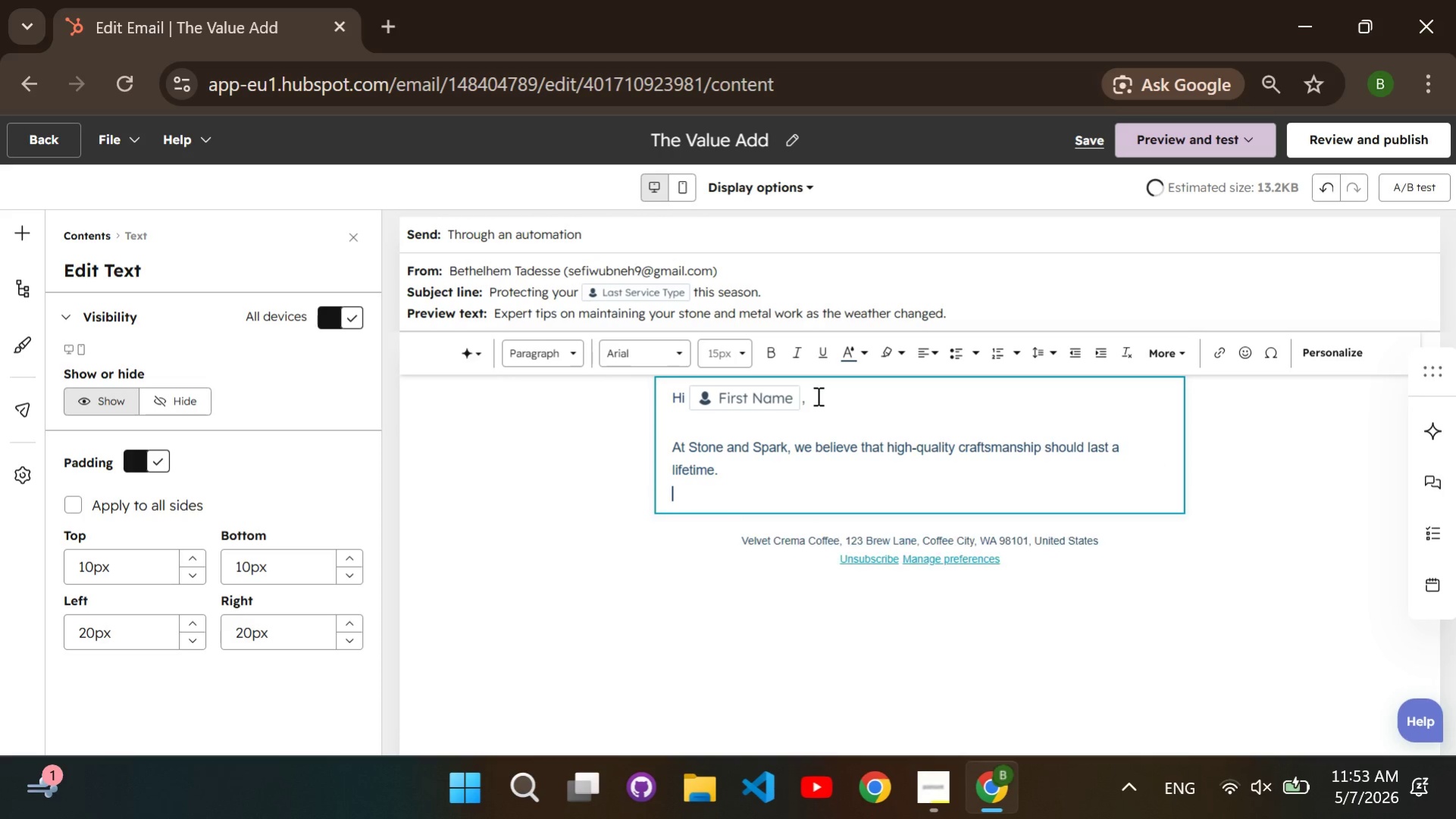 
key(Enter)
 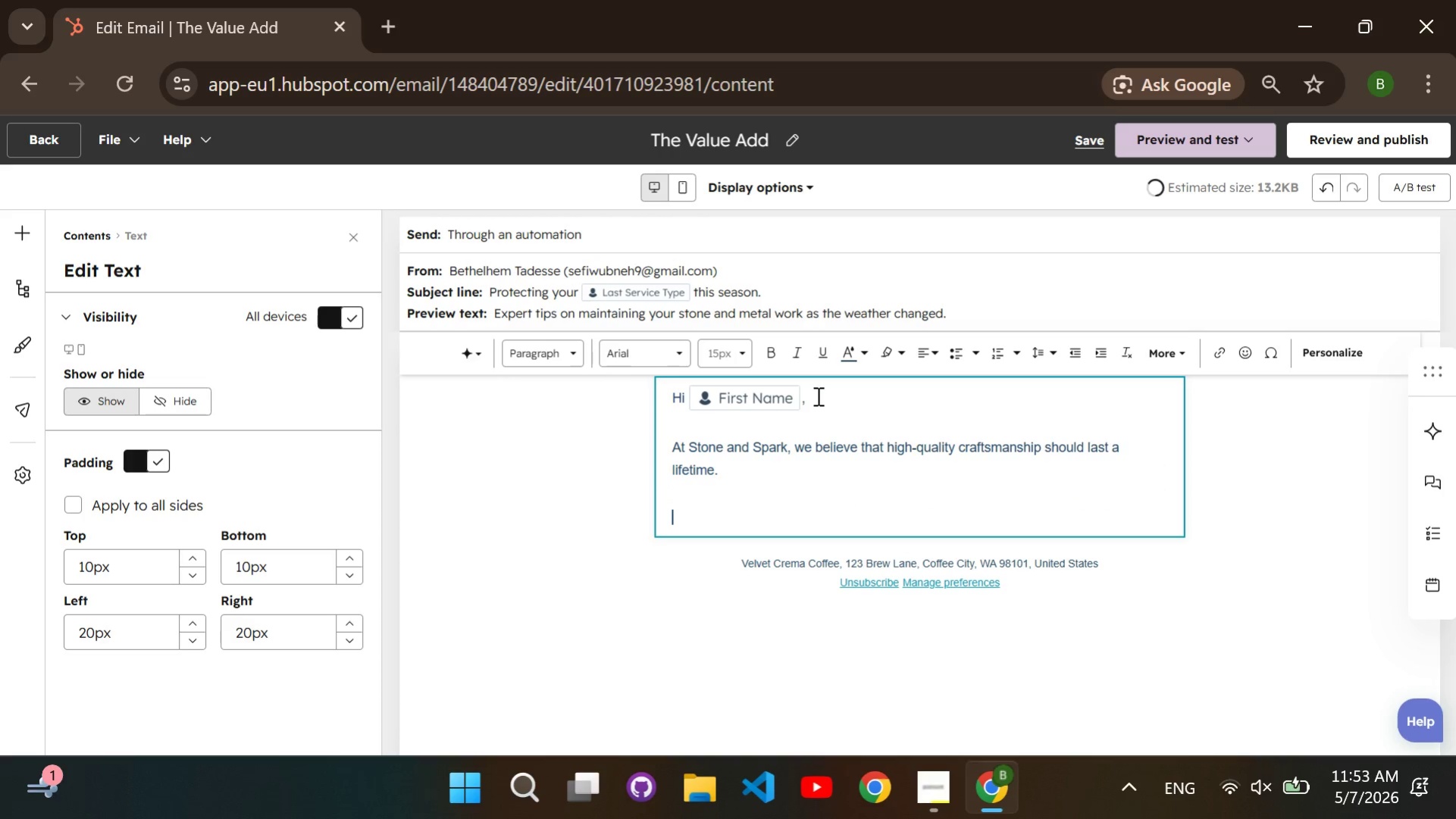 
key(Enter)
 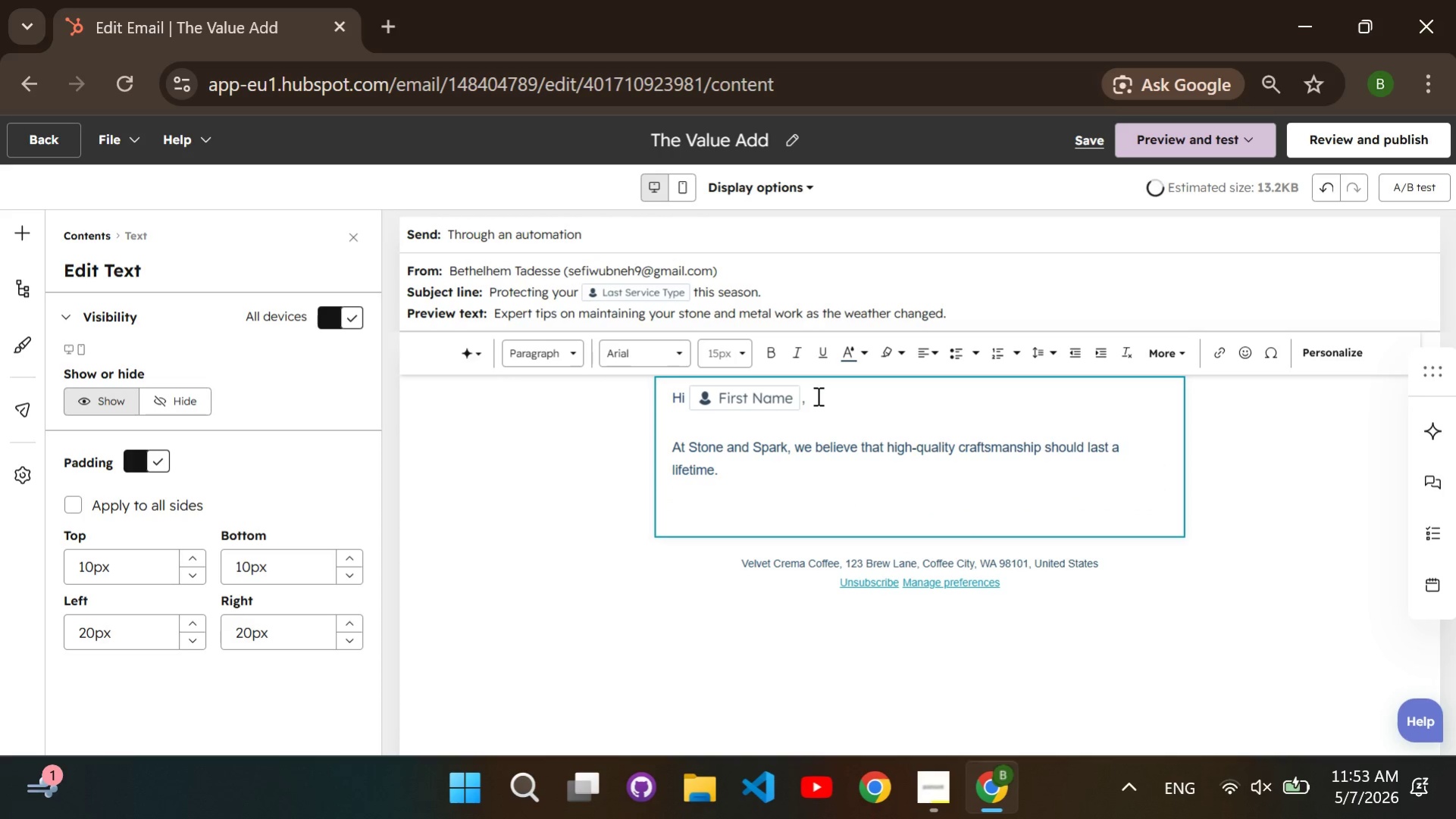 
type(Since we completed your )
 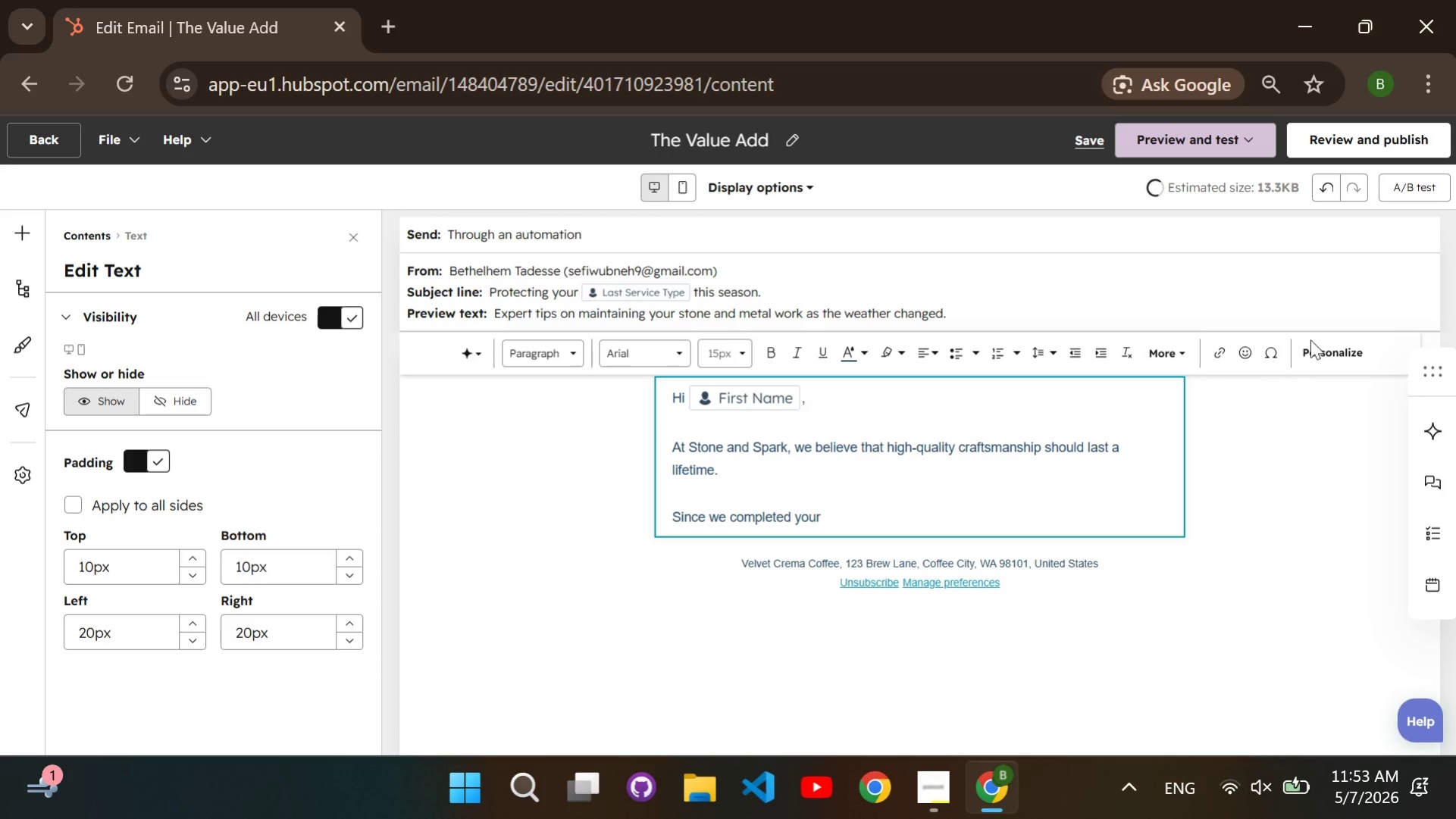 
double_click([1322, 352])
 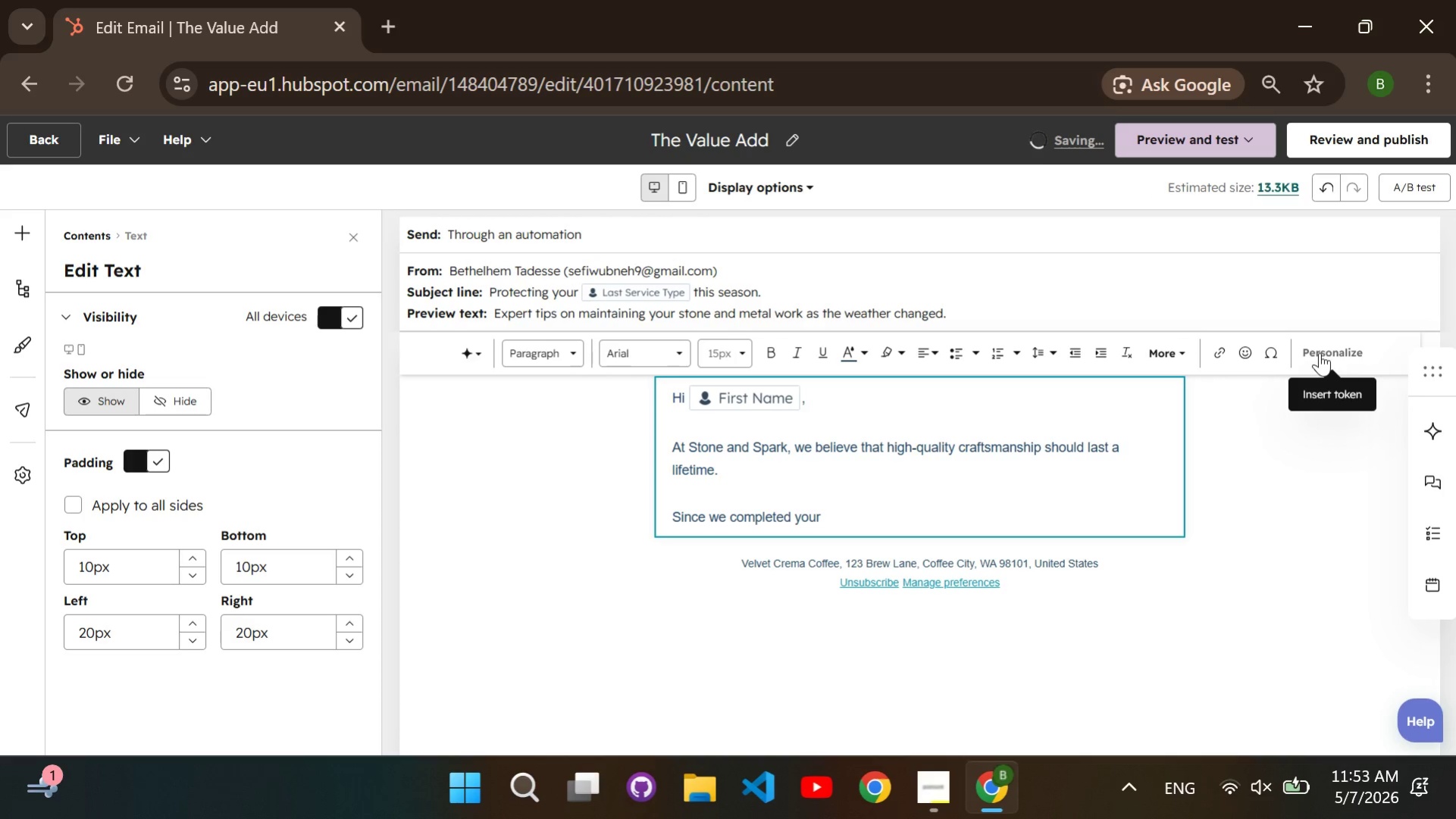 
double_click([1319, 352])
 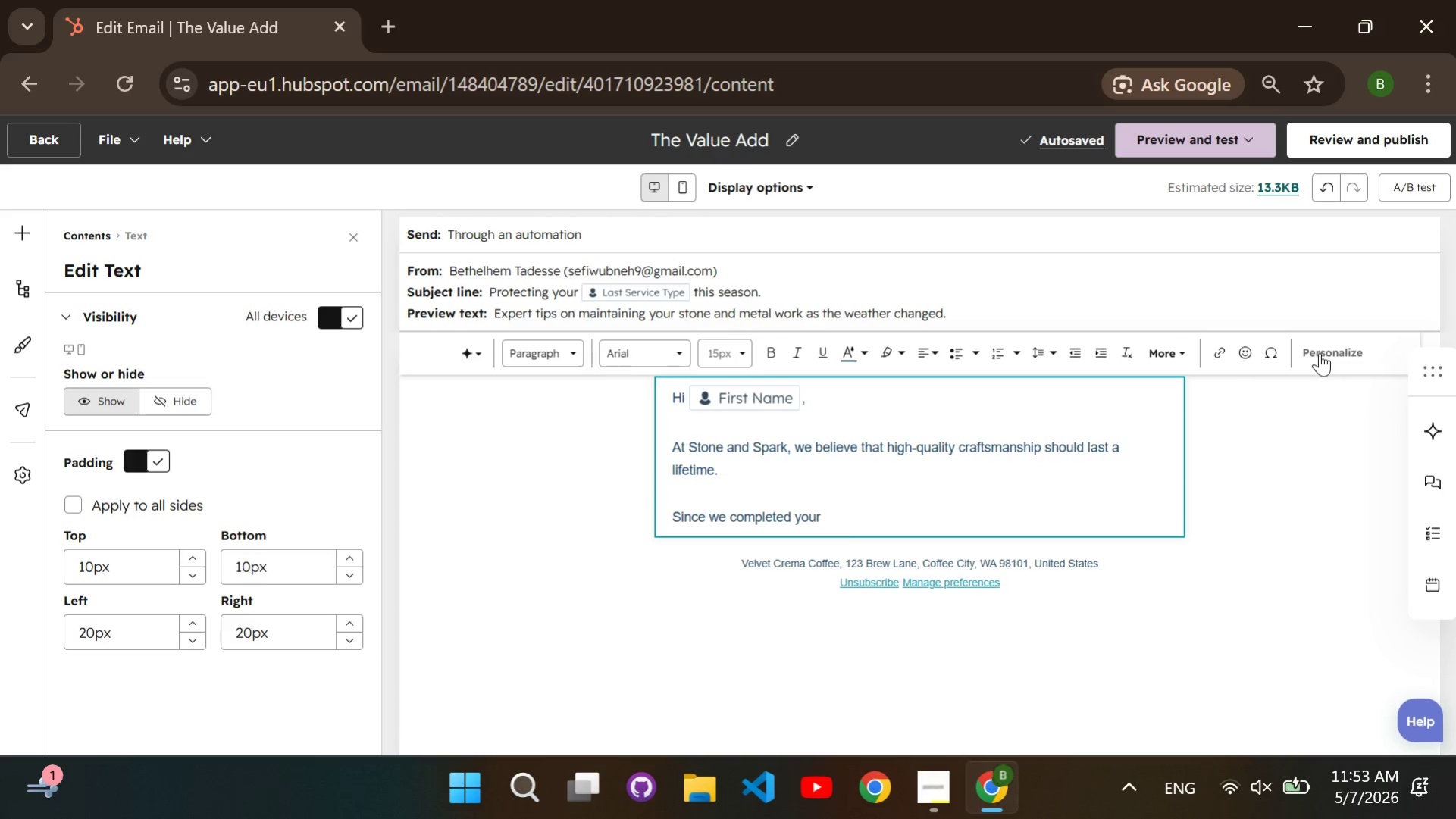 
left_click([1319, 352])
 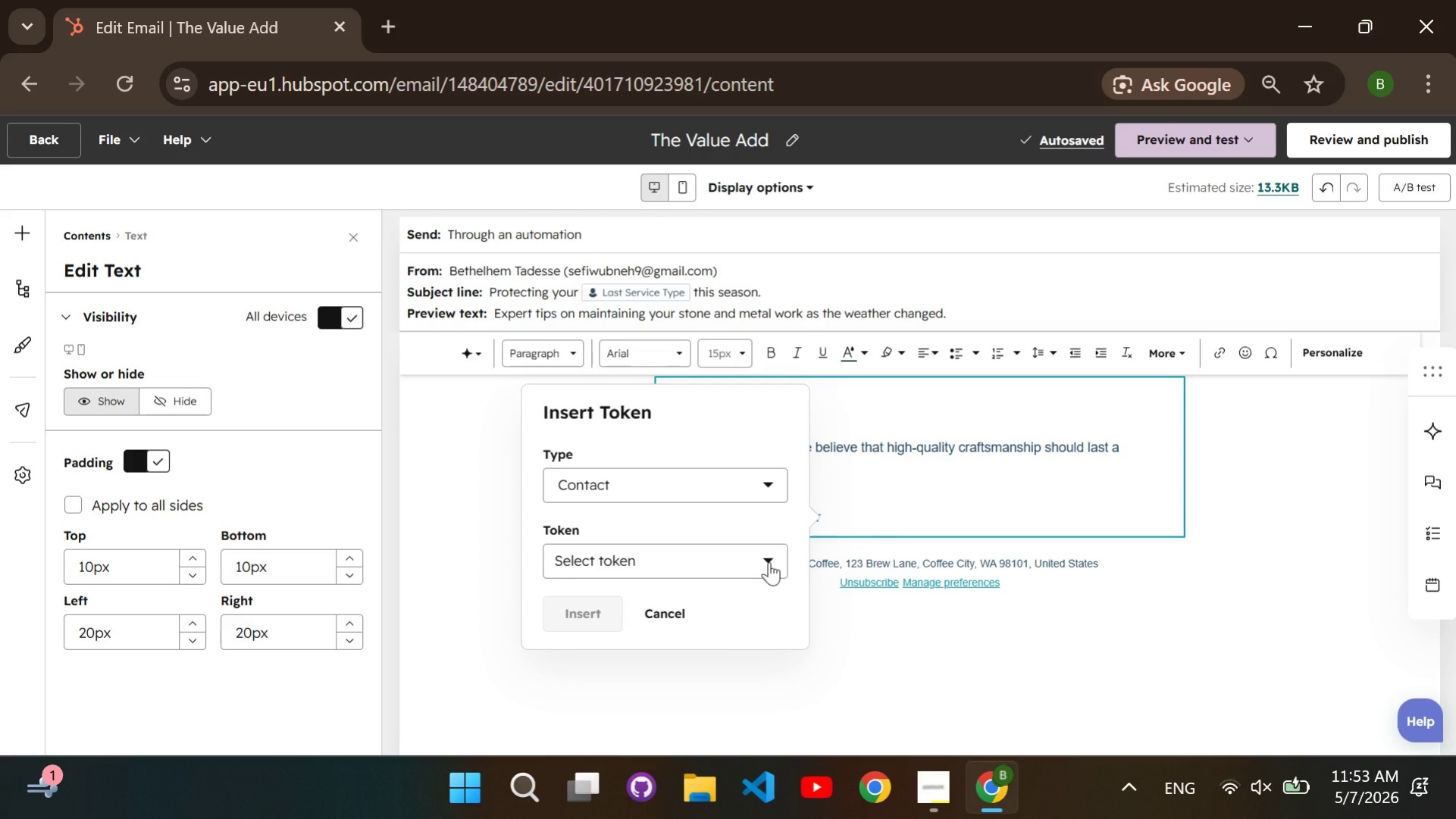 
left_click([769, 561])
 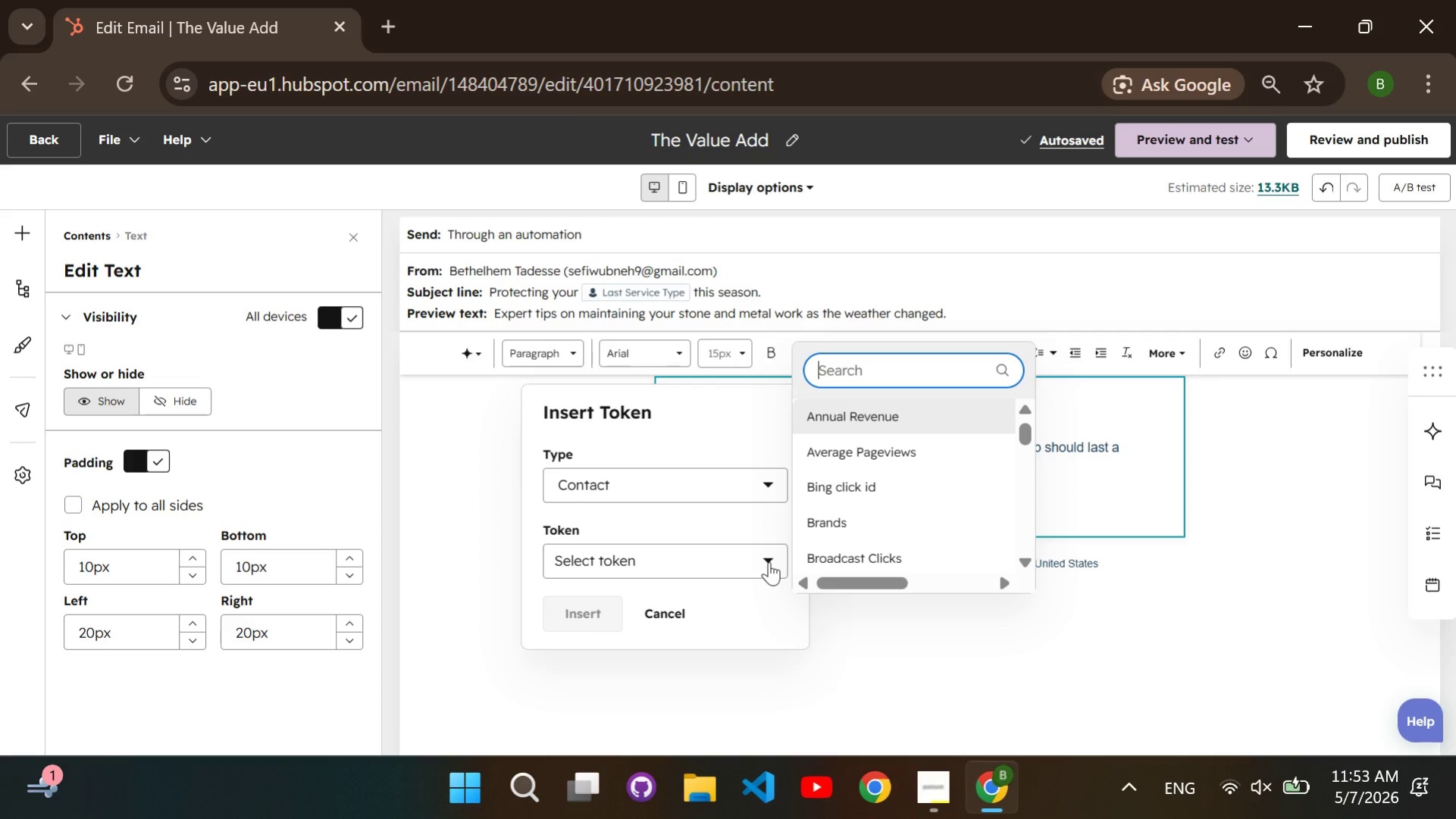 
type(last service type)
 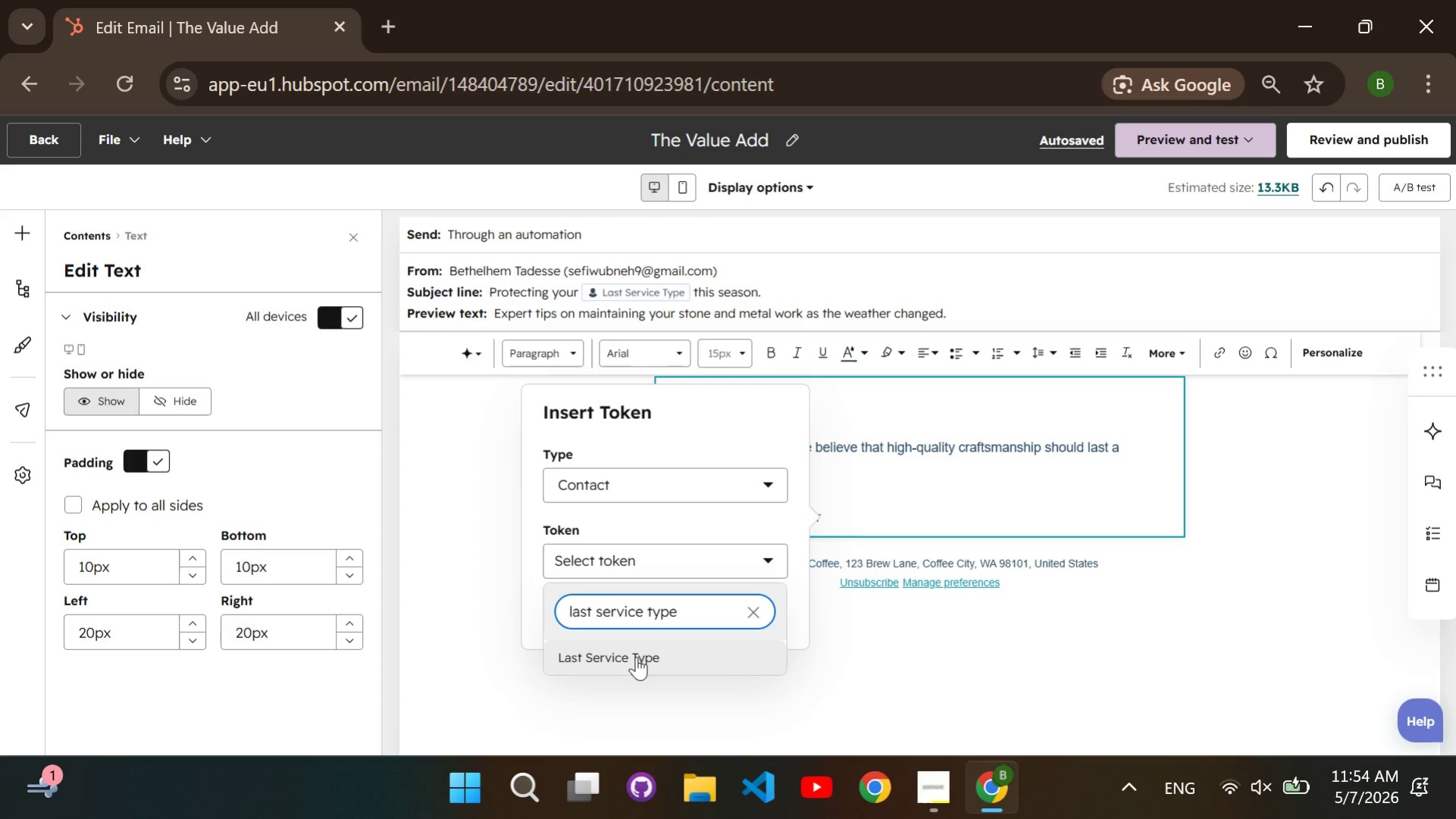 
left_click([633, 658])
 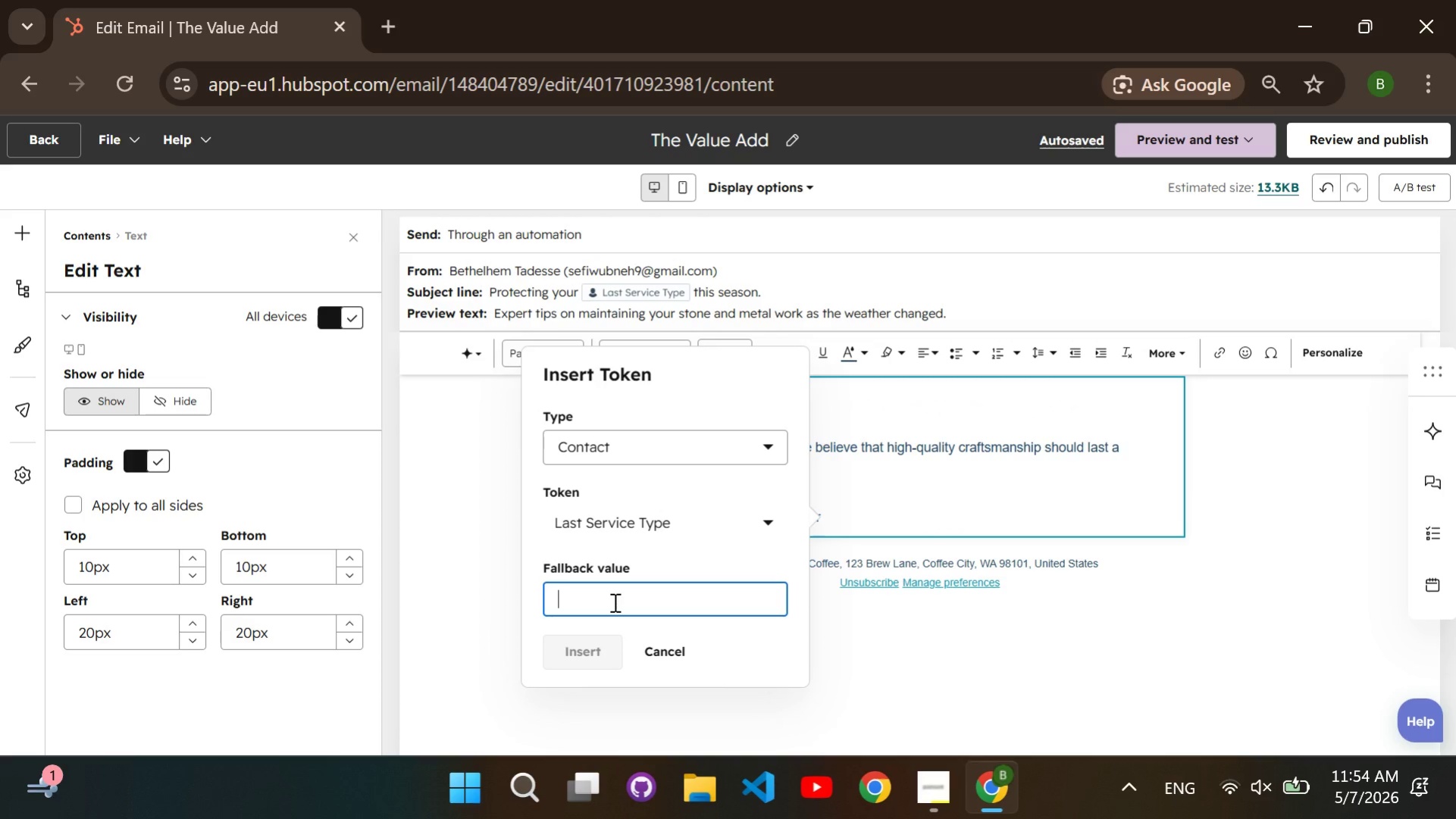 
left_click([613, 602])
 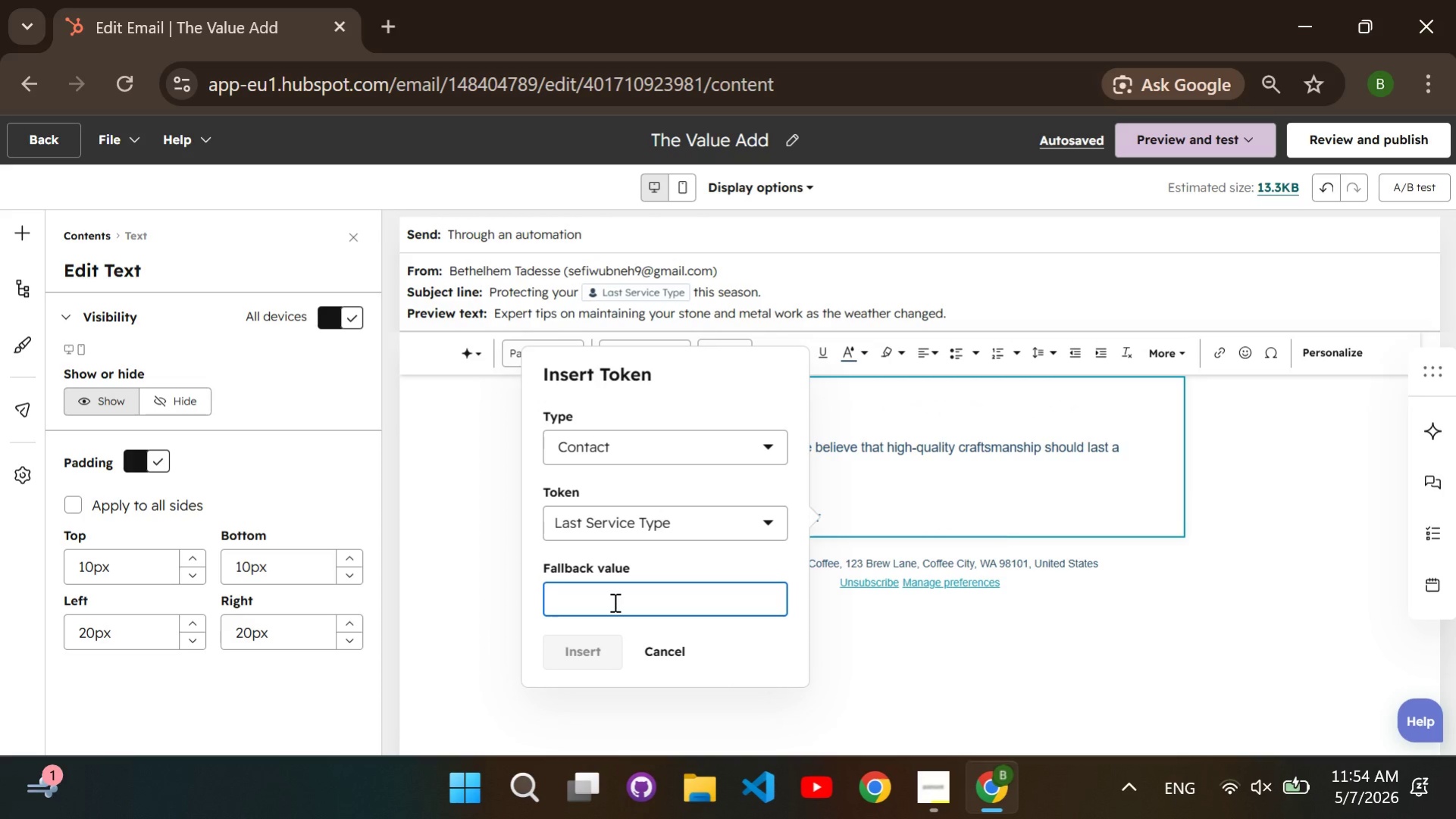 
type(service)
 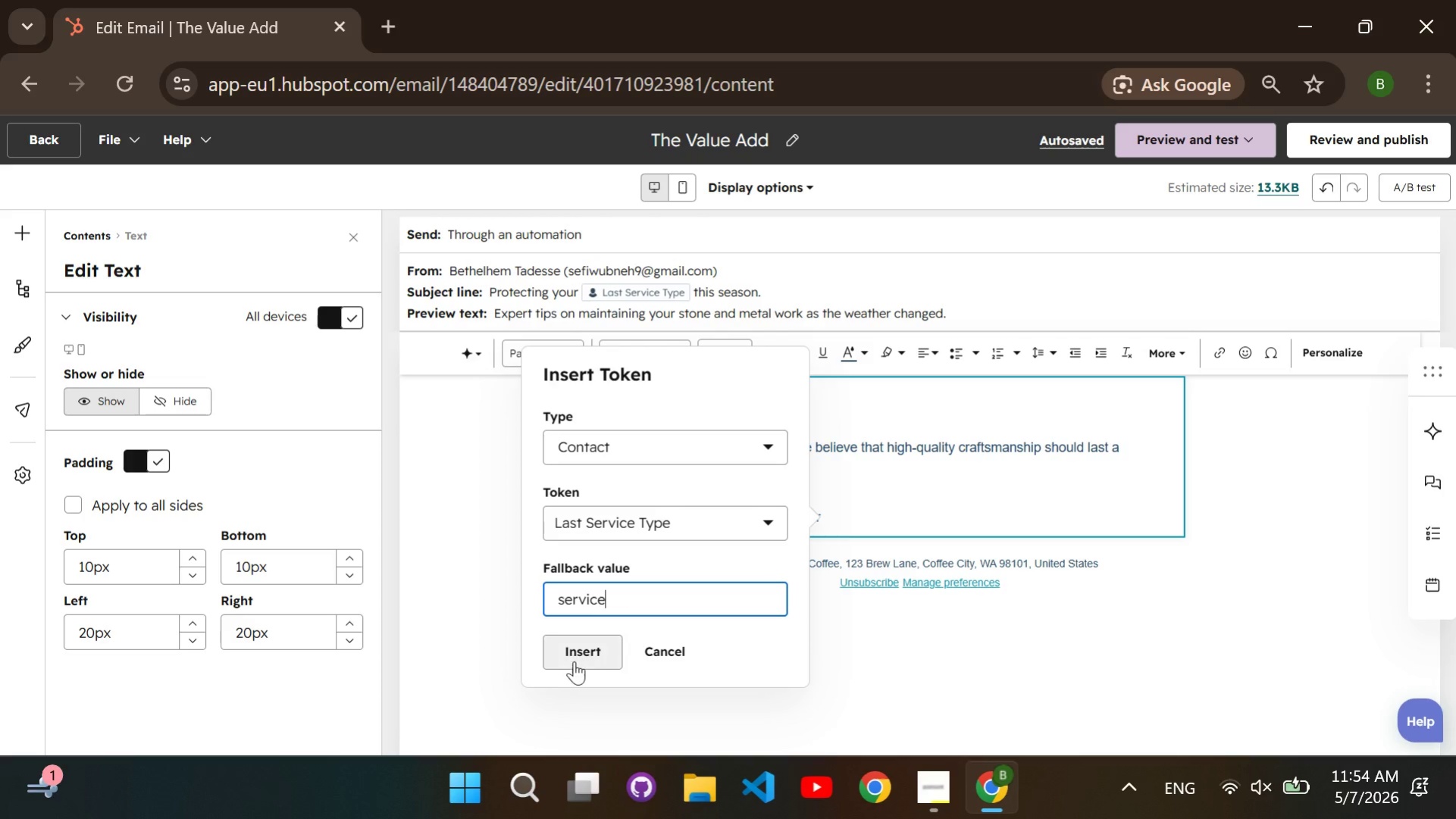 
left_click([576, 664])
 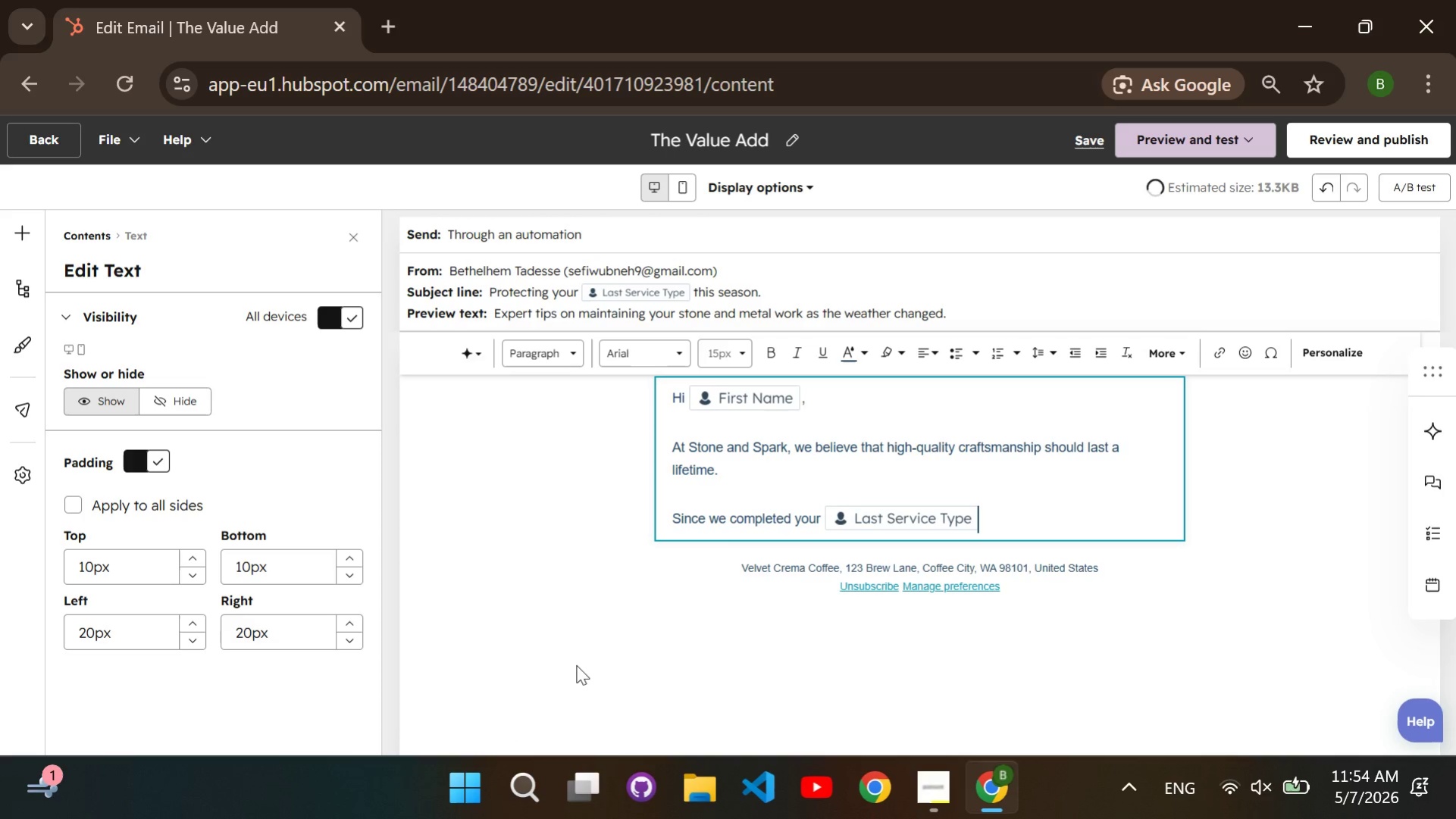 
type( project, we've wanted to ensure it stays in )
 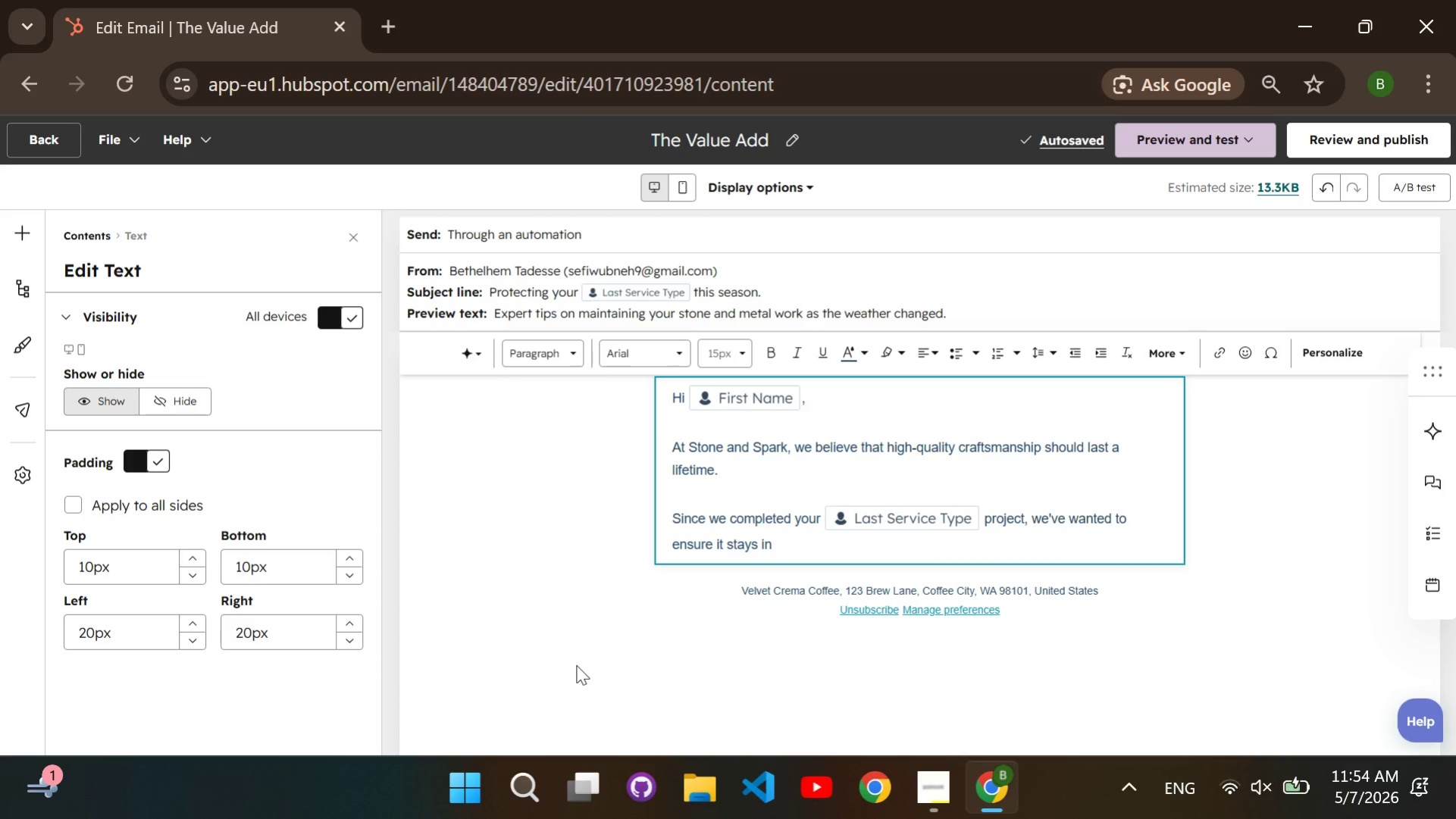 
wait(10.88)
 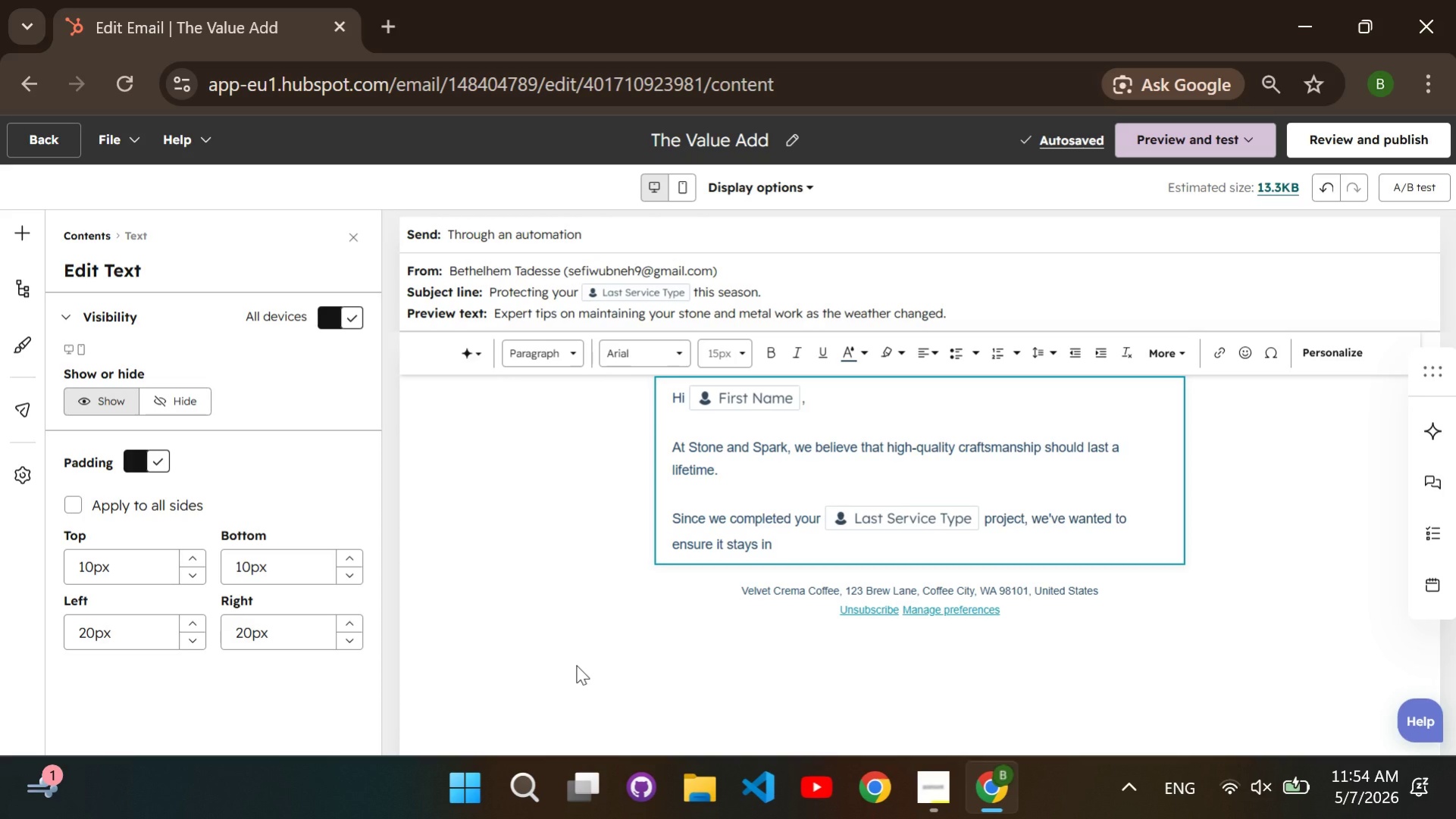 
type(showroom condition regardless of the season. Whether it's architectural metalwork or custome)
key(Backspace)
type( masnory, the el)
 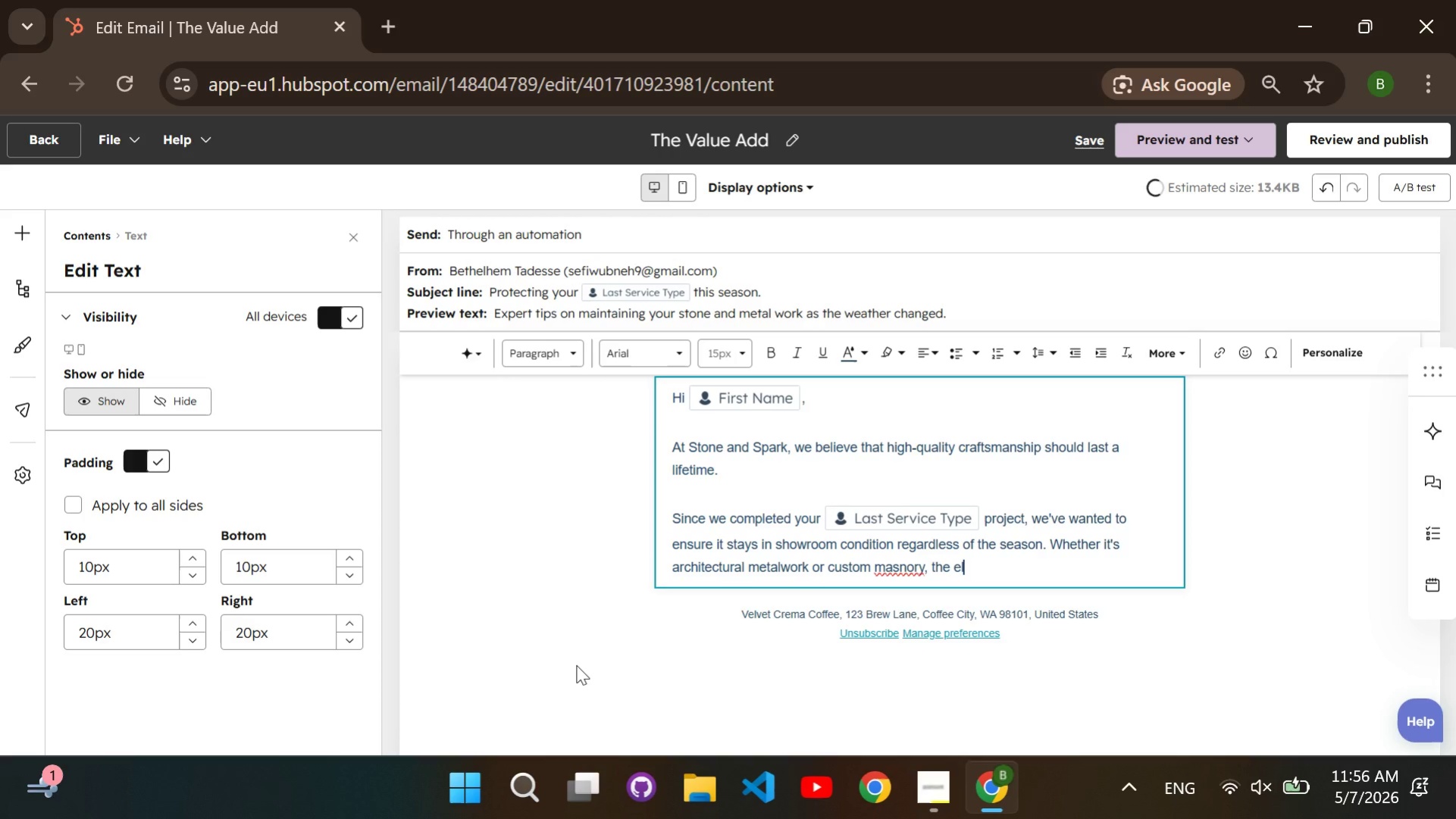 
key(ArrowLeft)
 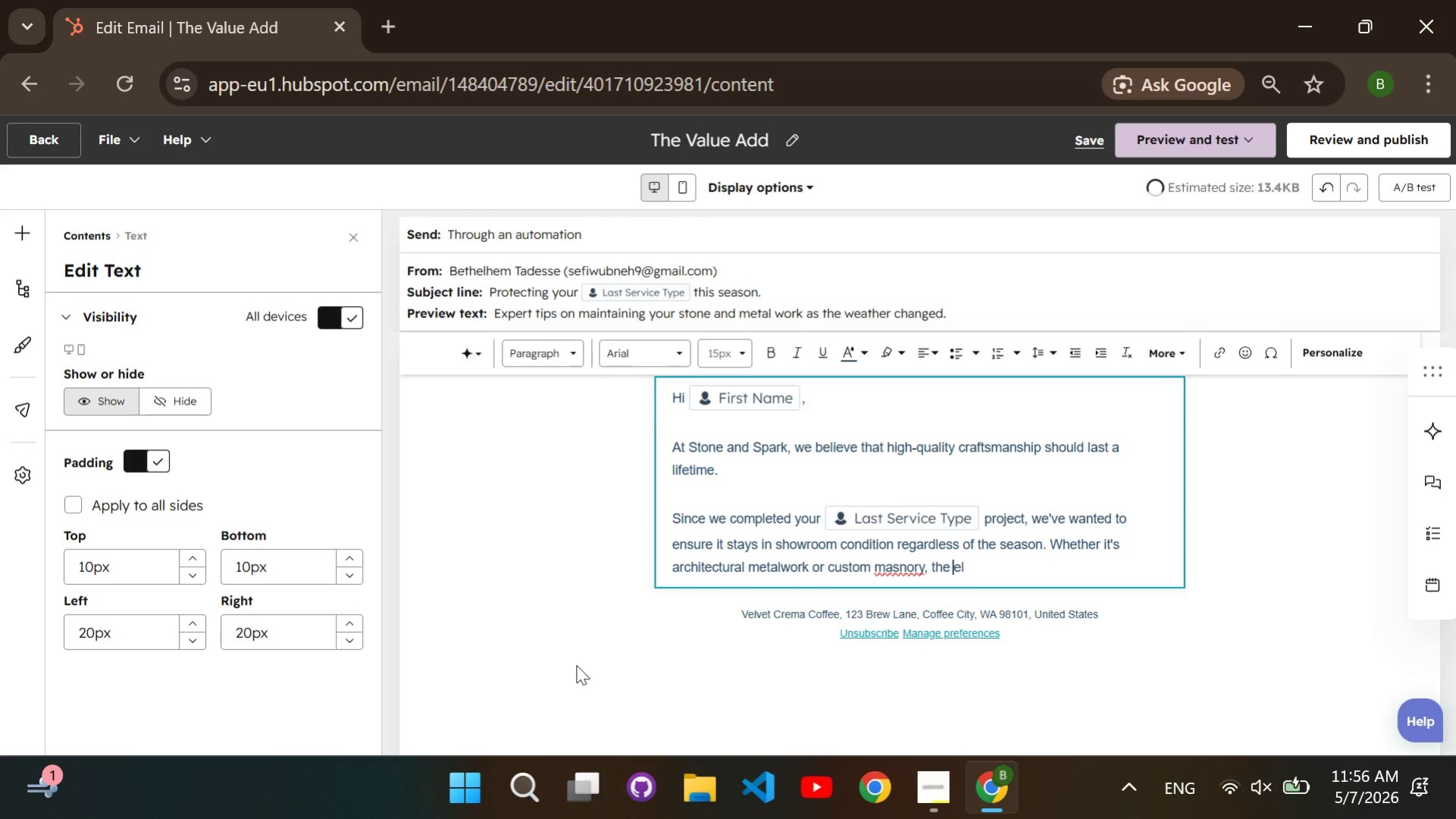 
key(ArrowLeft)
 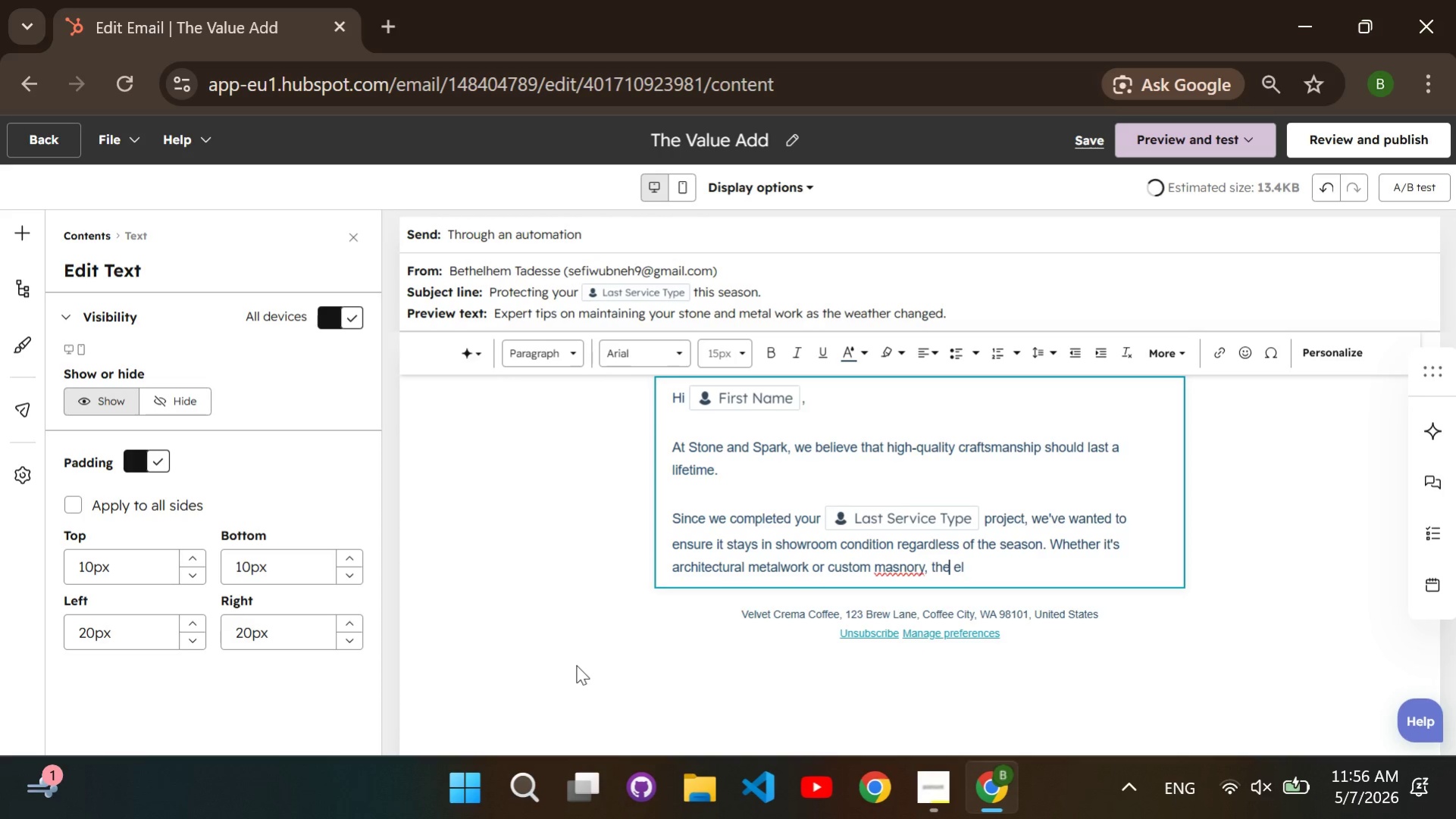 
key(ArrowLeft)
 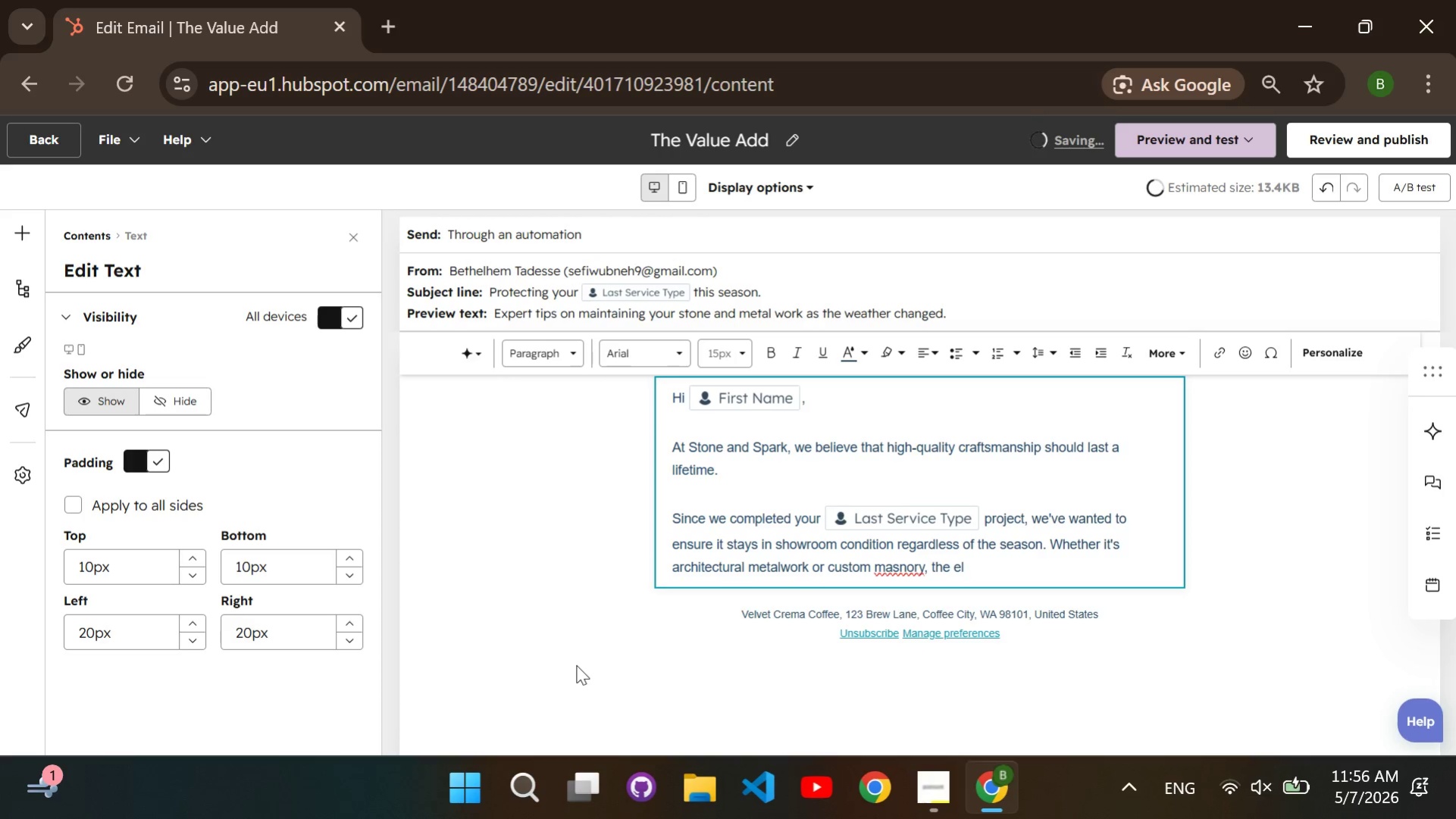 
key(ArrowLeft)
 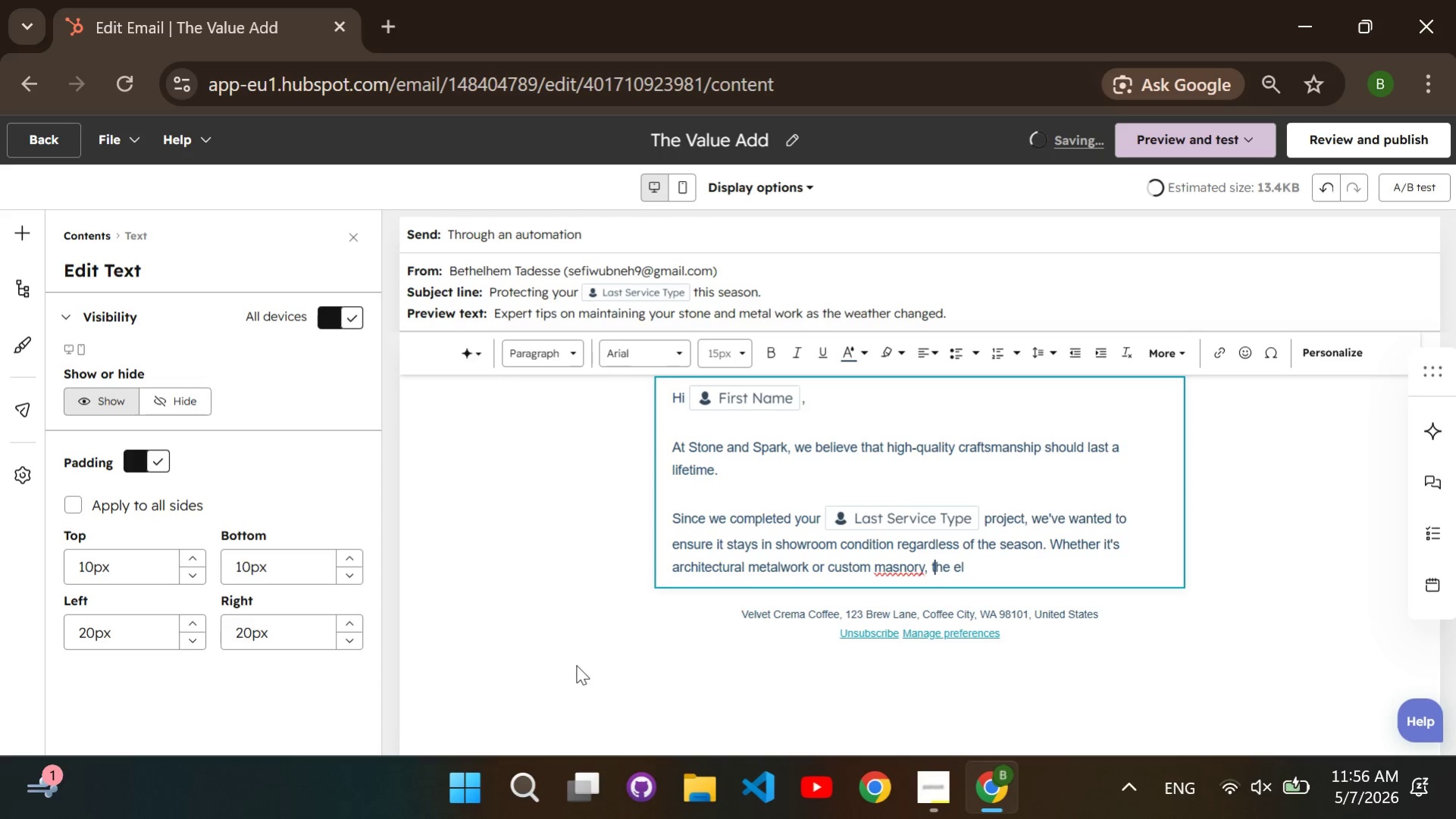 
key(ArrowLeft)
 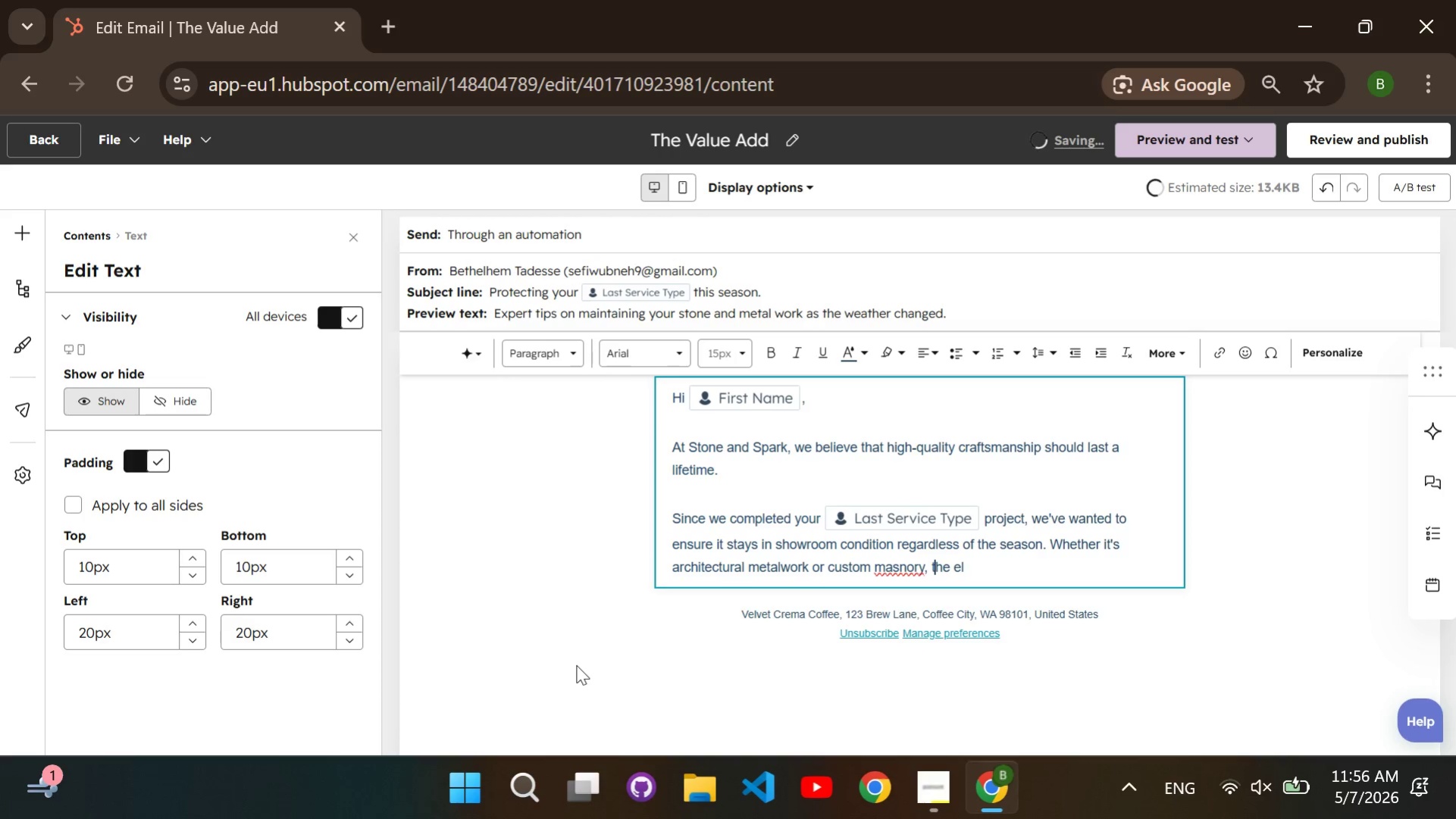 
key(ArrowLeft)
 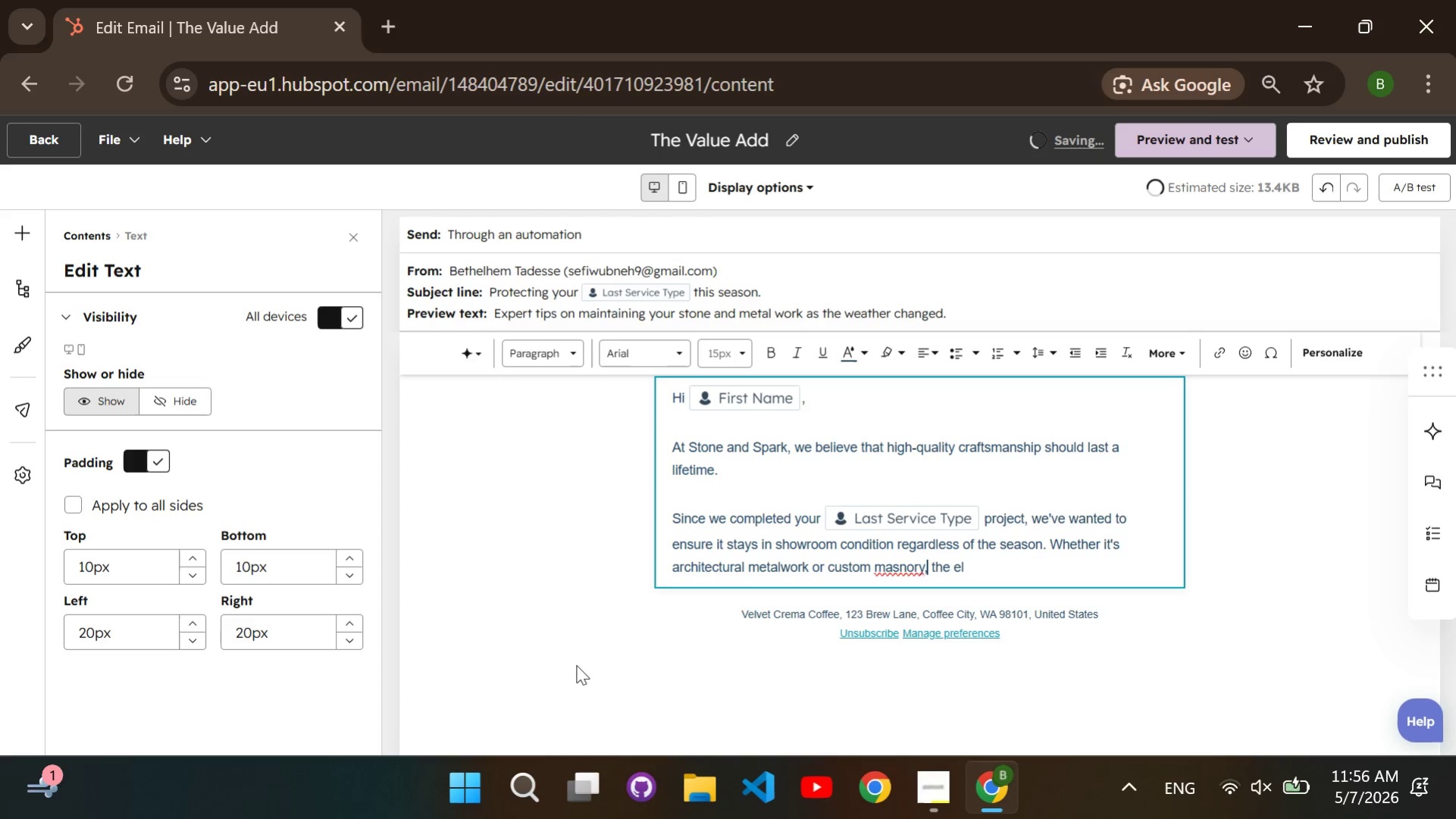 
key(ArrowLeft)
 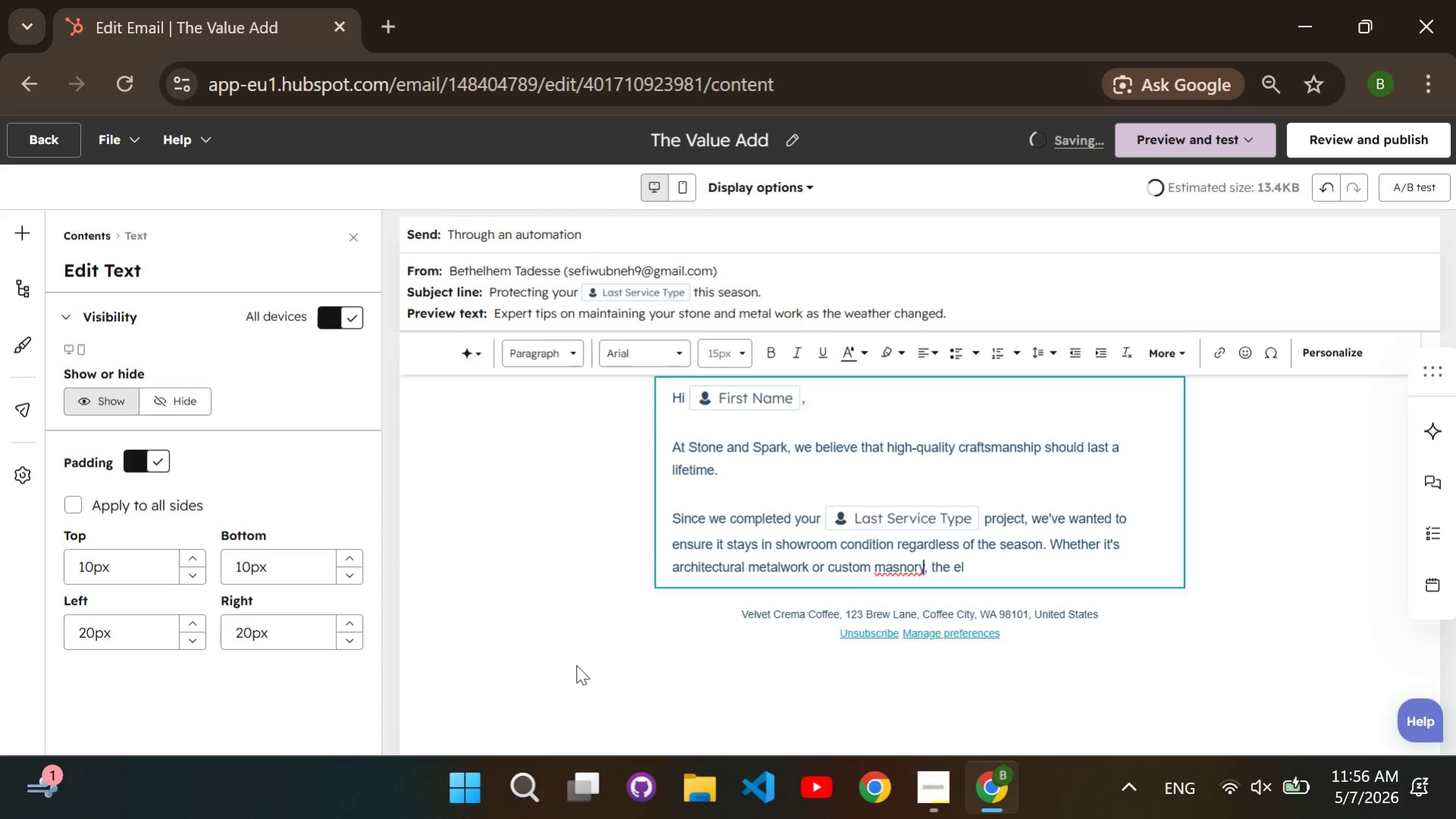 
key(ArrowLeft)
 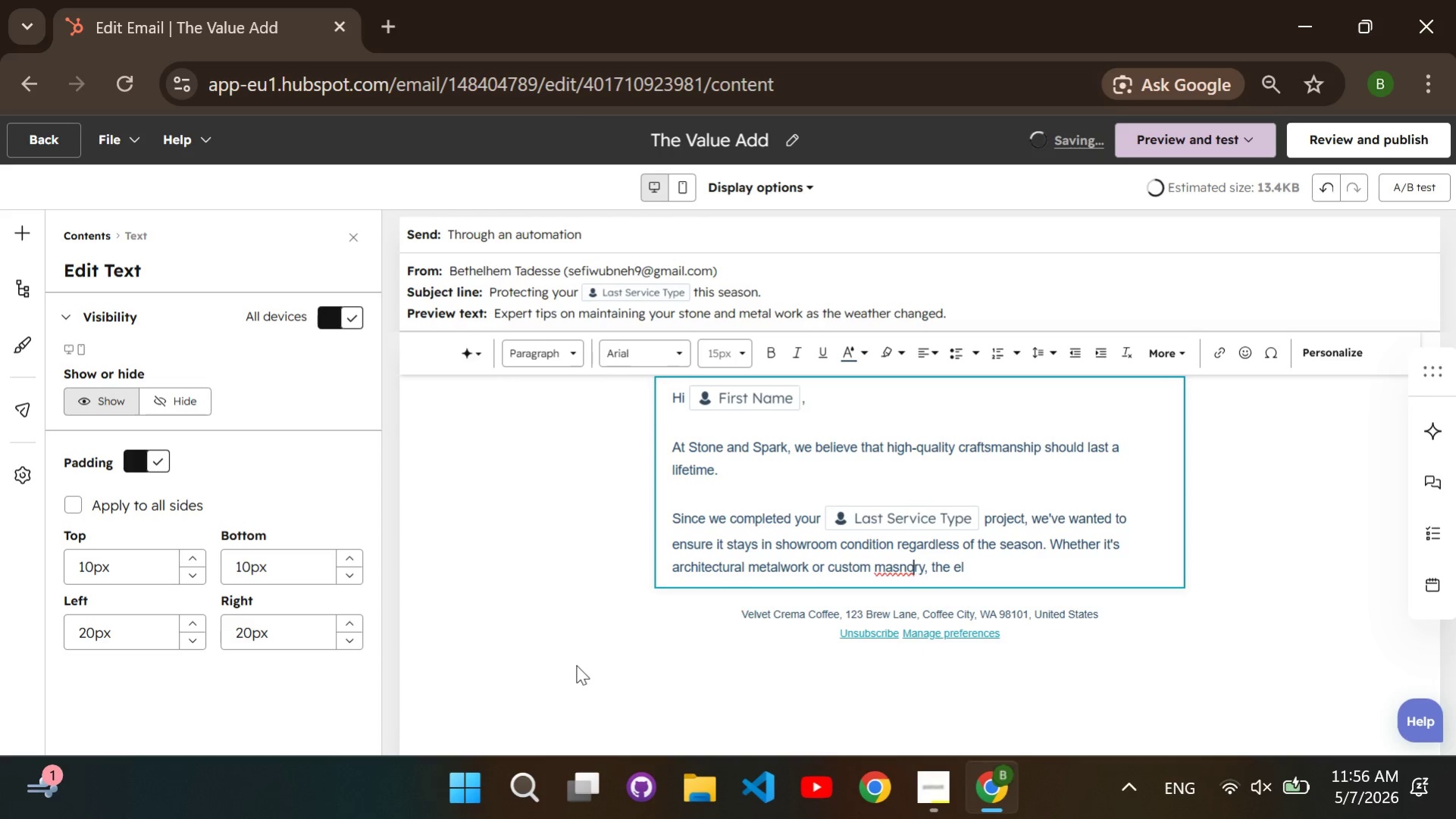 
key(ArrowLeft)
 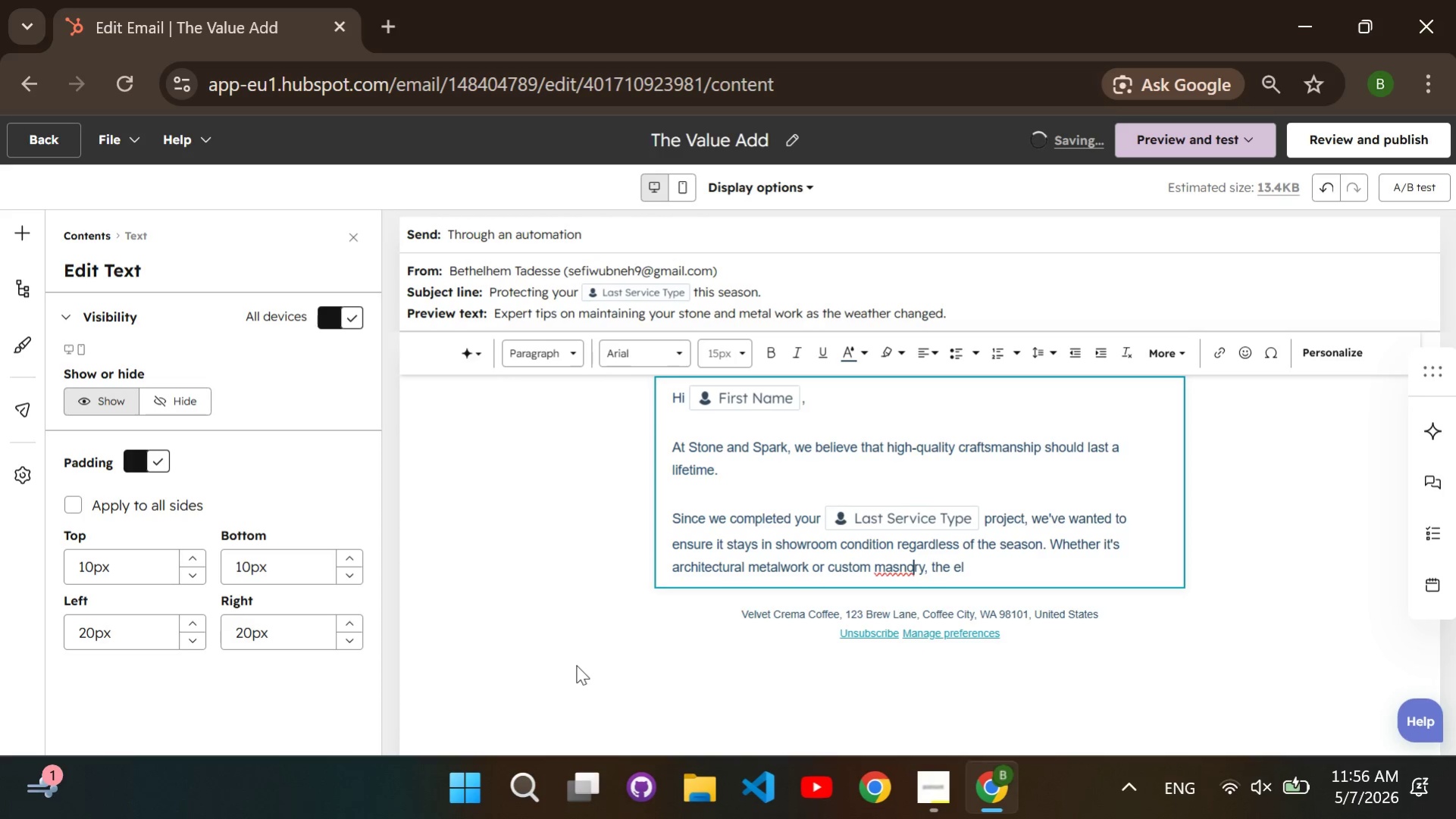 
key(ArrowLeft)
 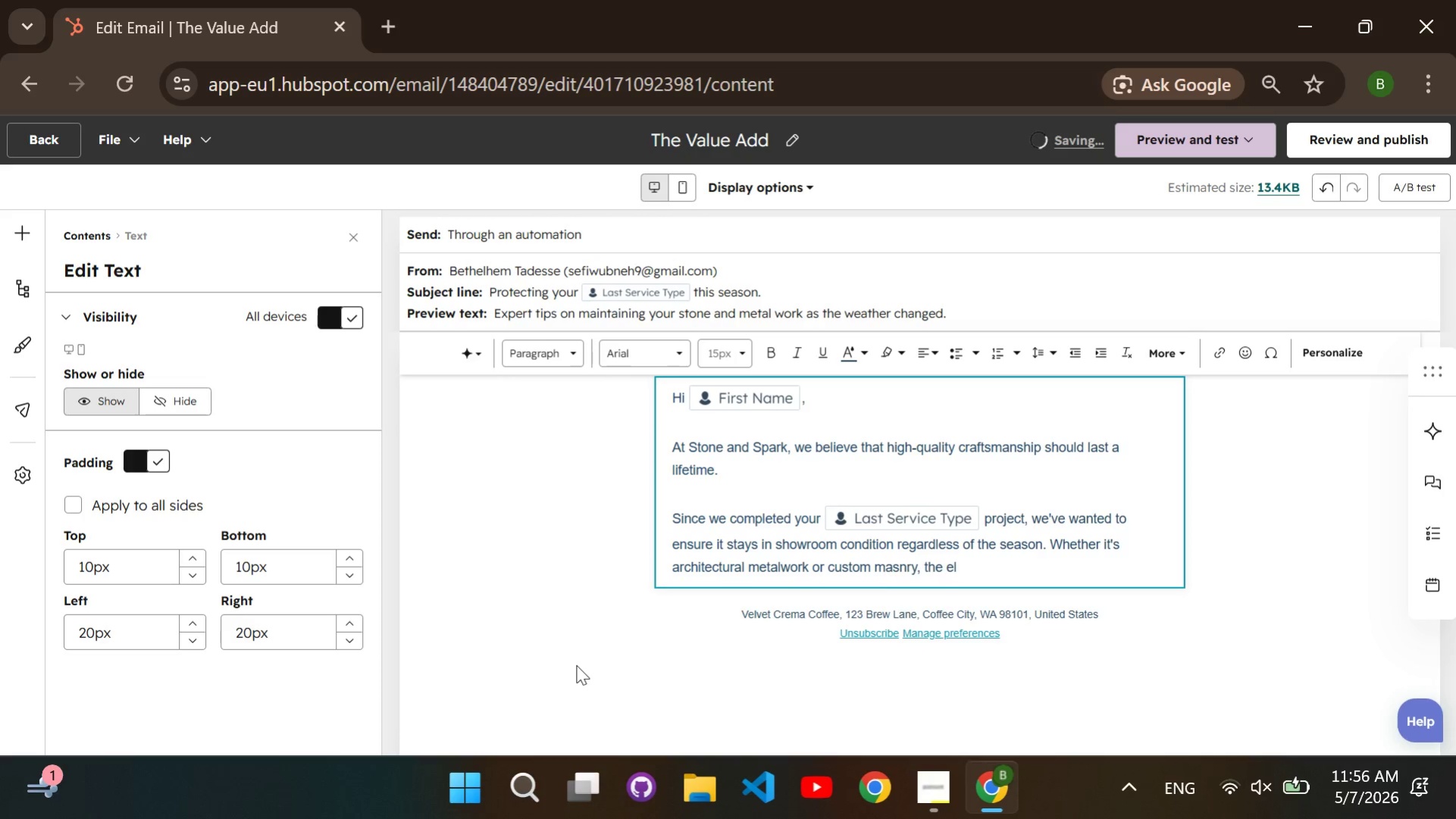 
key(Backspace)
key(Backspace)
type(on)
 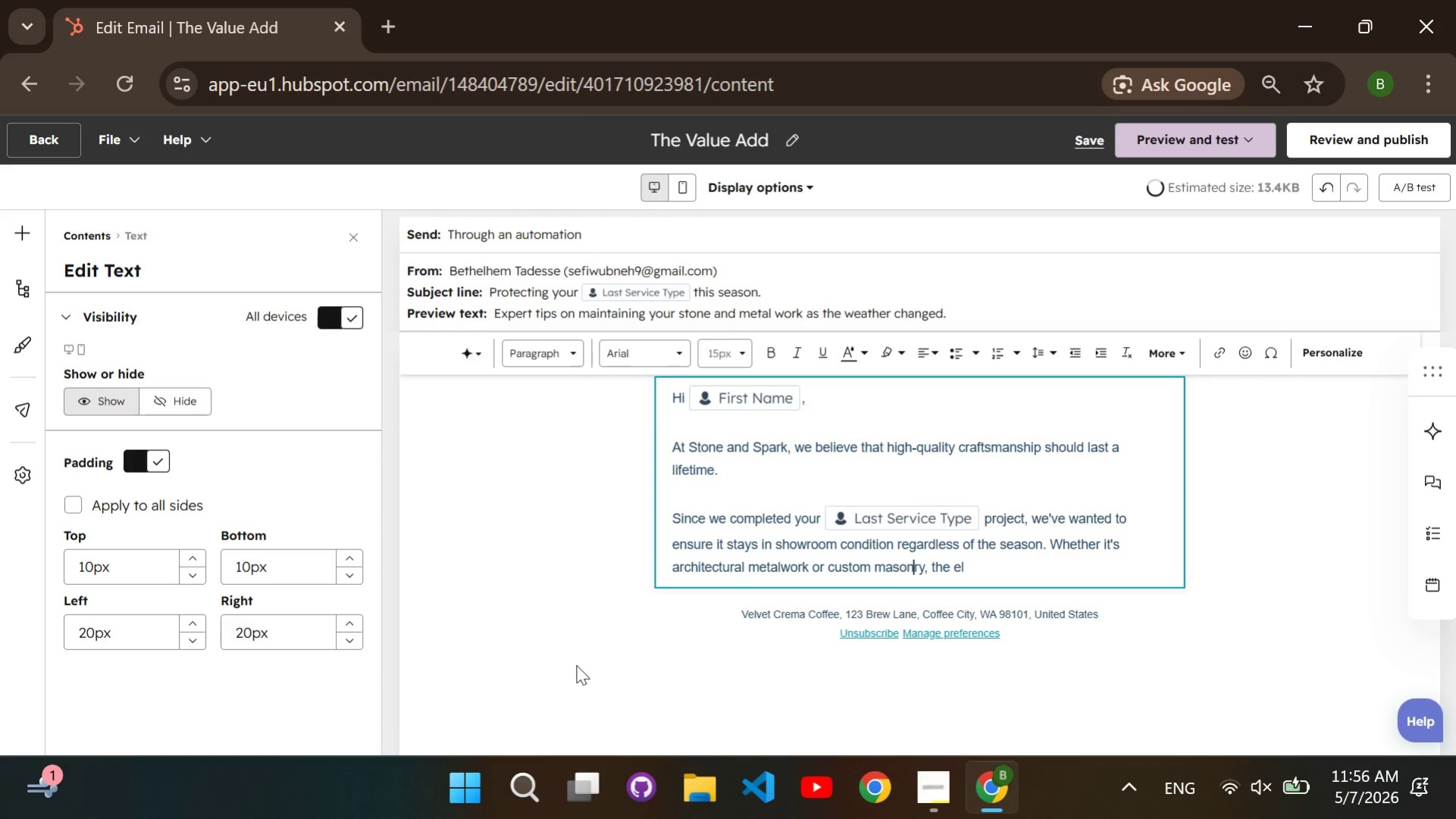 
key(ArrowRight)
 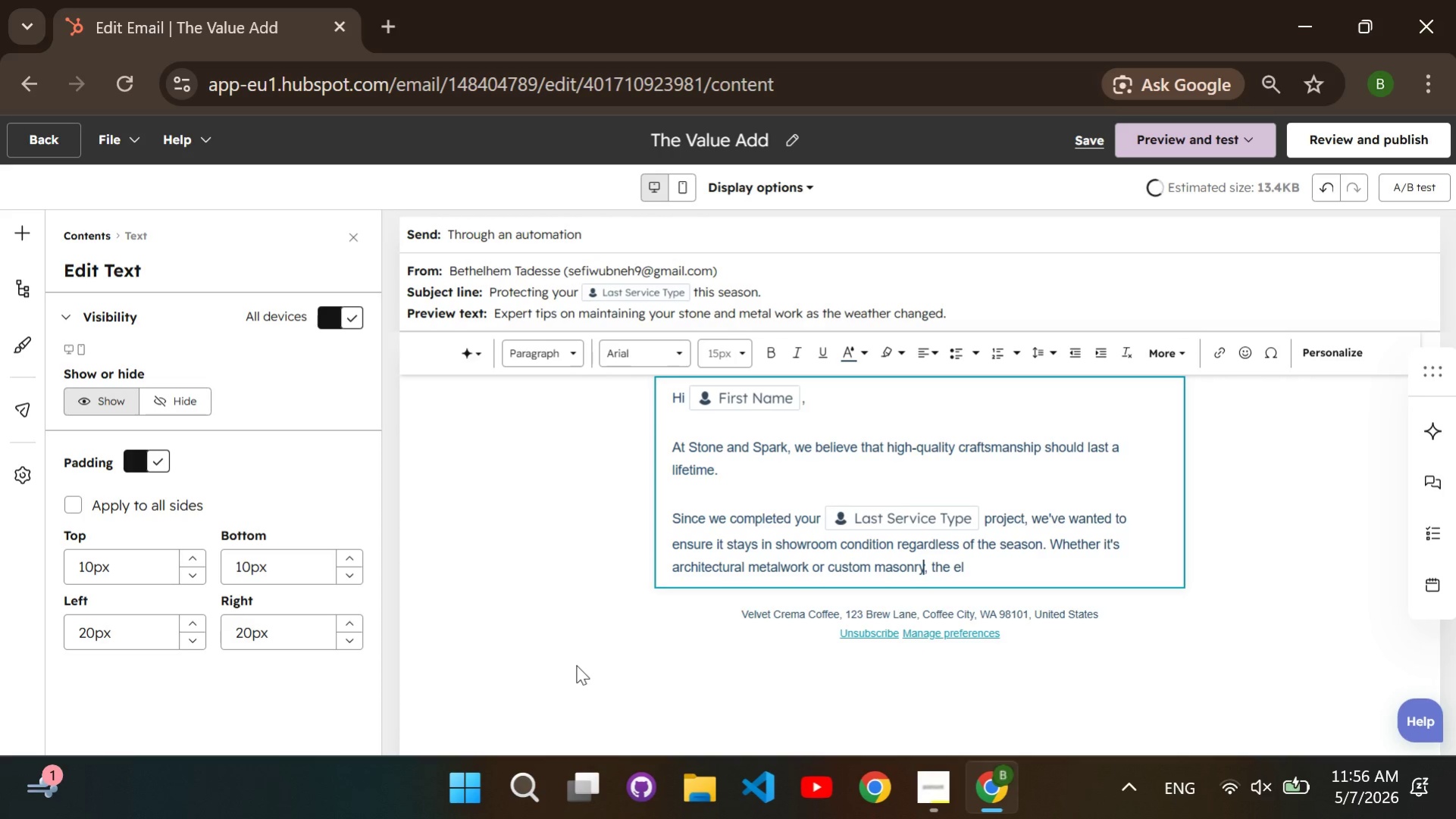 
key(ArrowRight)
 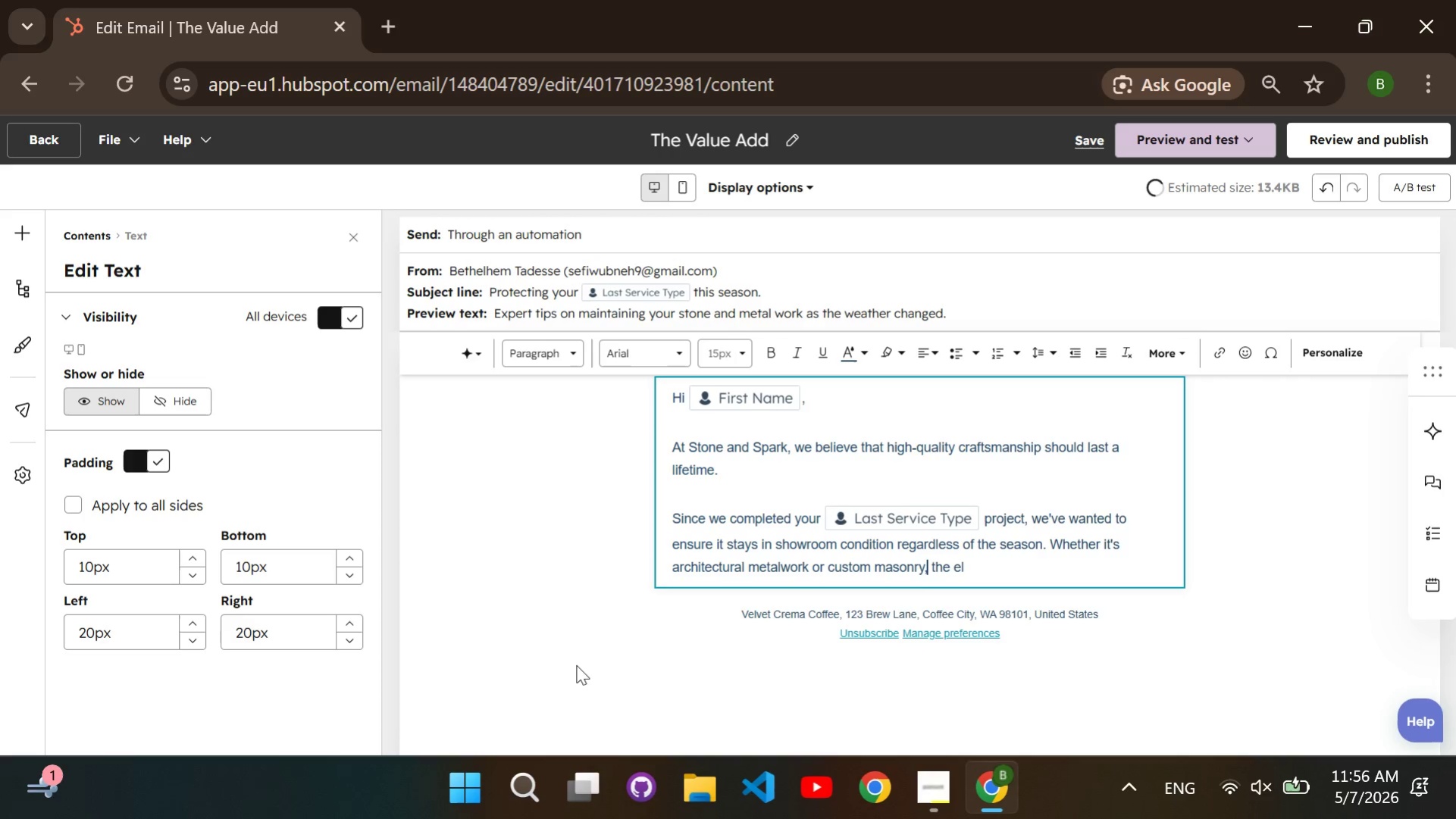 
key(ArrowRight)
 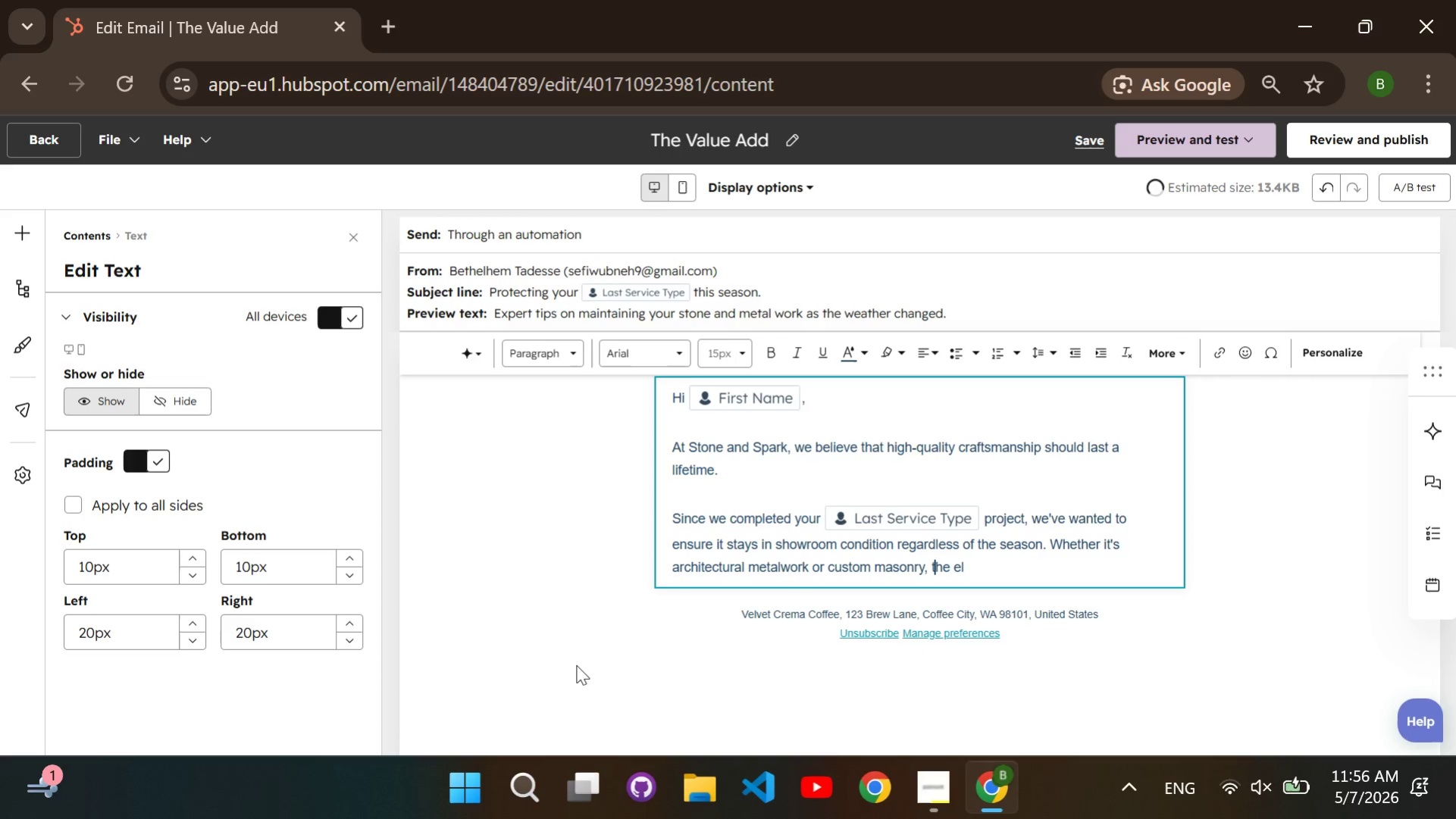 
key(ArrowRight)
 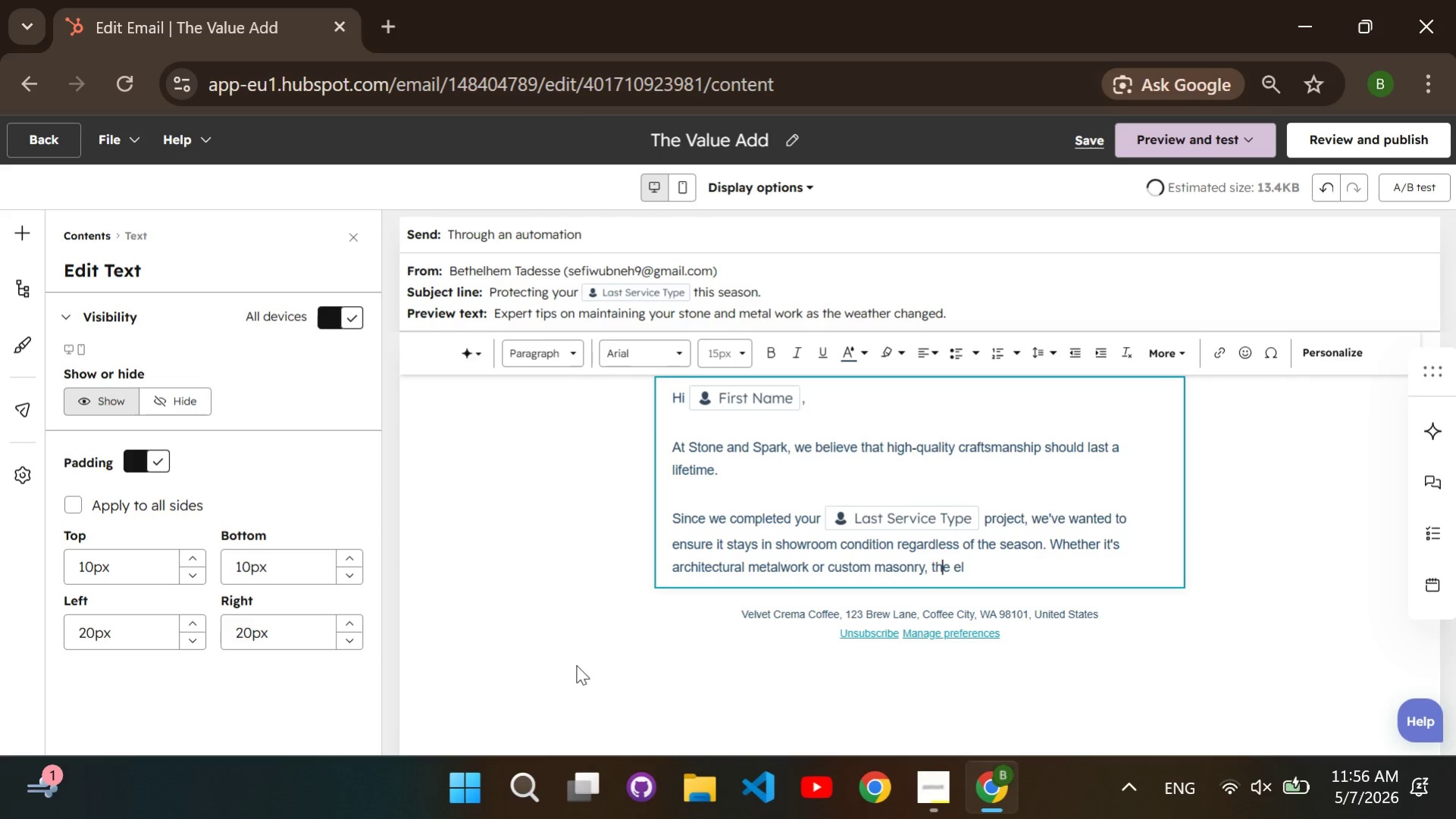 
key(ArrowRight)
 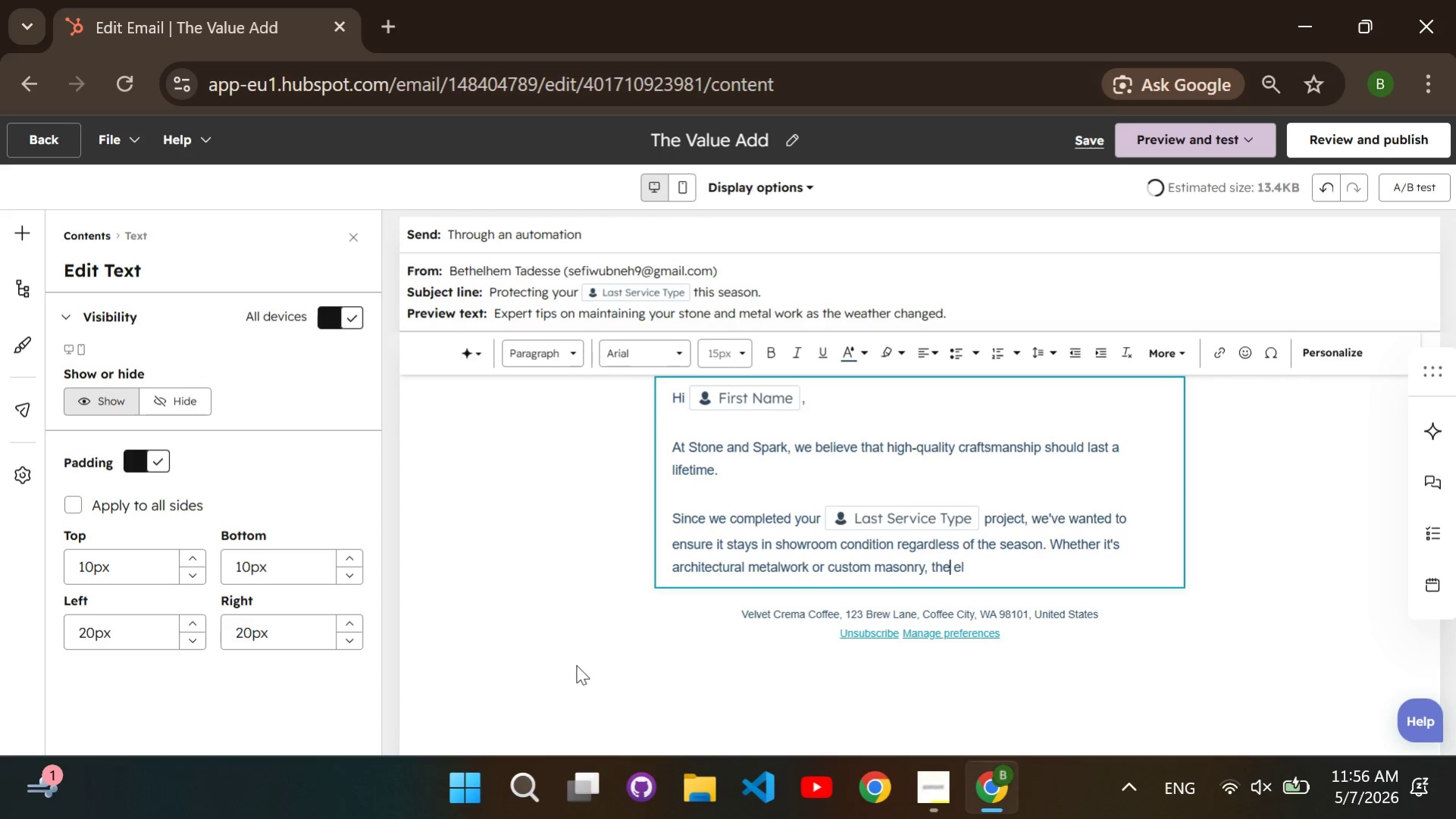 
key(ArrowRight)
 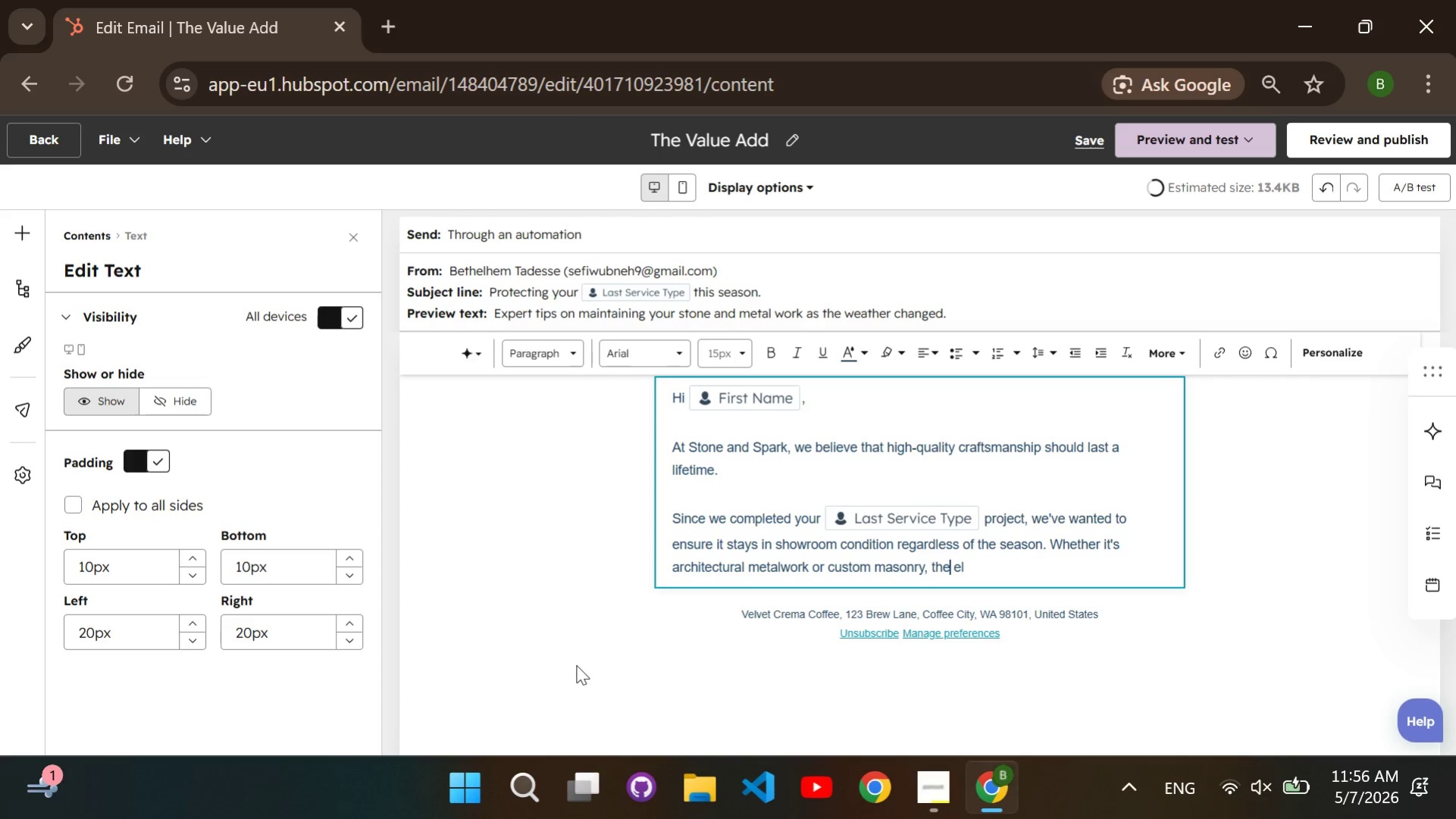 
key(ArrowRight)
 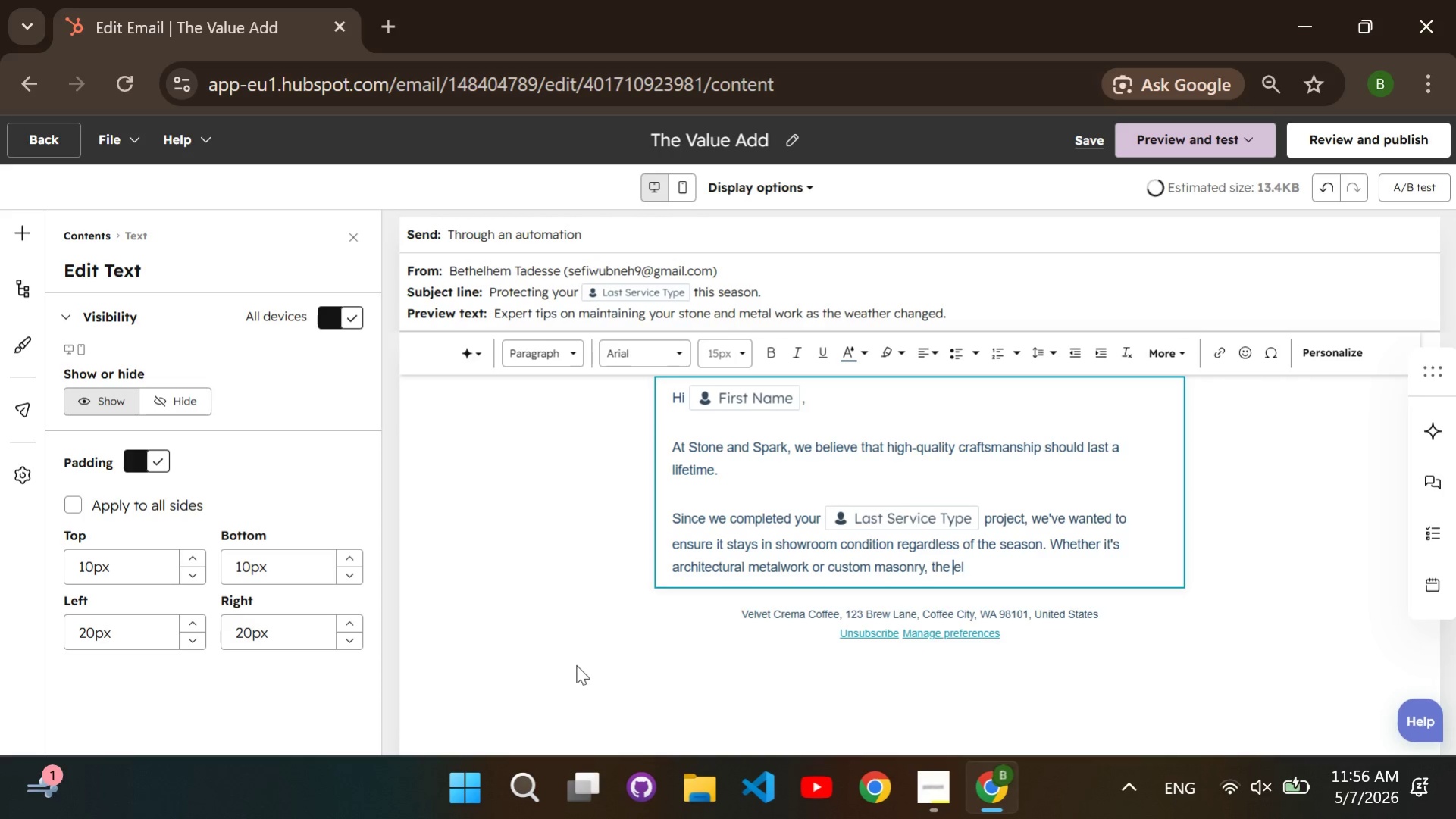 
key(ArrowRight)
 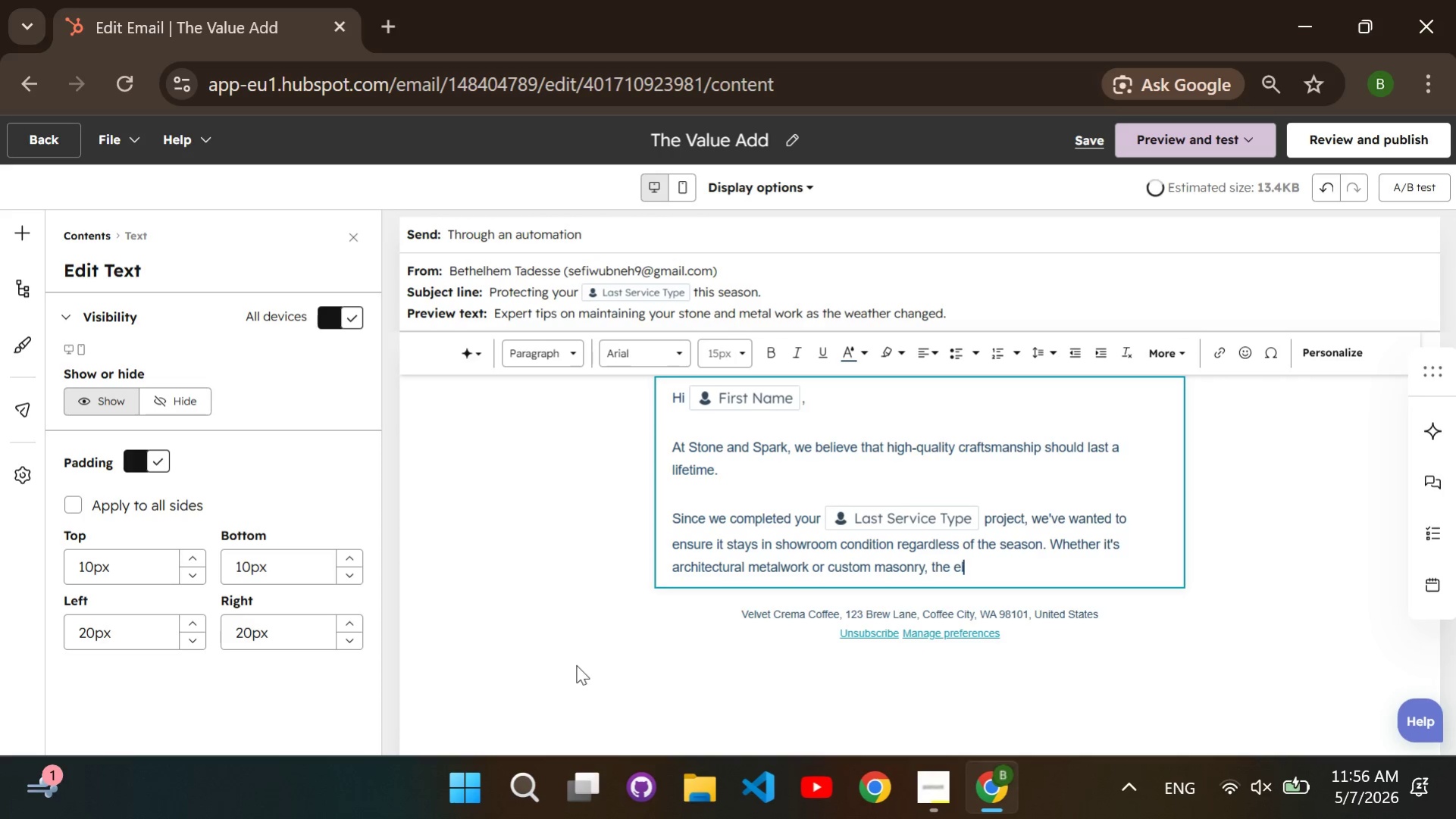 
key(ArrowRight)
 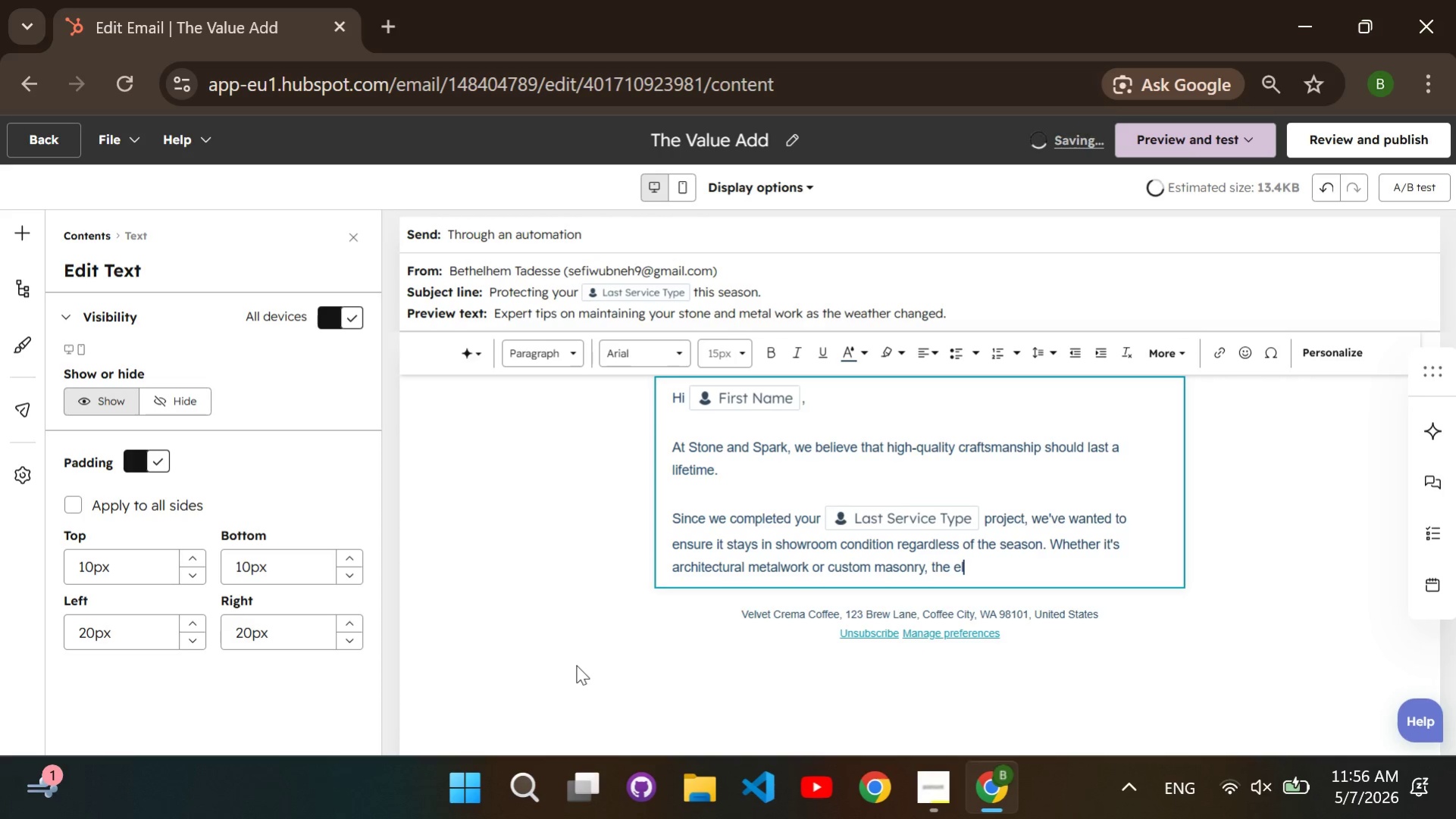 
key(ArrowRight)
 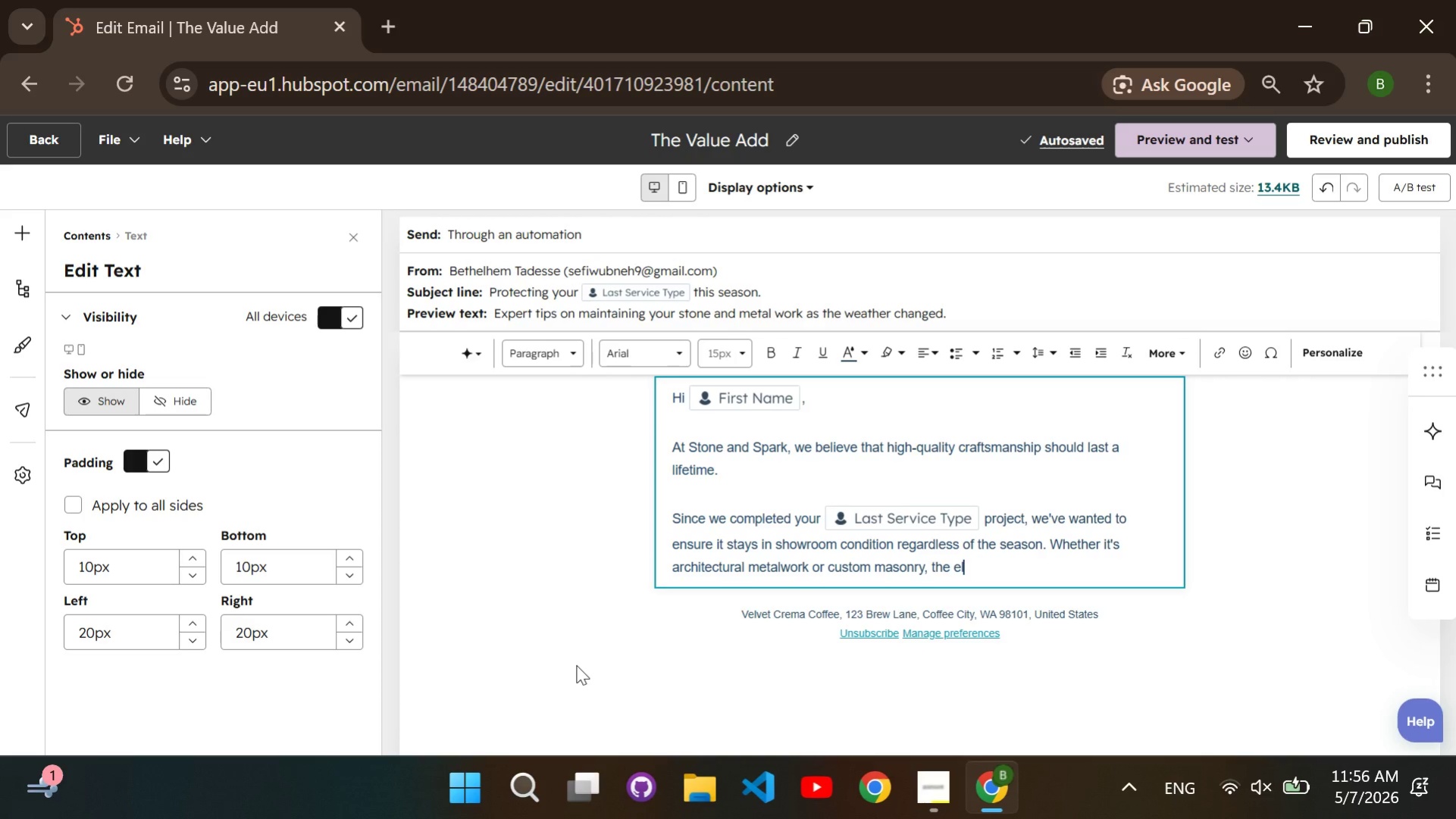 
type(ements can be tough on premium materis)
key(Backspace)
type(als.)
 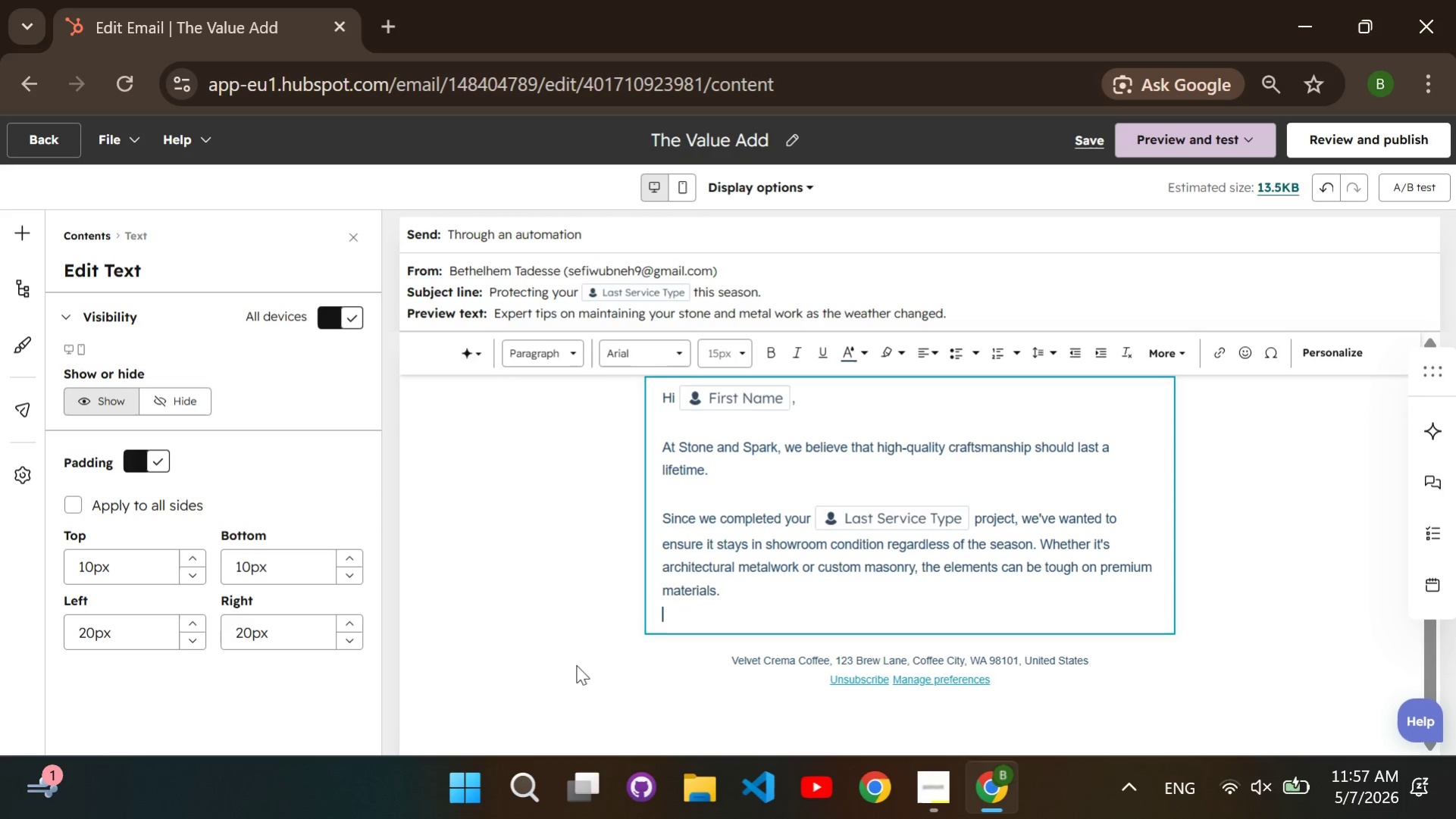 
key(Enter)
 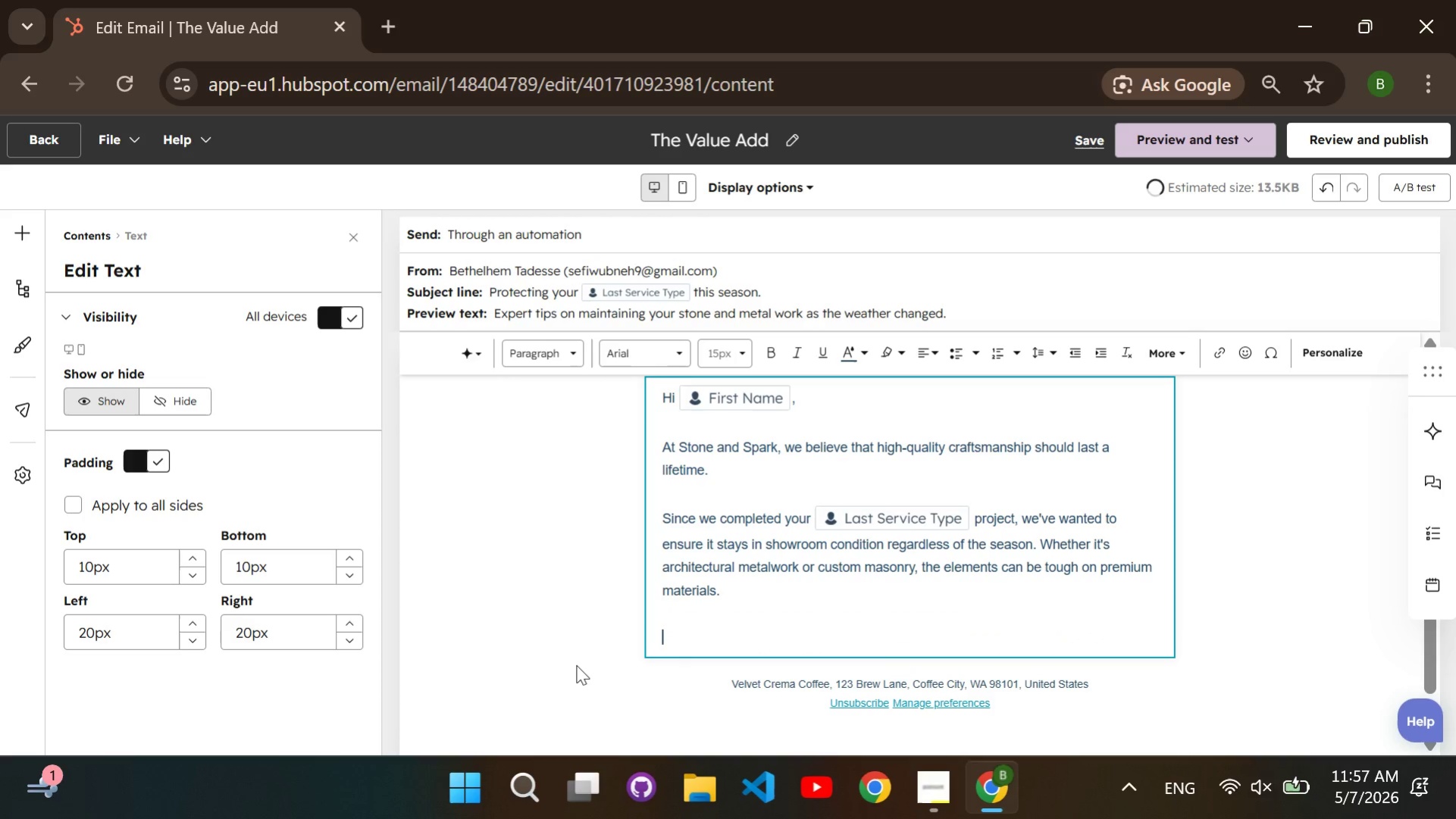 
key(Enter)
 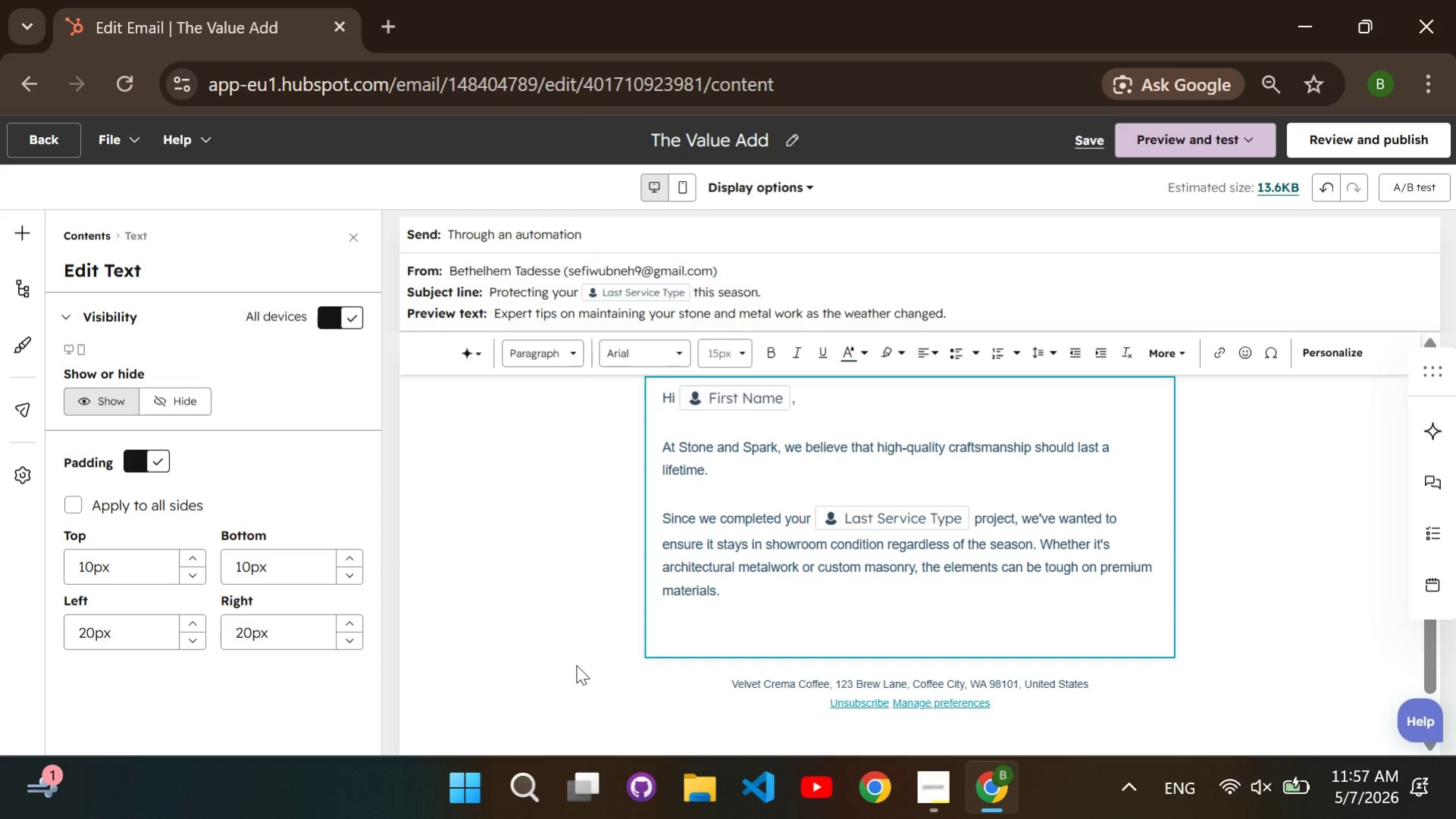 
type(As the season shifts, here are three quick tips for your property:)
 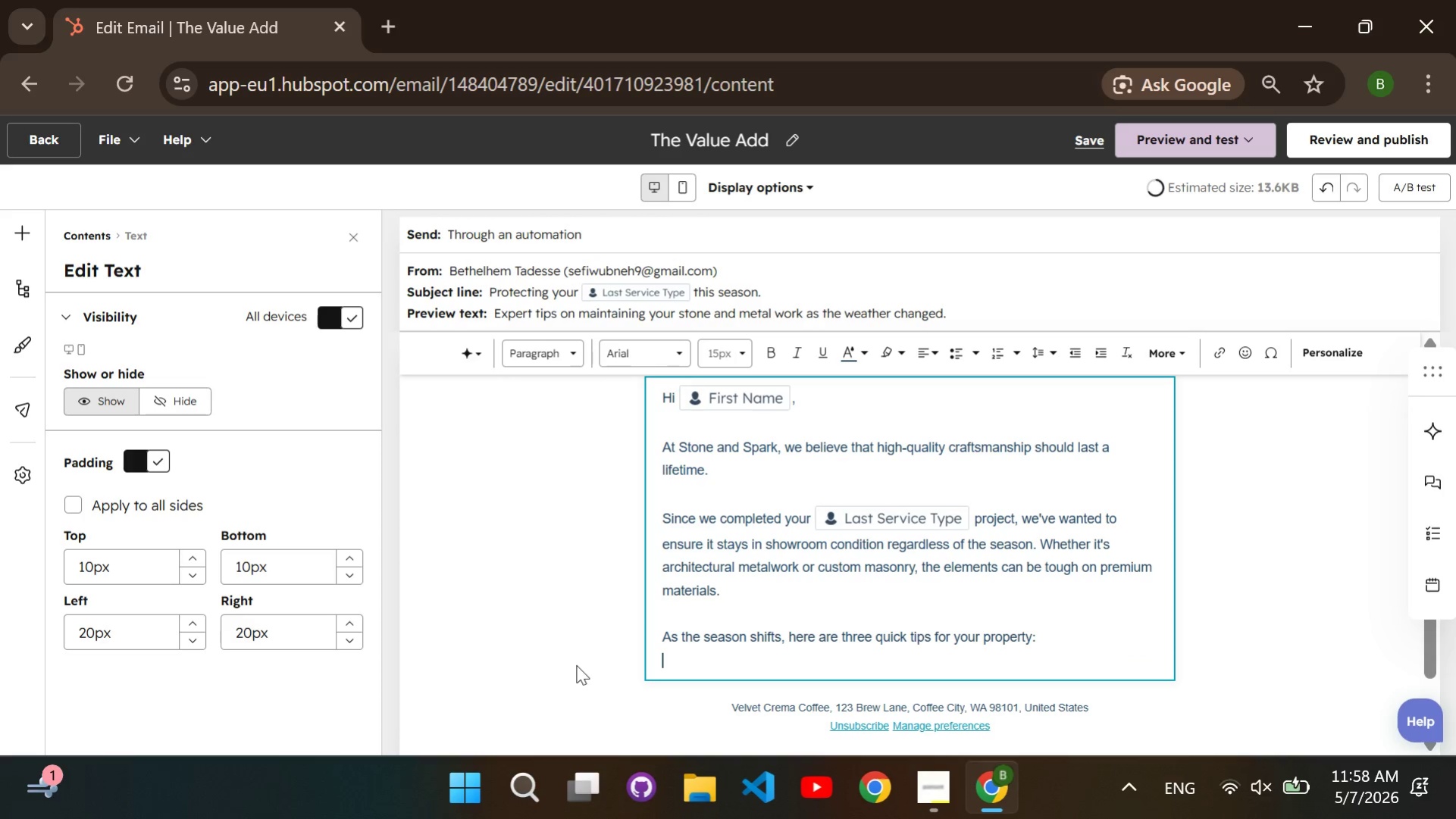 
 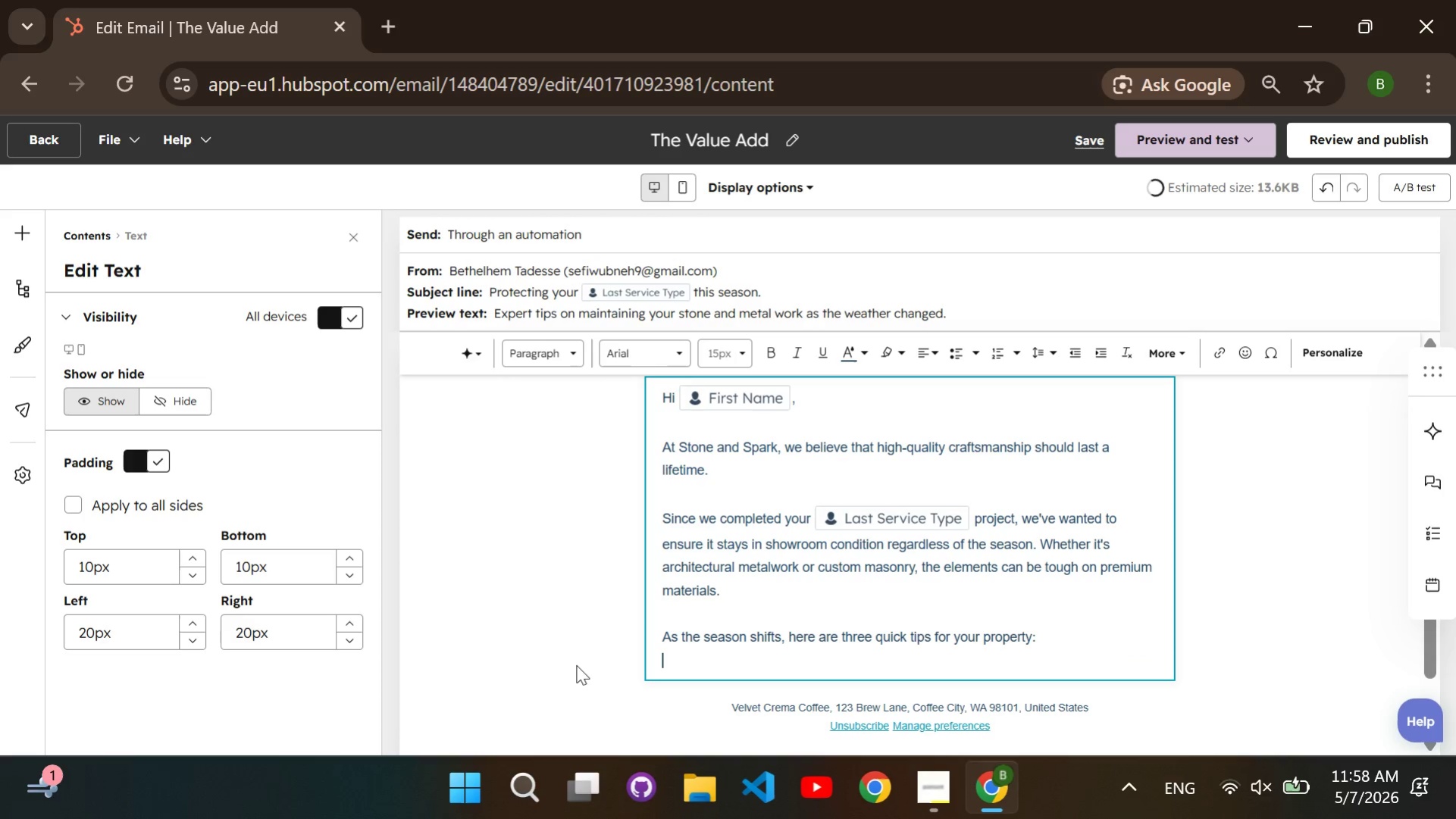 
key(Enter)
 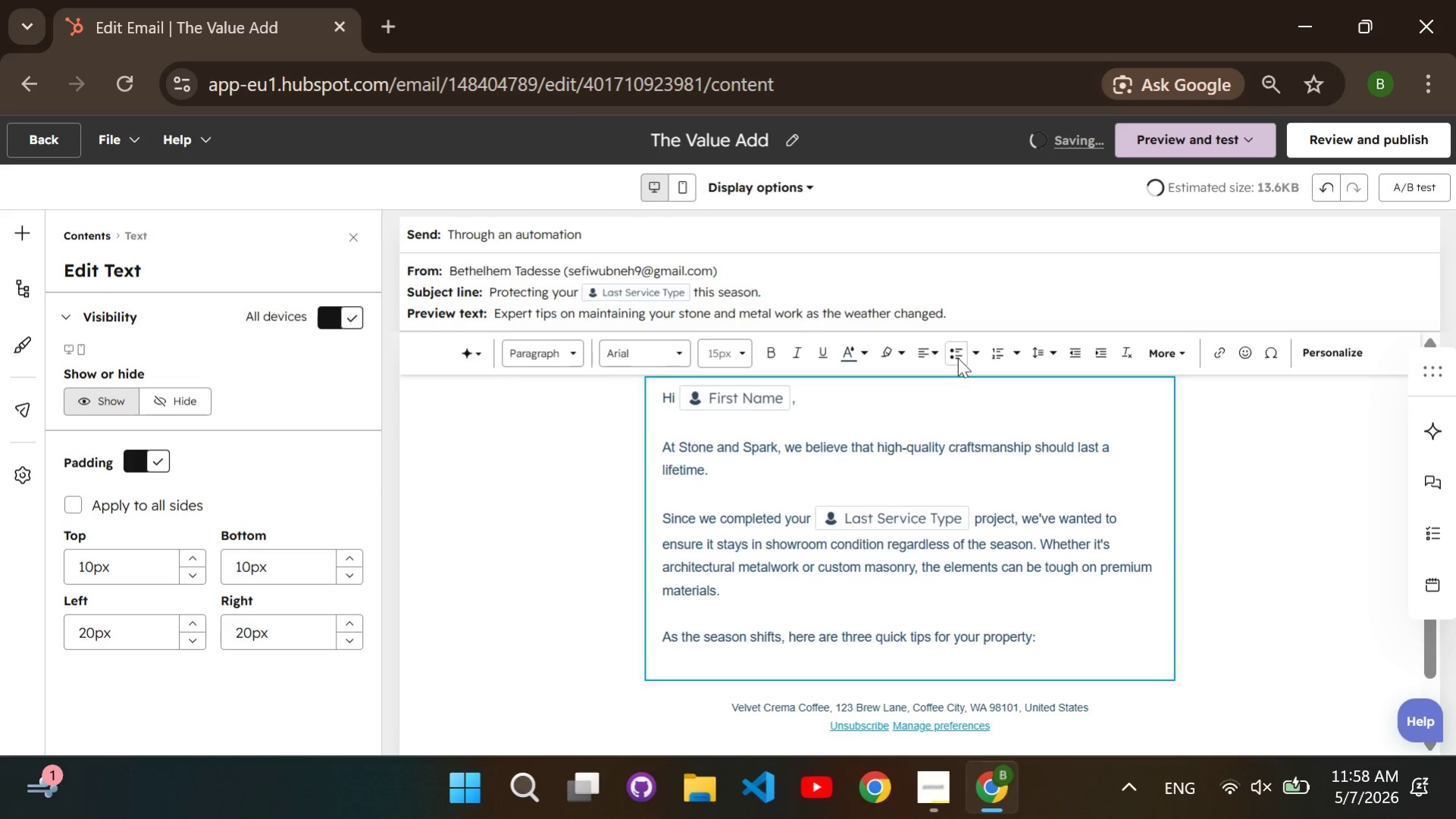 
left_click([958, 357])
 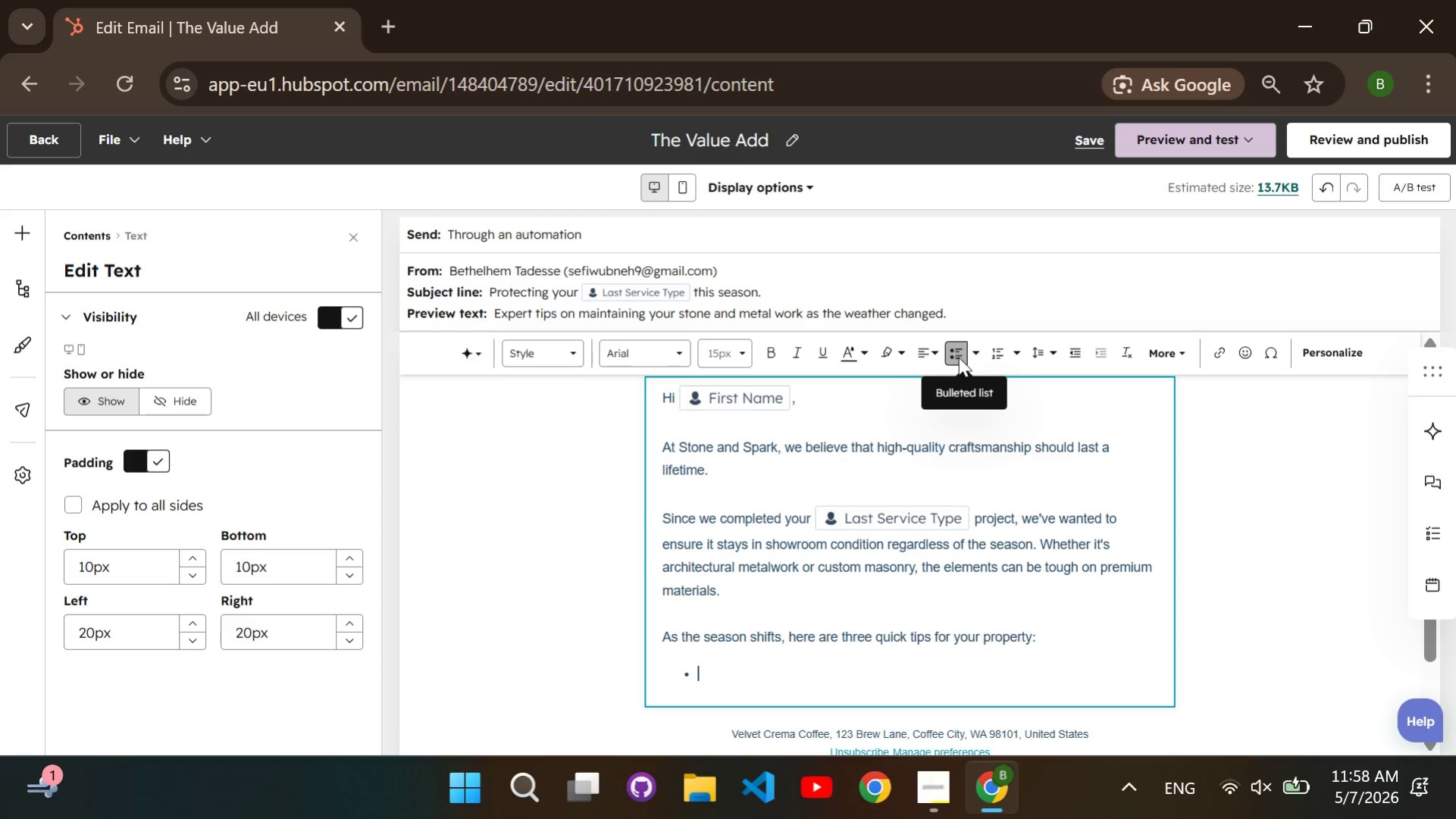 
type(Clear the Debris: Keep surface)
 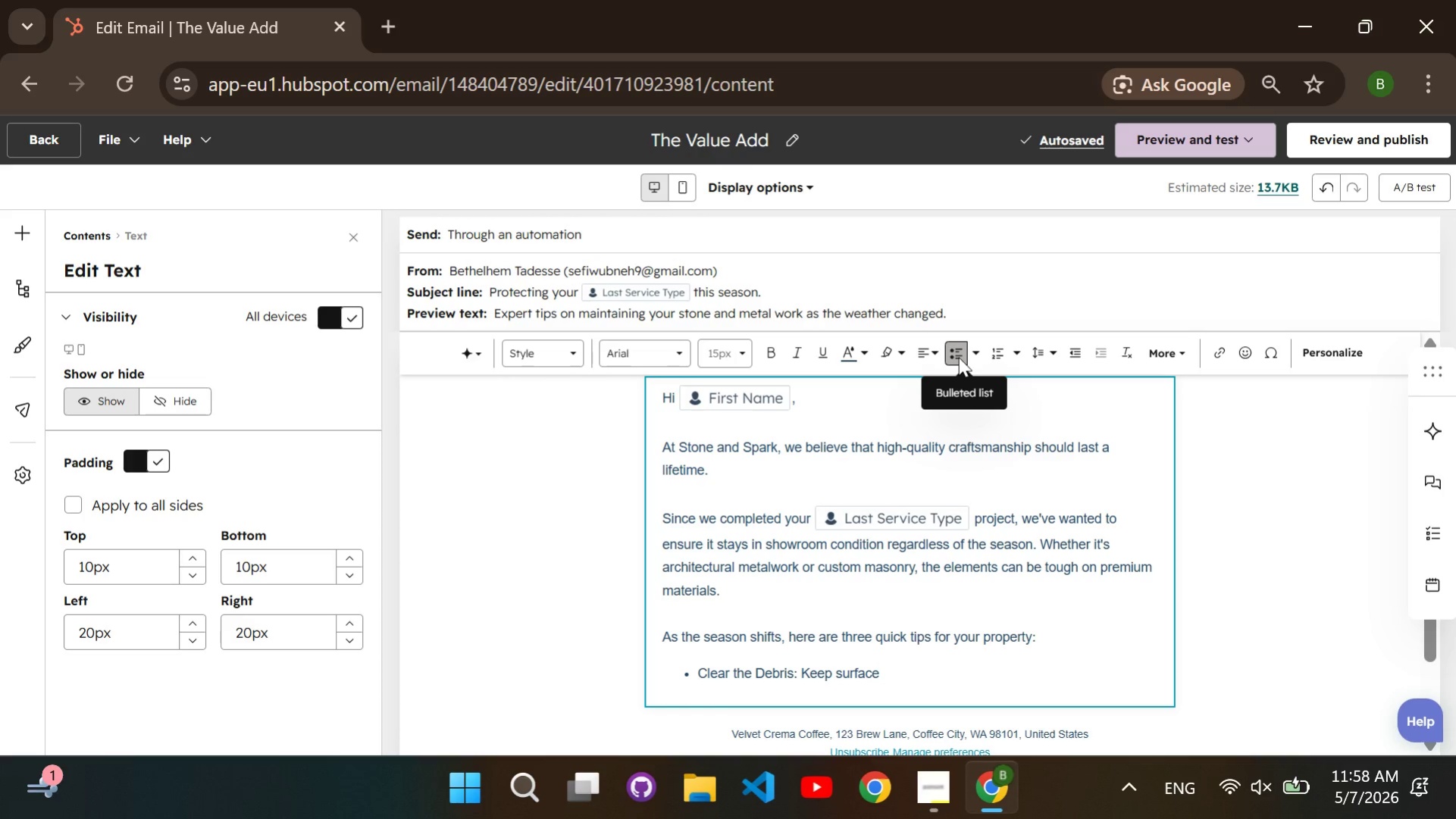 
type(fr)
key(Backspace)
key(Backspace)
type( free of leaves and standing water to prevent staining or oxidation.)
 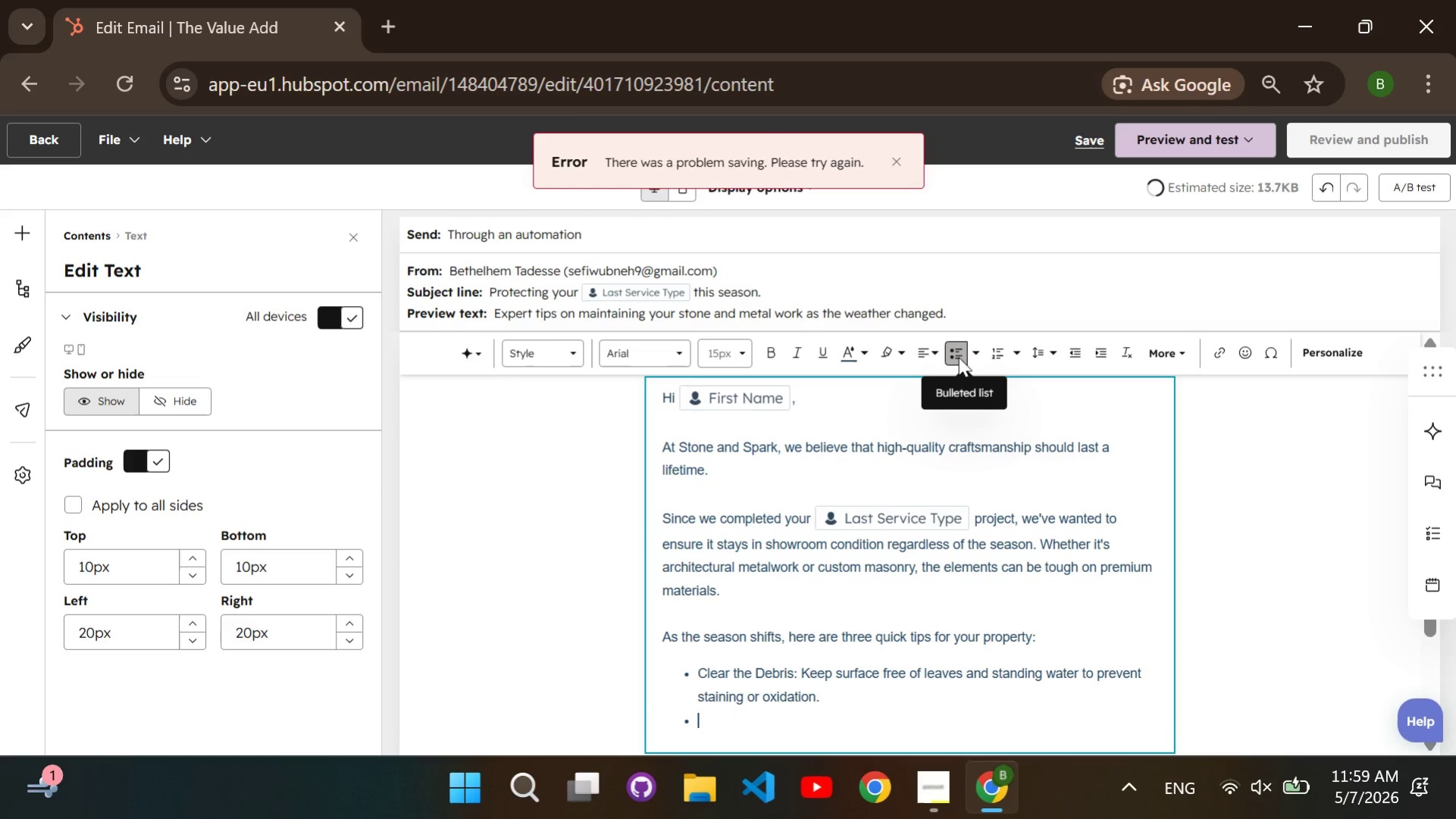 
key(Enter)
 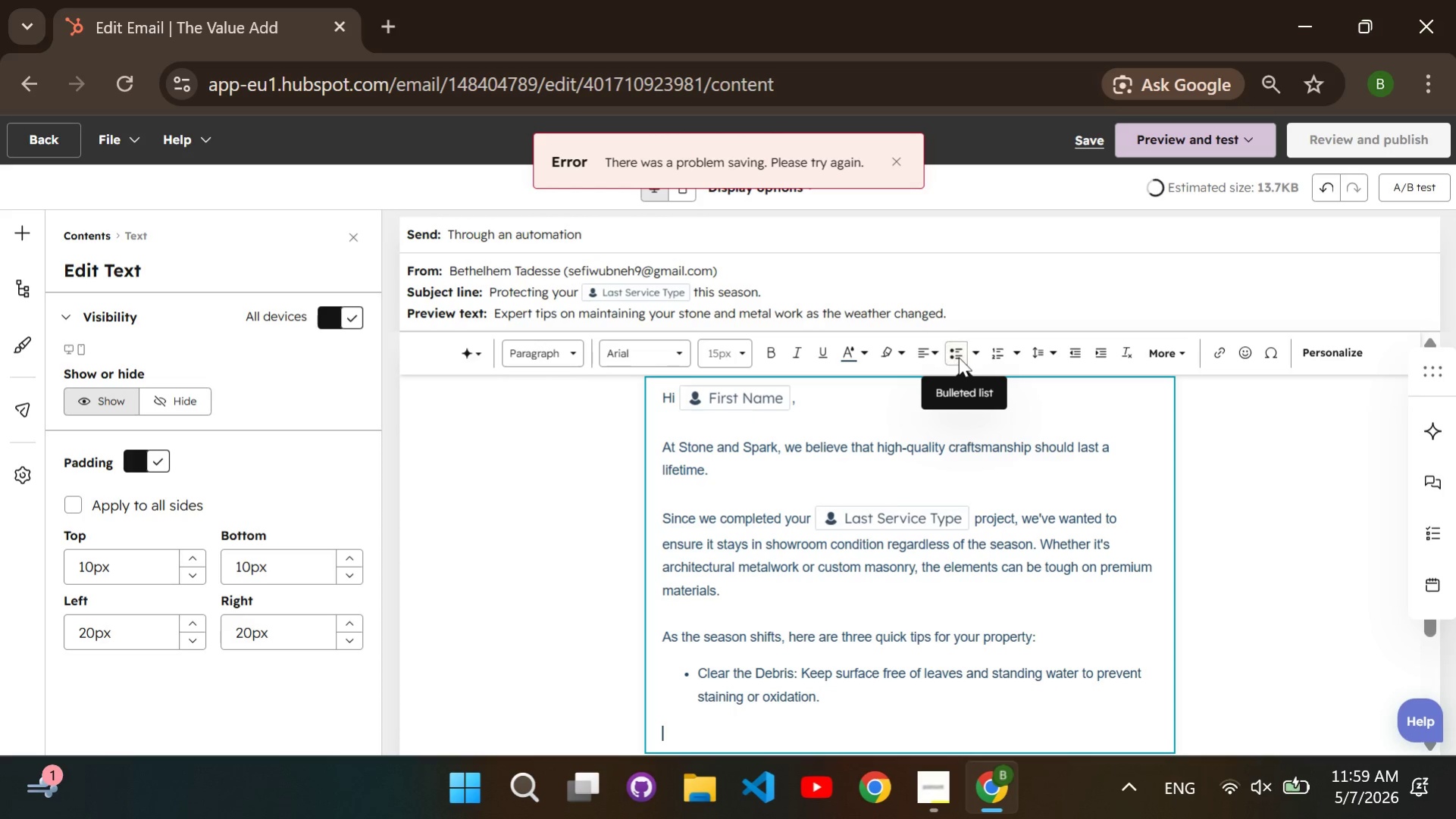 
key(Enter)
 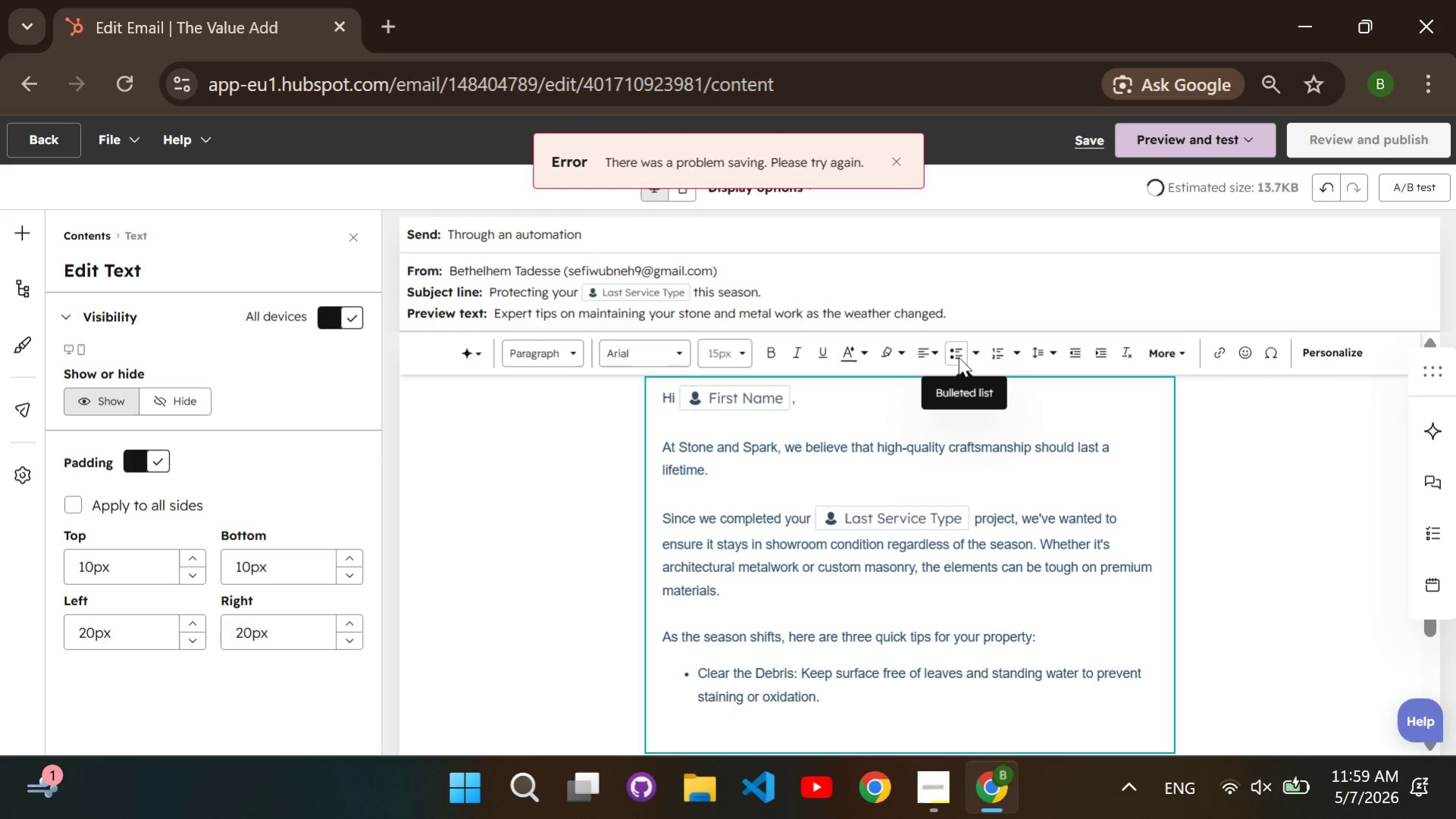 
key(Backspace)
 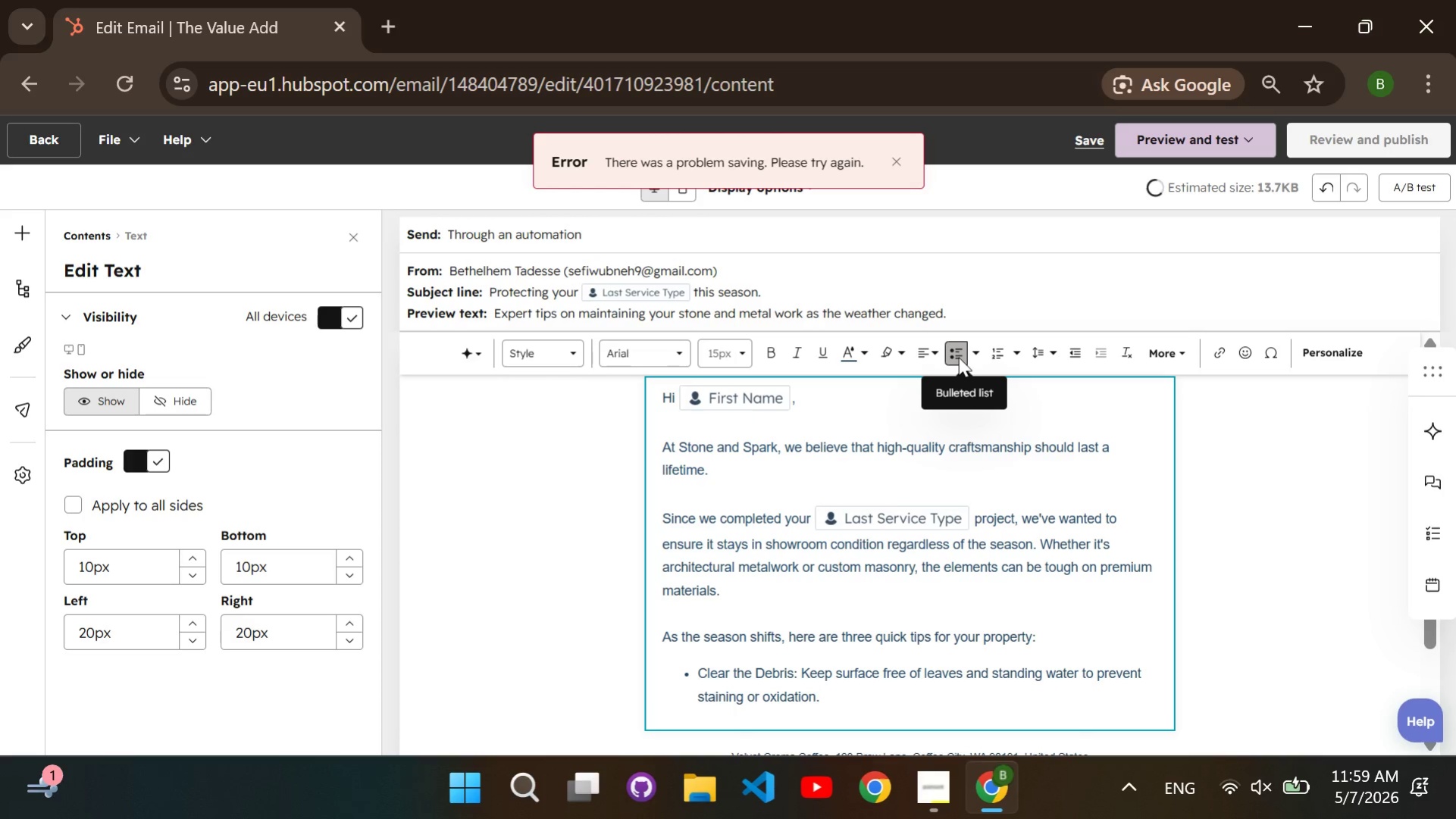 
key(Enter)
 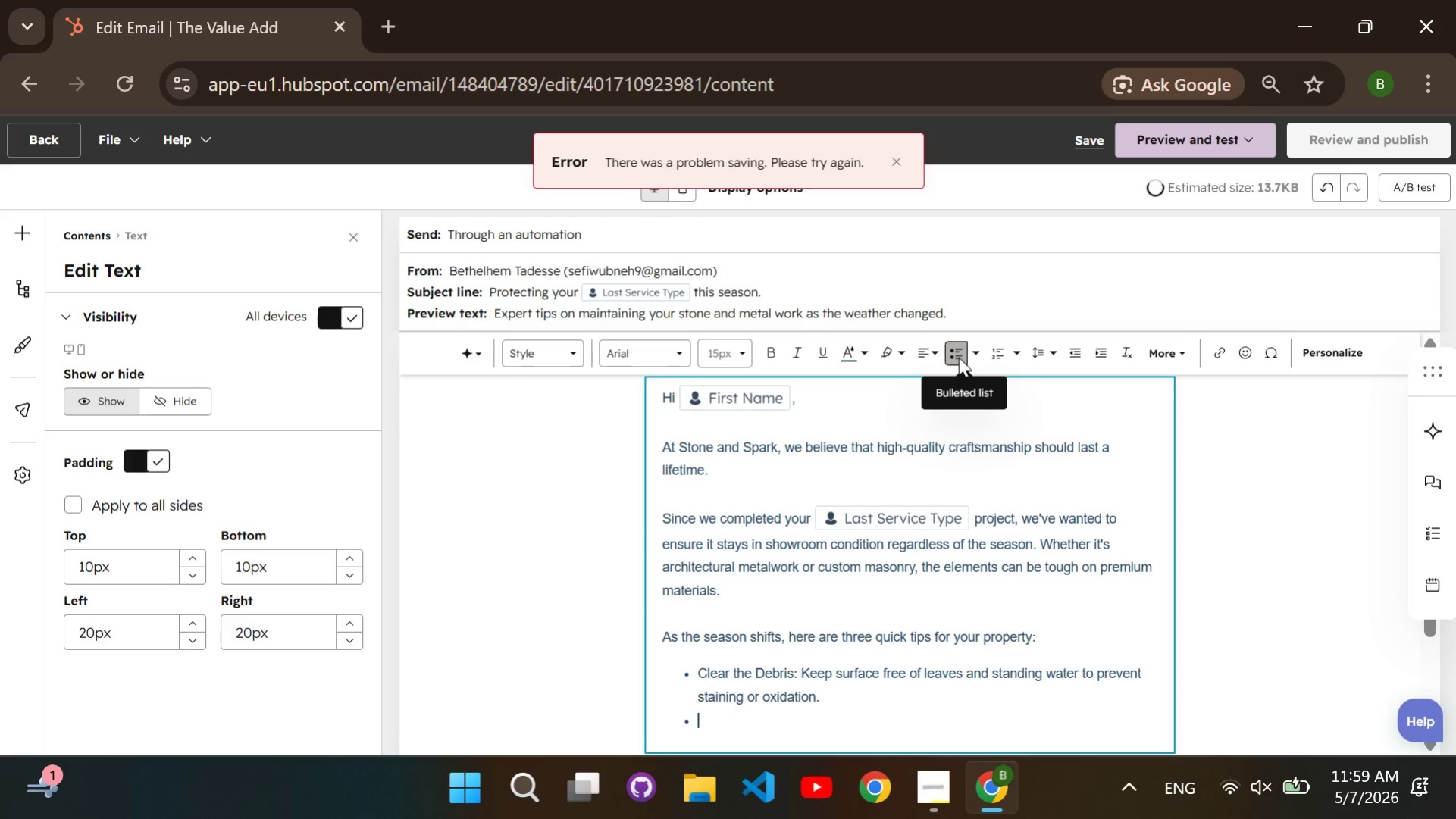 
type(Sy)
key(Backspace)
type(urface Check: Lookf)
key(Backspace)
type( for small)
 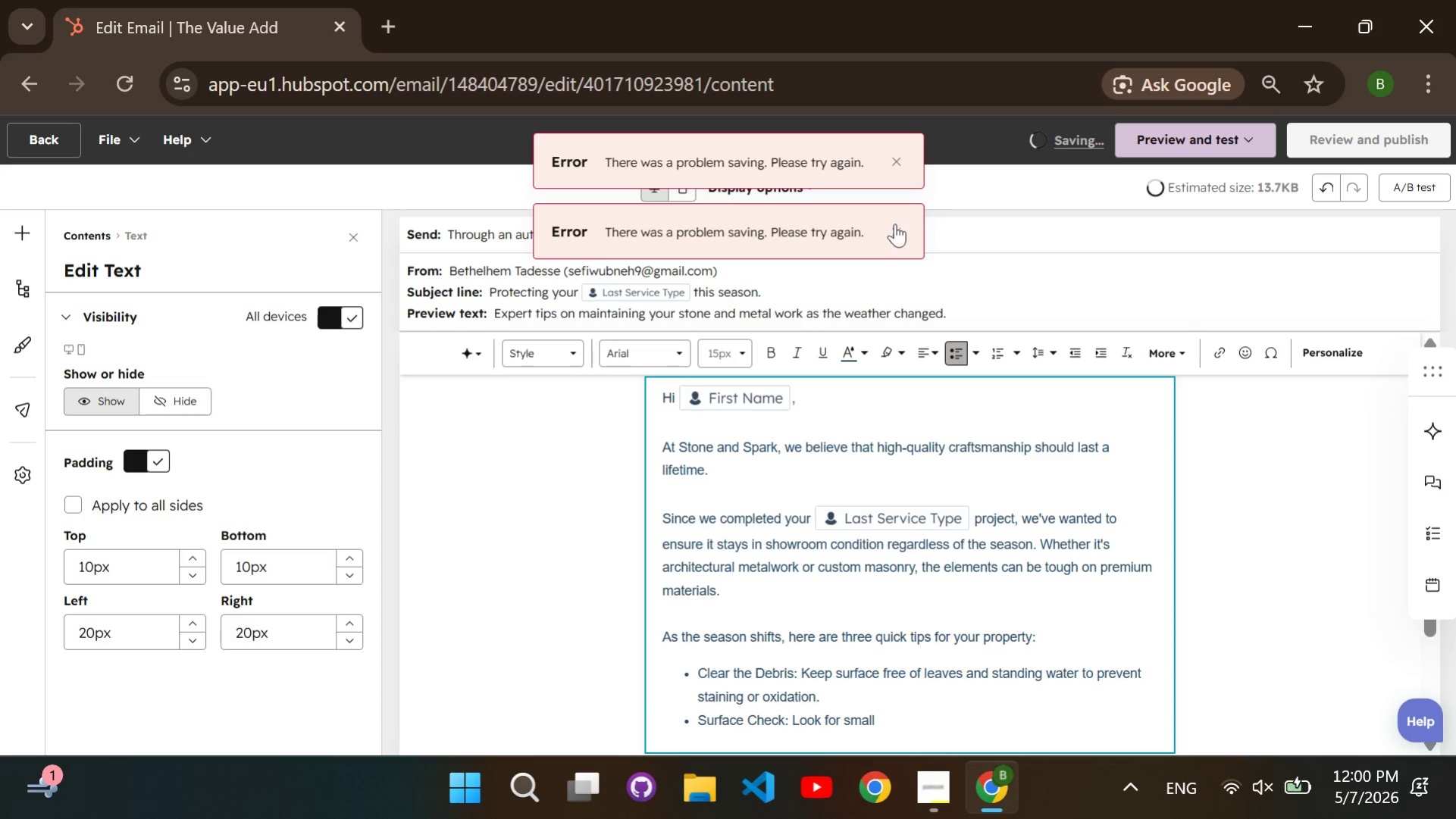 
left_click([896, 236])
 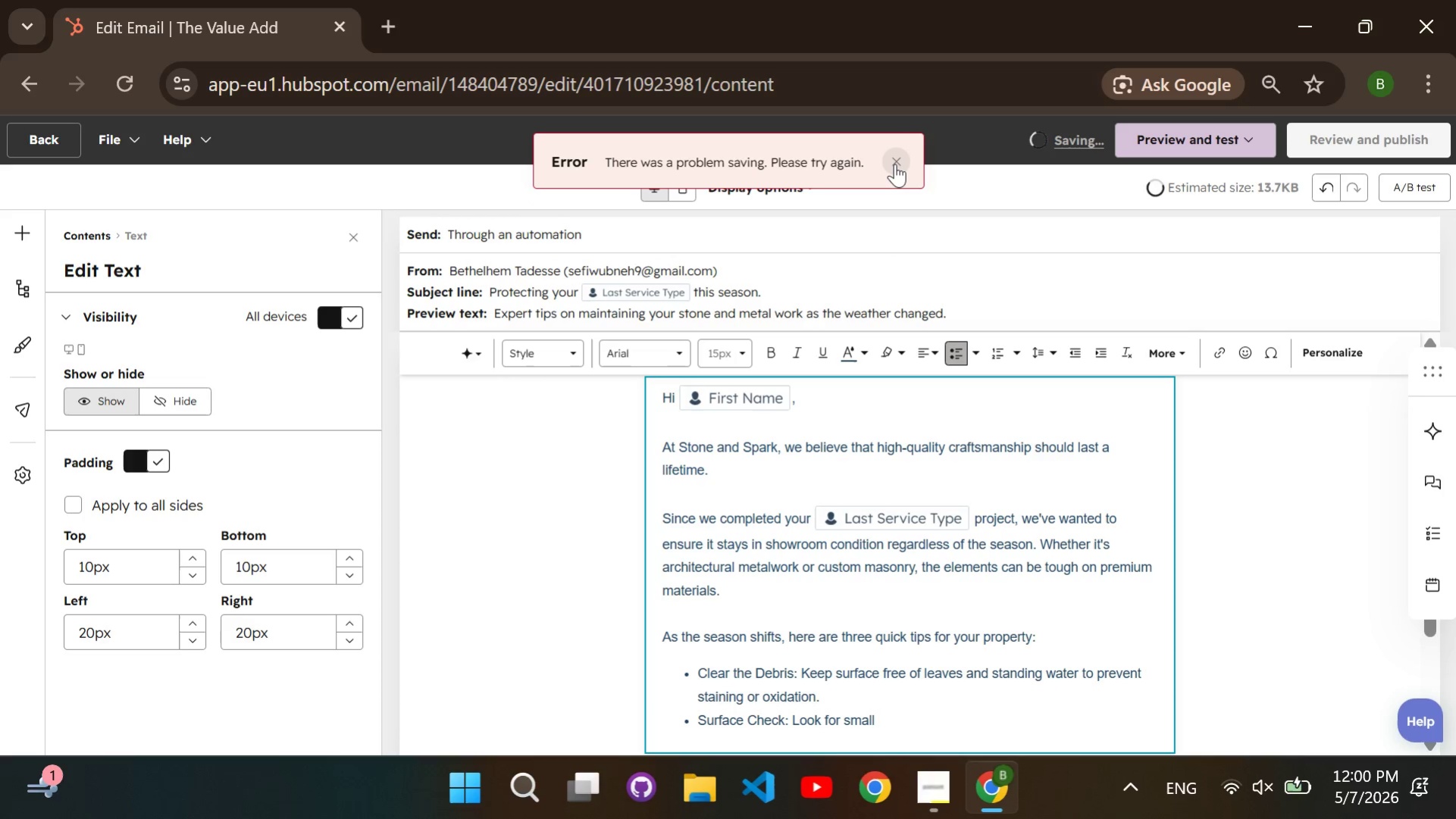 
left_click([894, 164])
 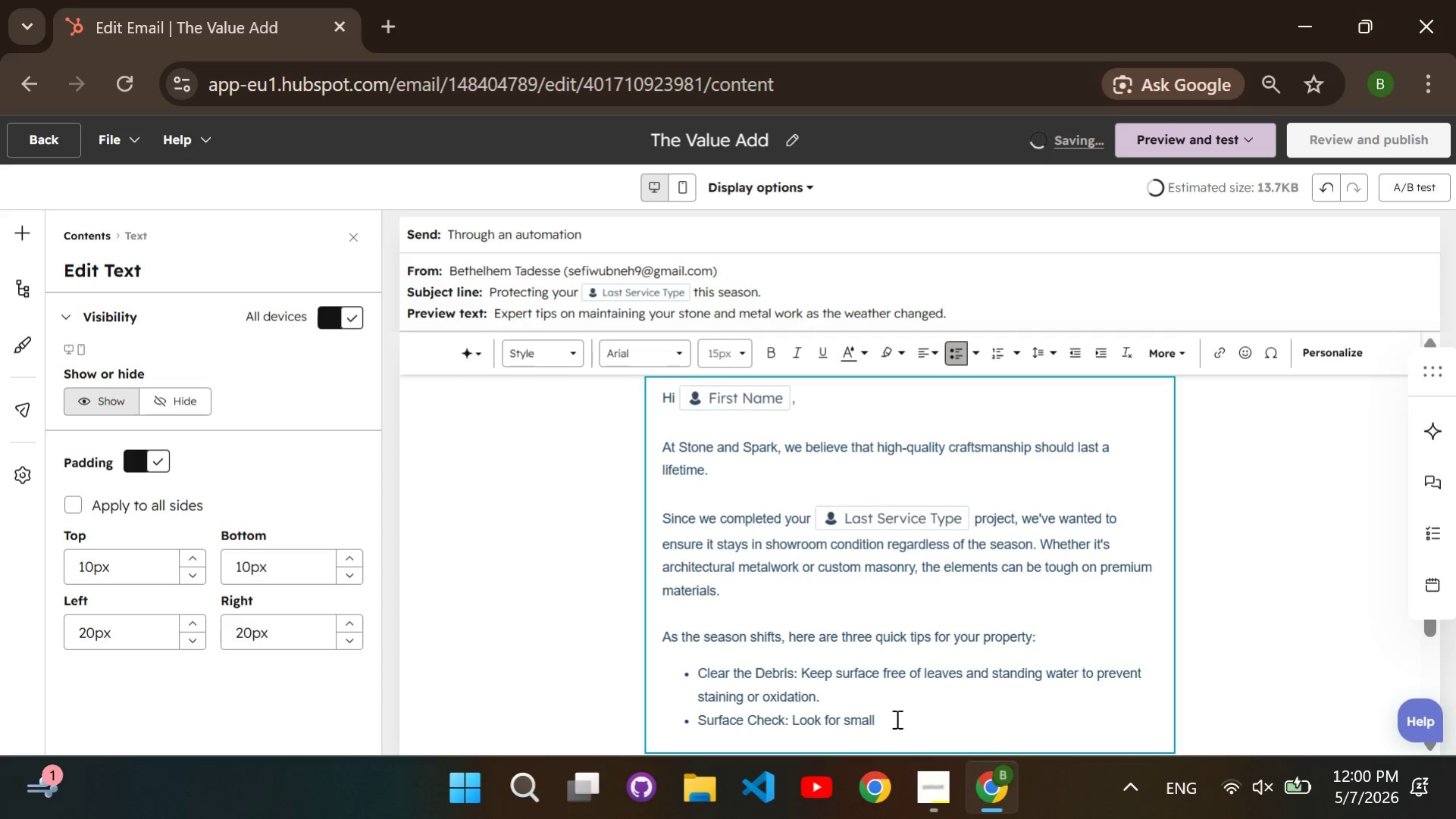 
left_click([895, 718])
 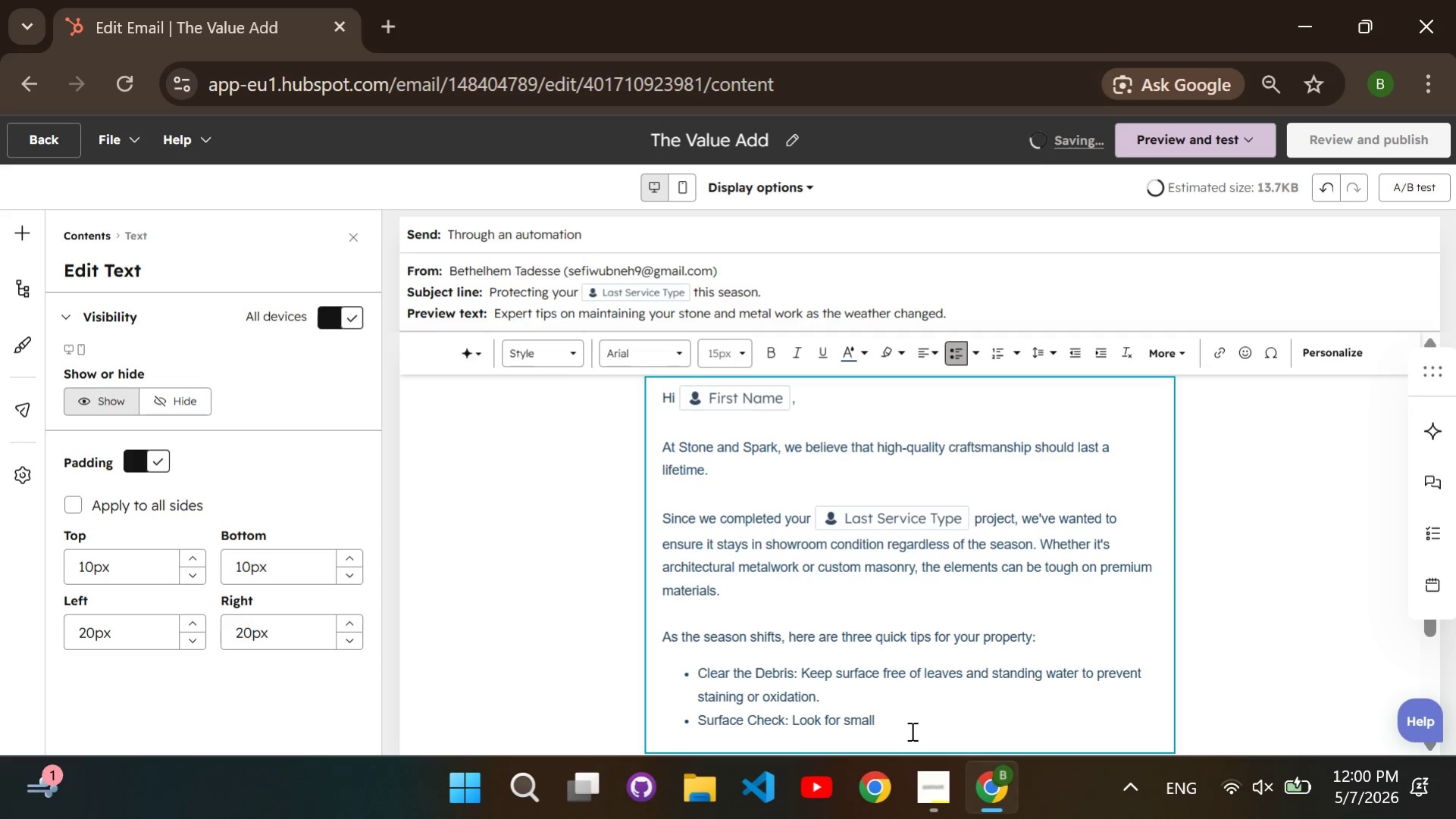 
type( hai)
 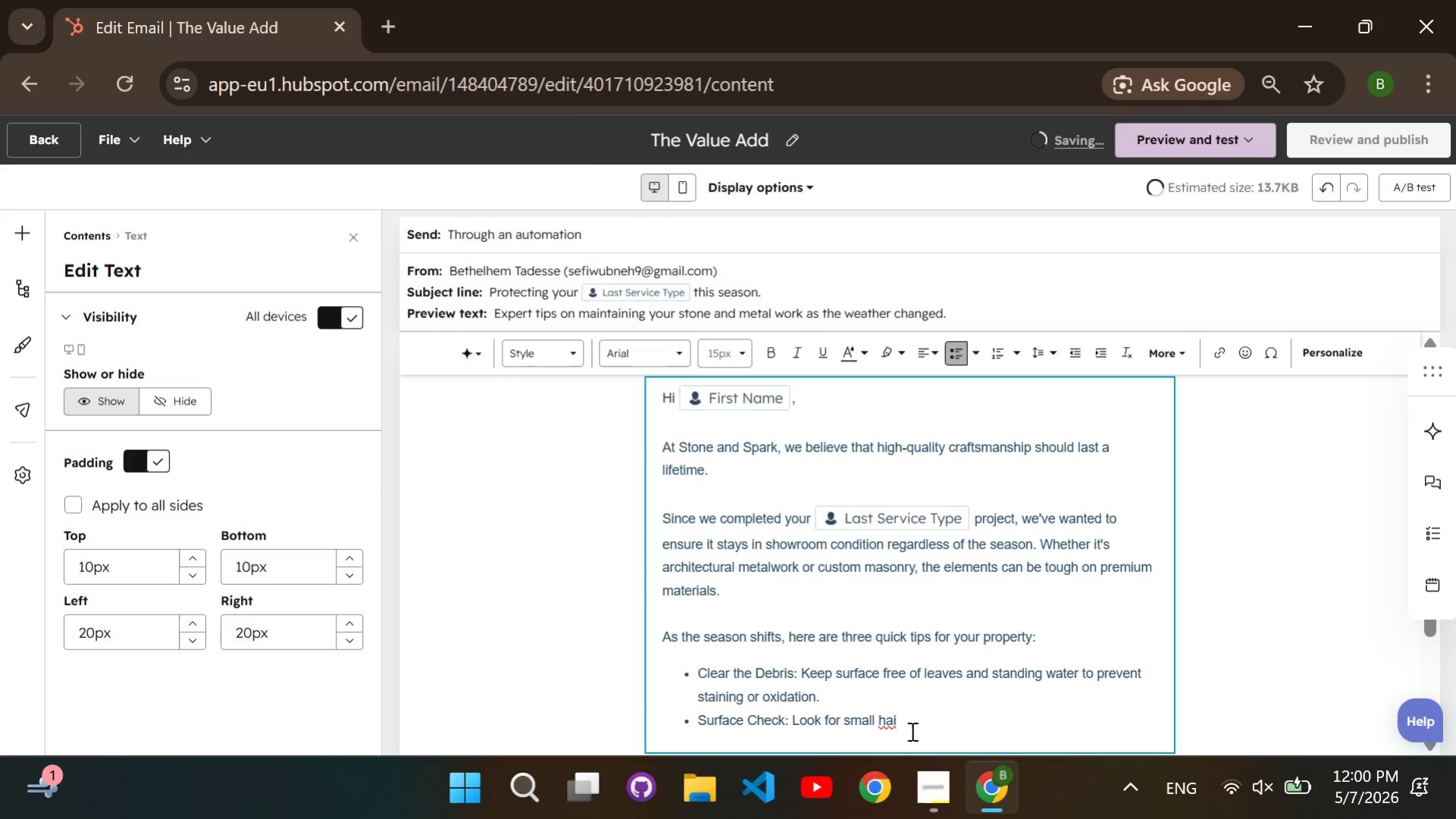 
type(rline)
 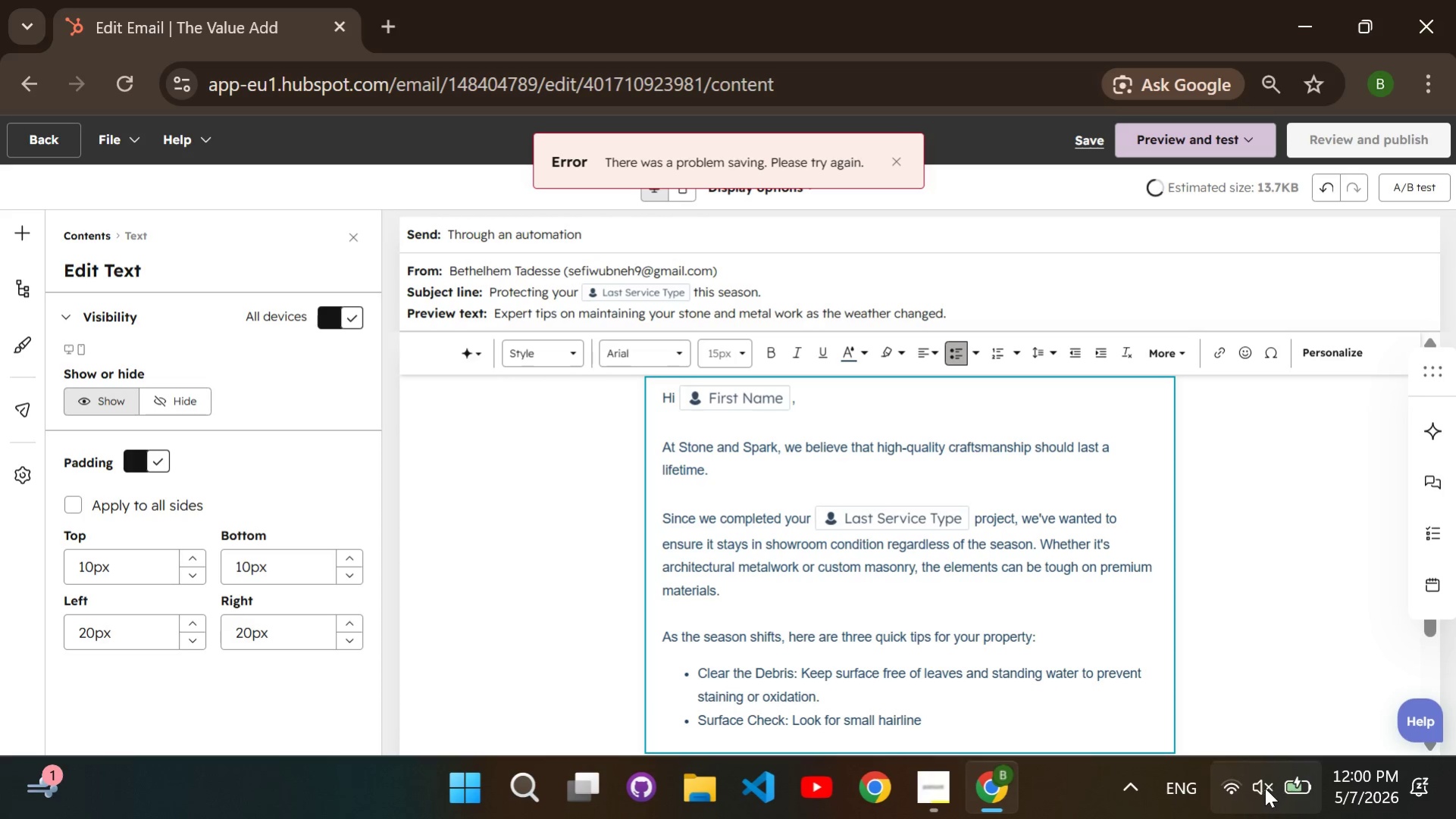 
left_click([1239, 789])
 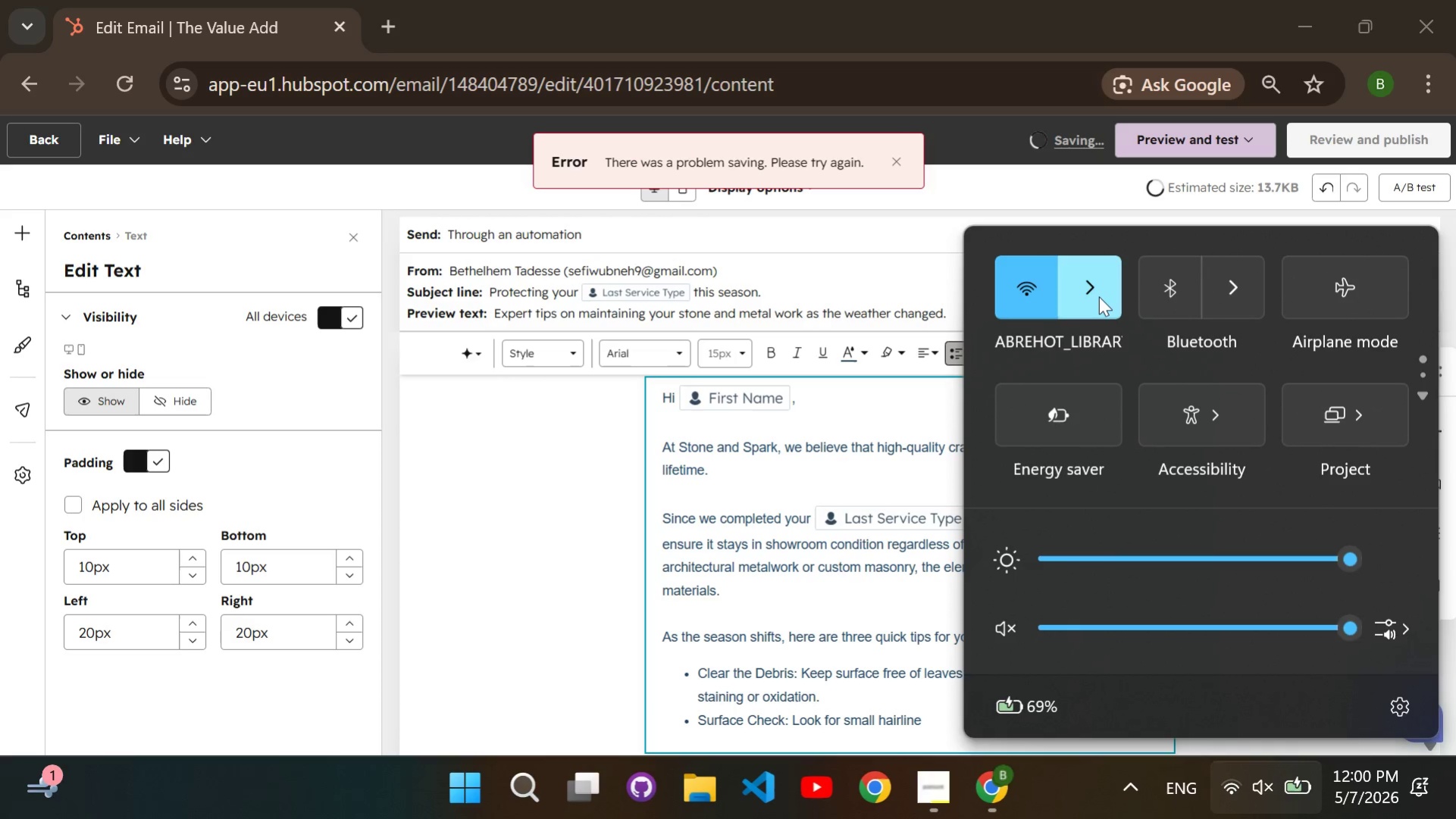 
left_click([1098, 296])
 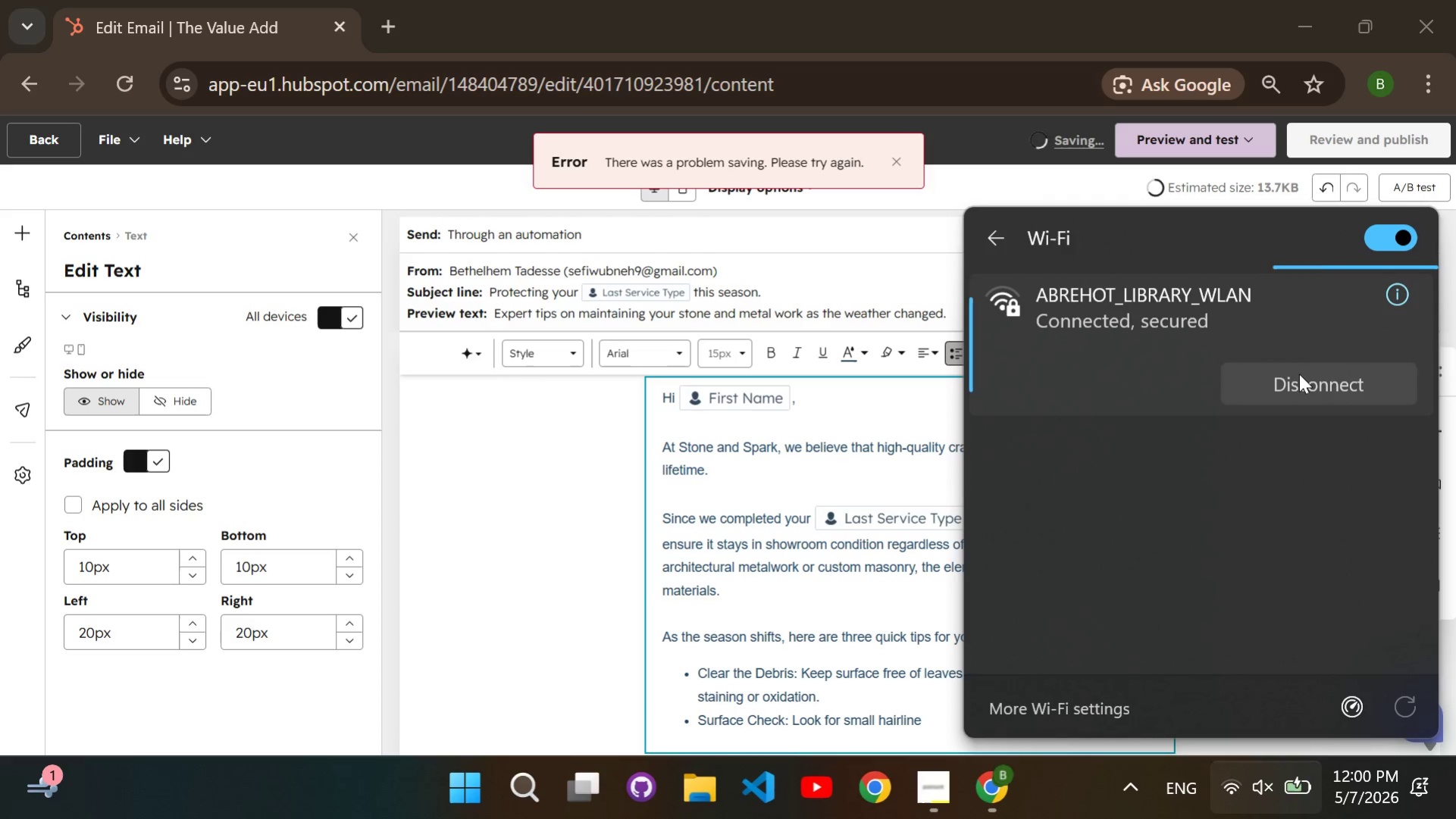 
double_click([1298, 374])
 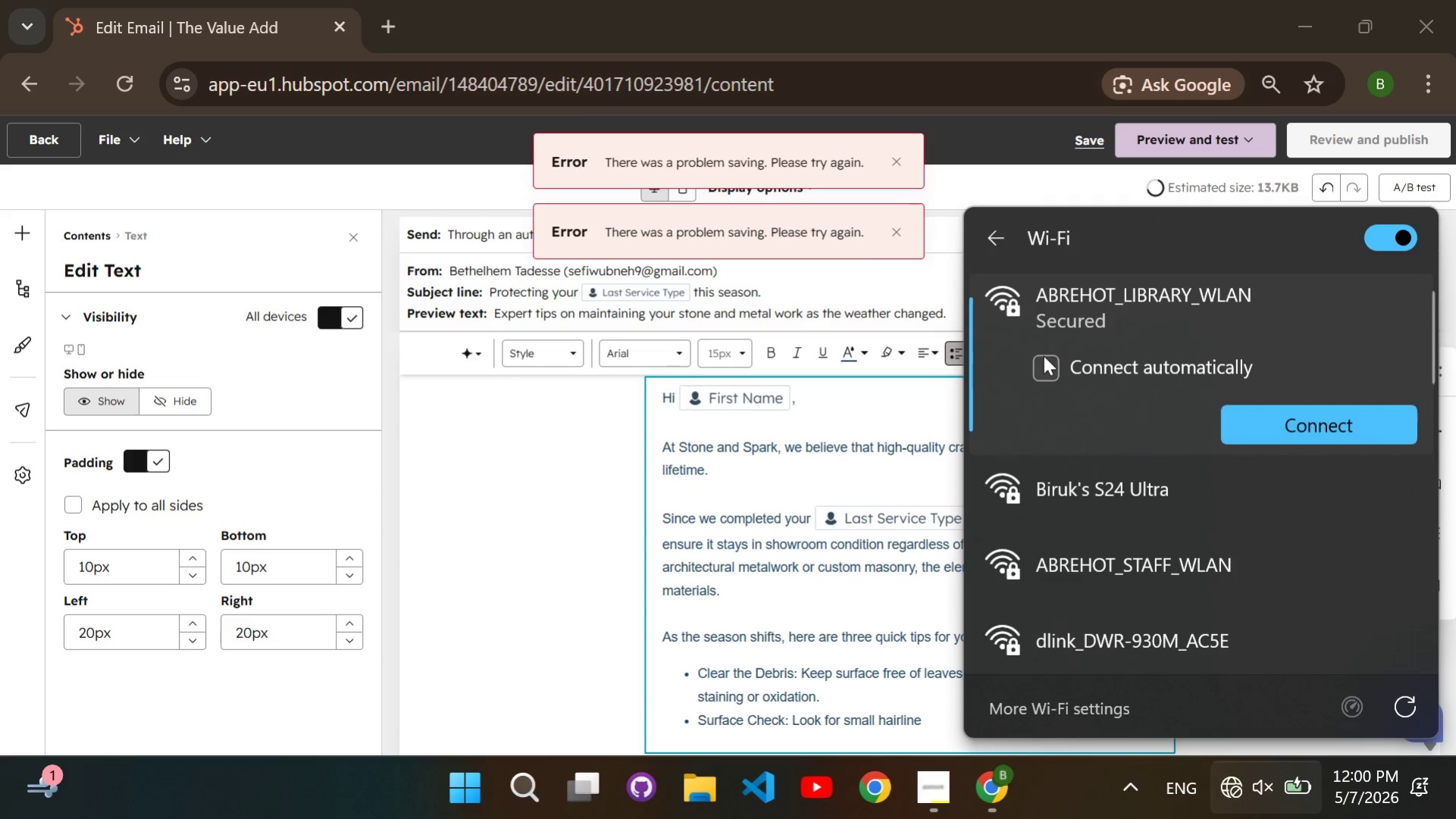 
left_click([1051, 366])
 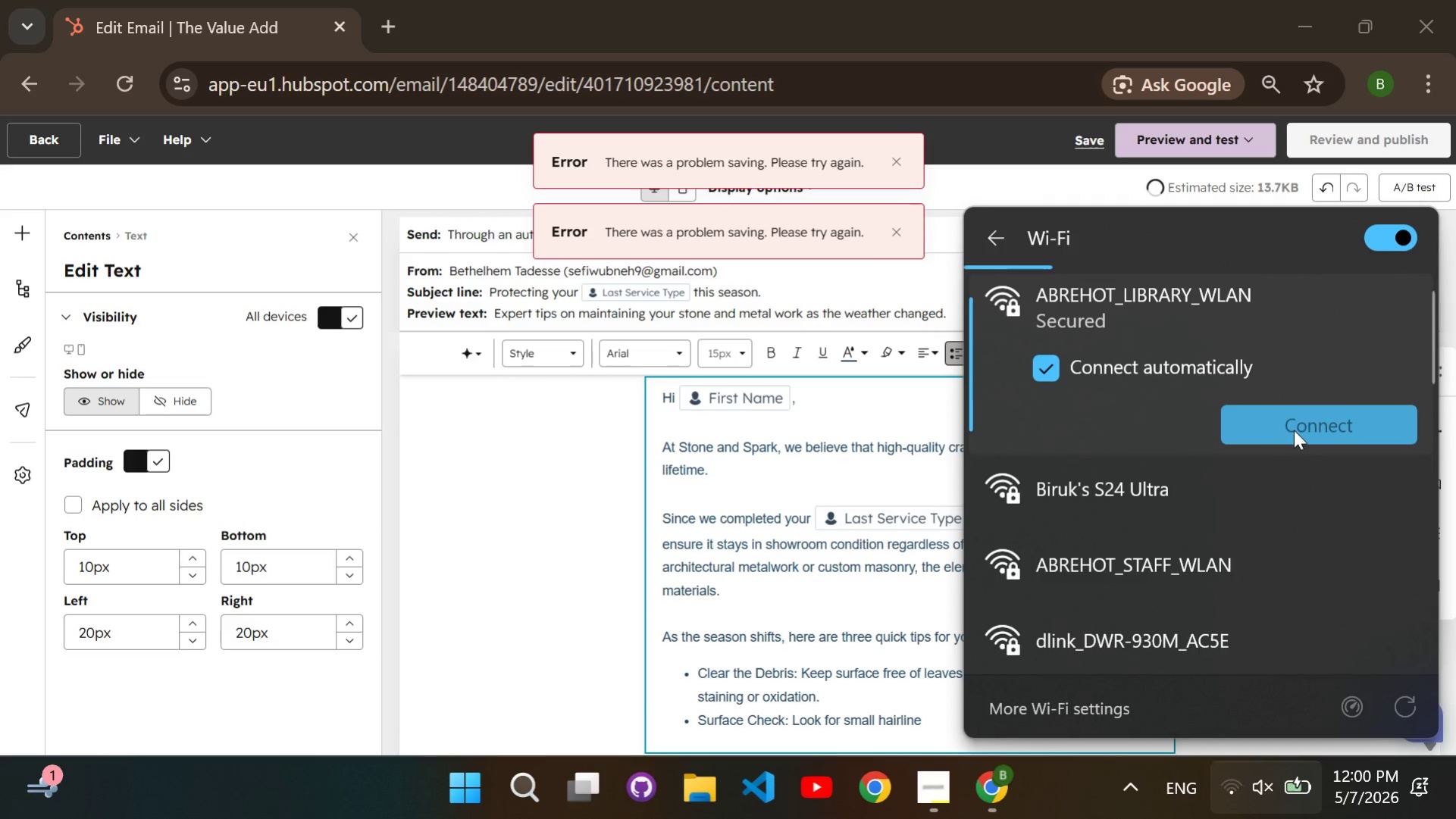 
double_click([1293, 430])
 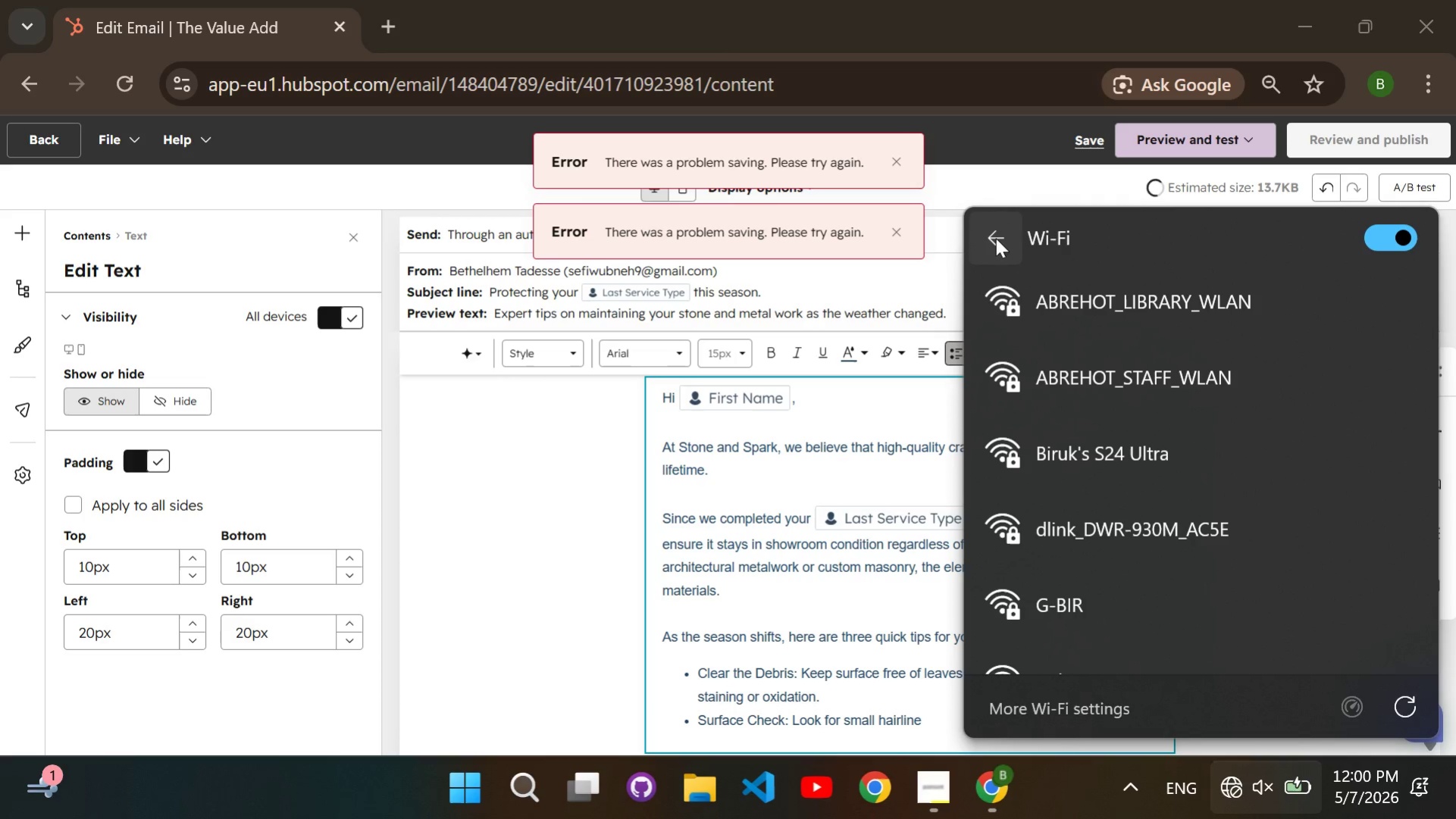 
left_click([1113, 293])
 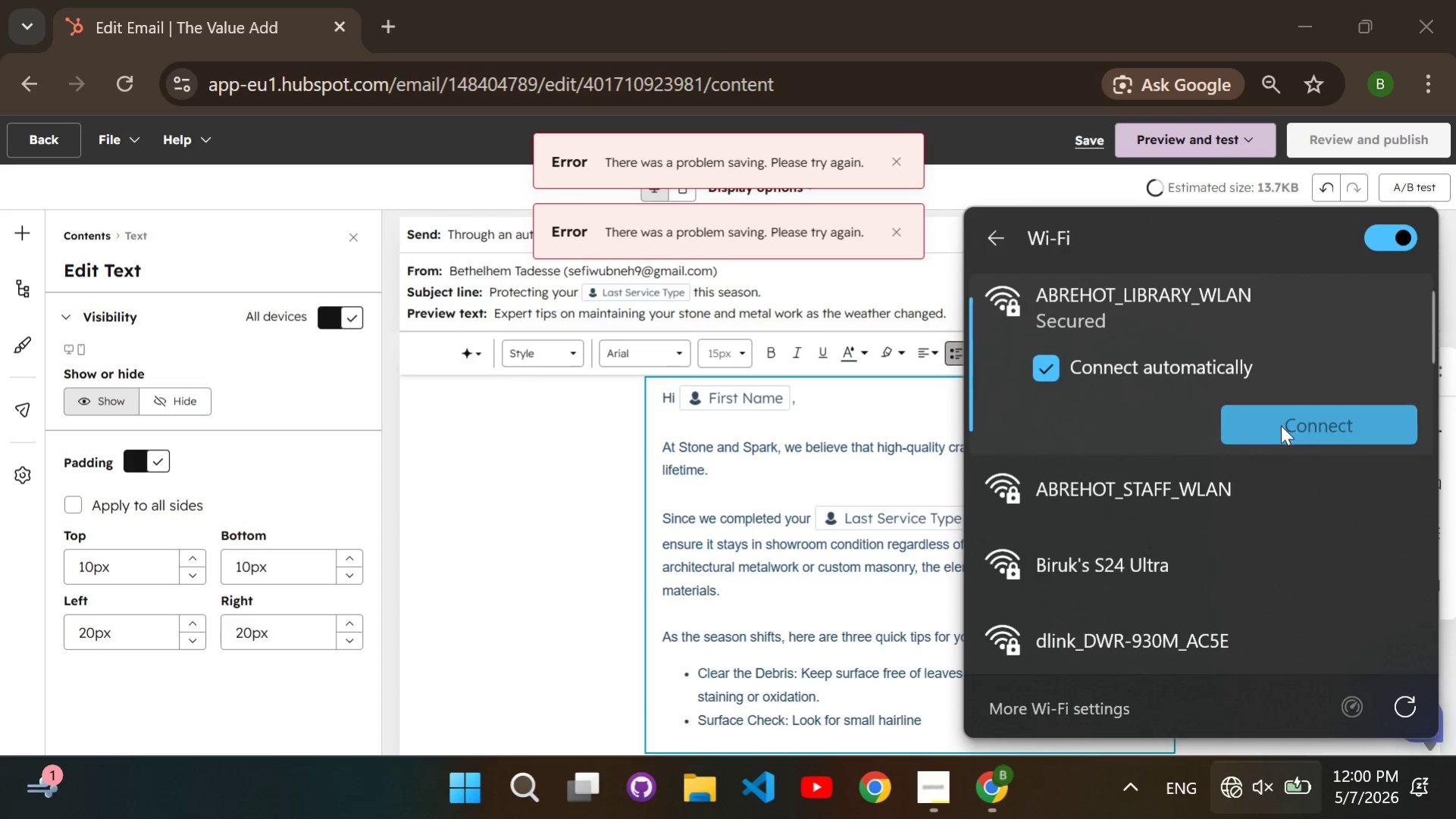 
left_click([1280, 425])
 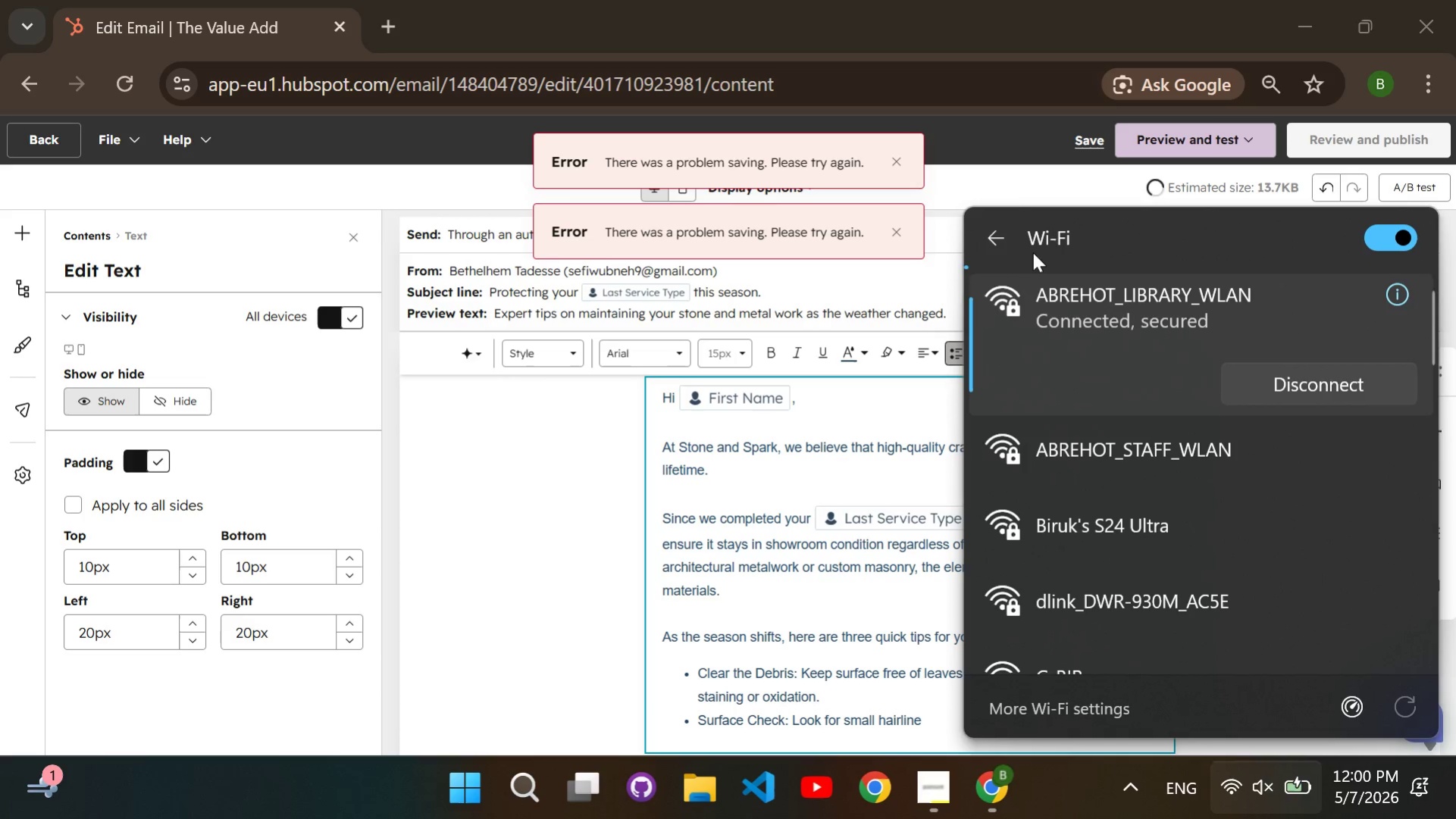 
left_click([1007, 236])
 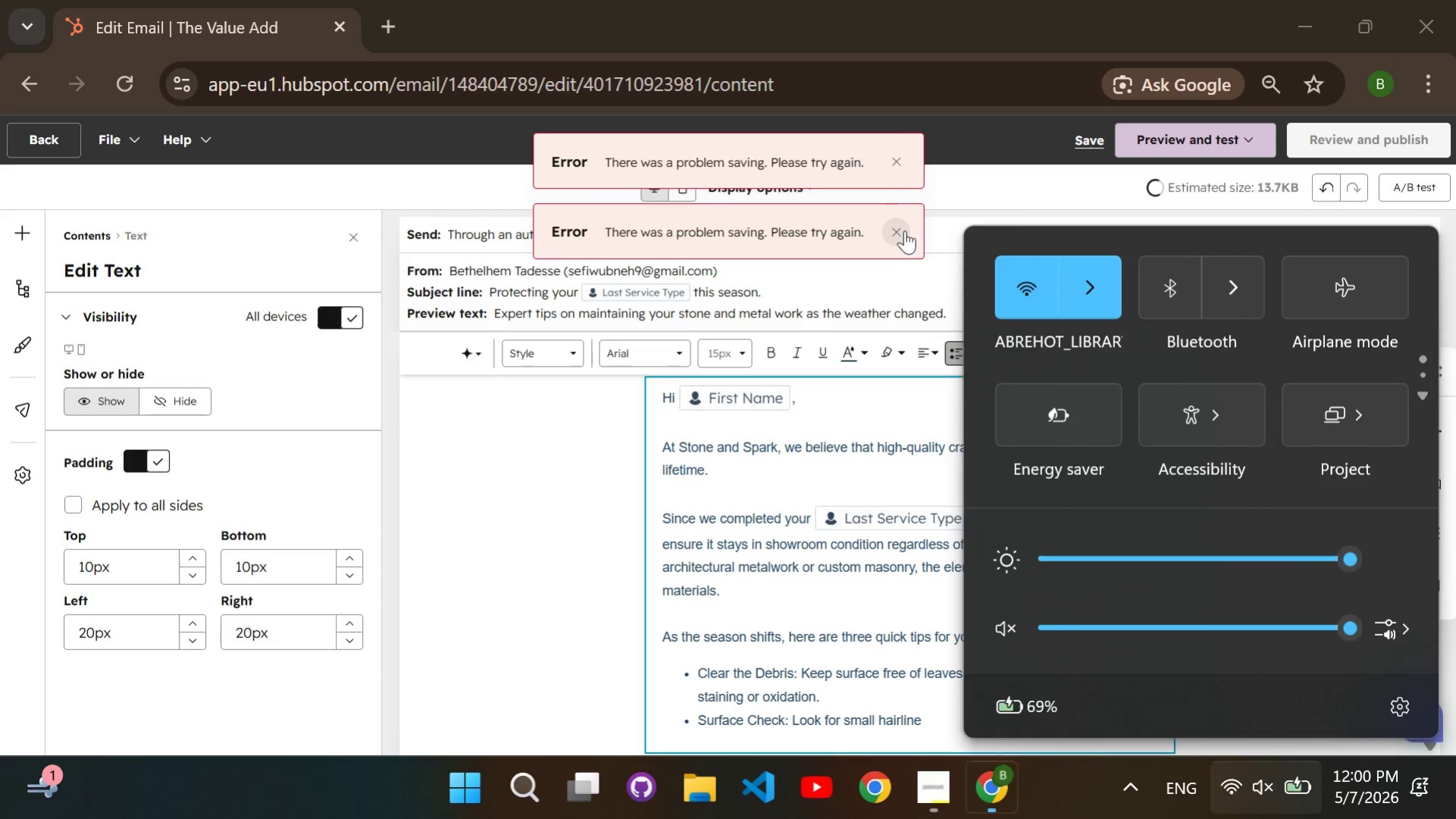 
left_click([904, 230])
 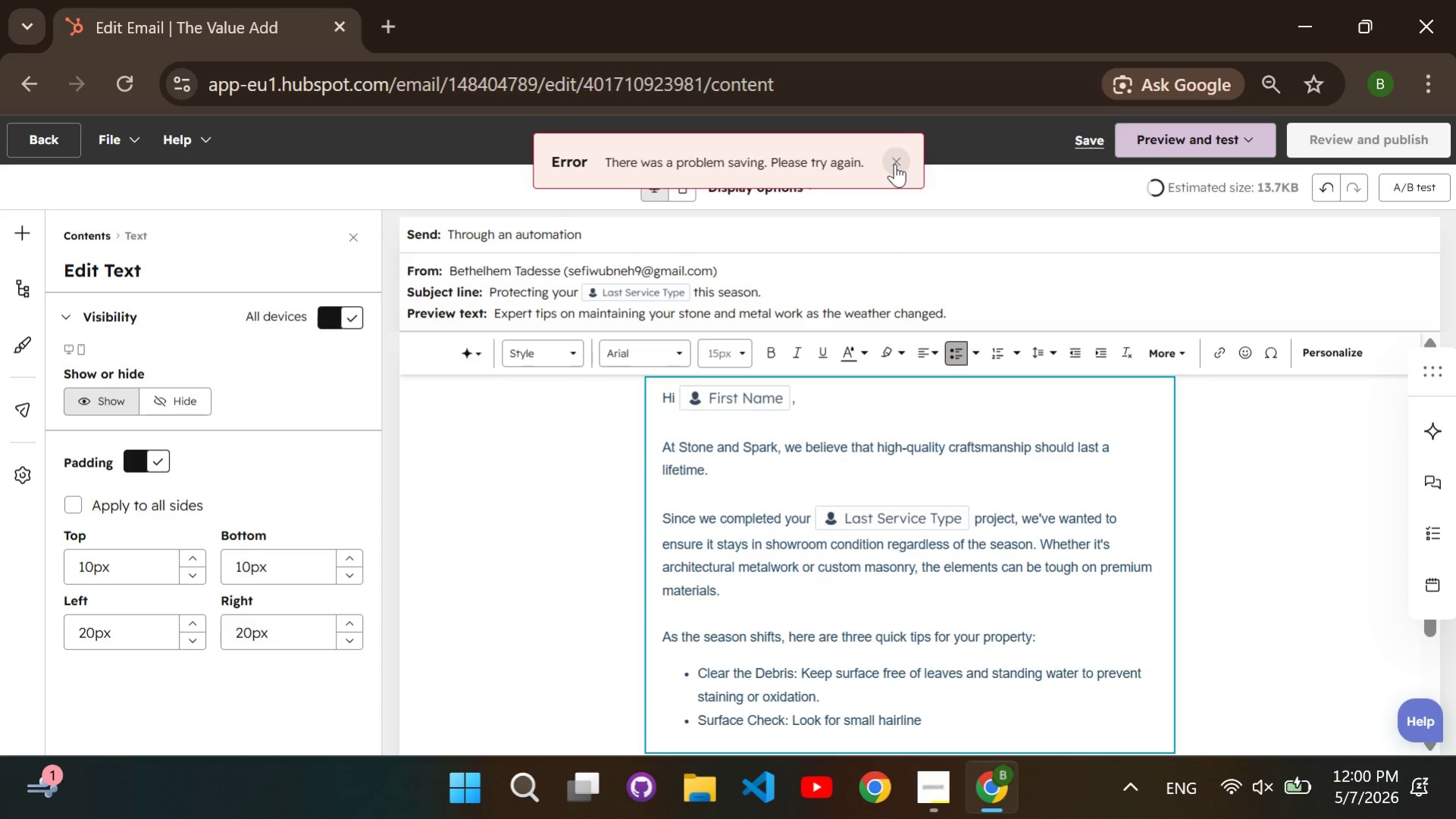 
left_click([894, 164])
 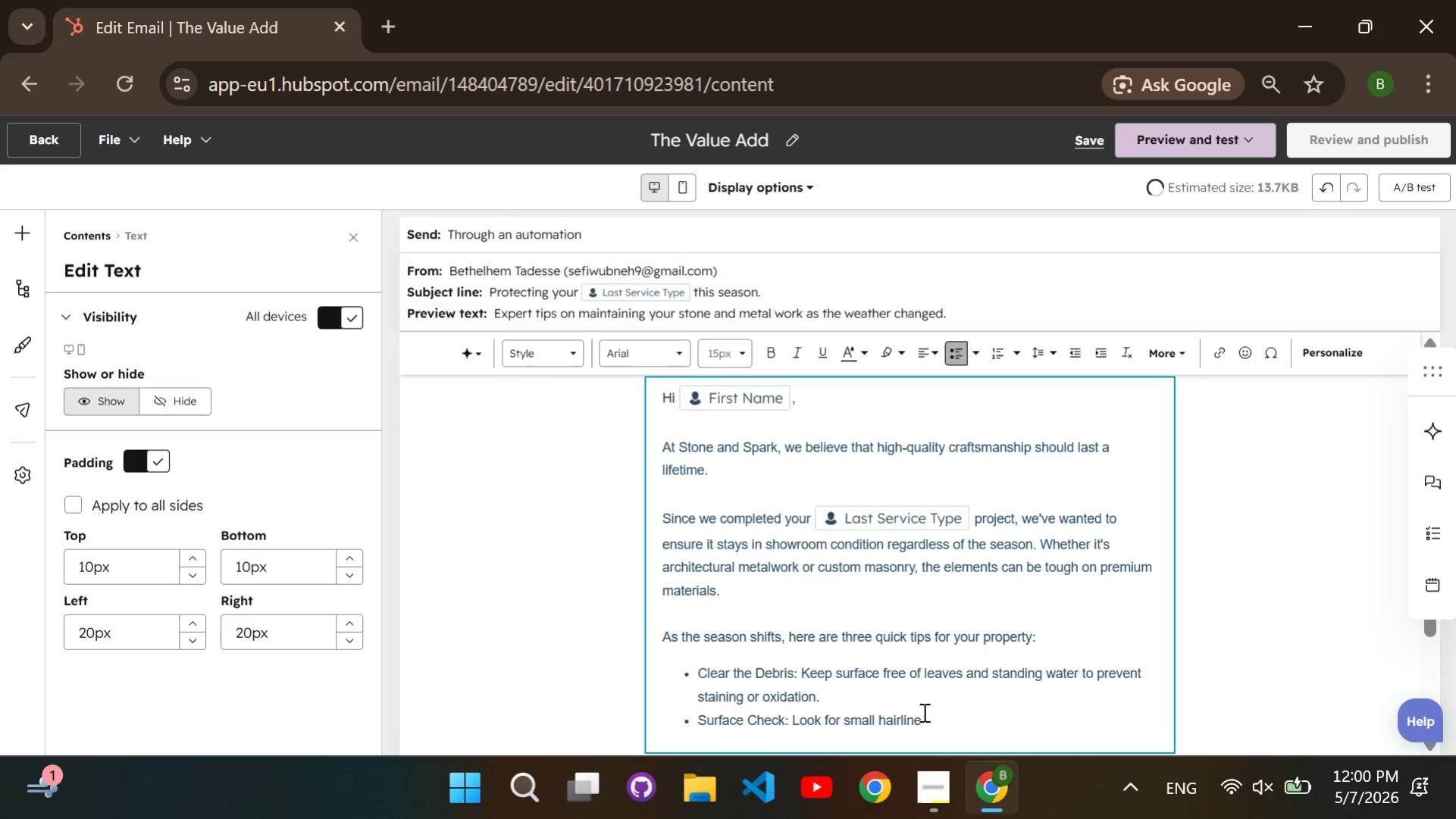 
double_click([922, 711])
 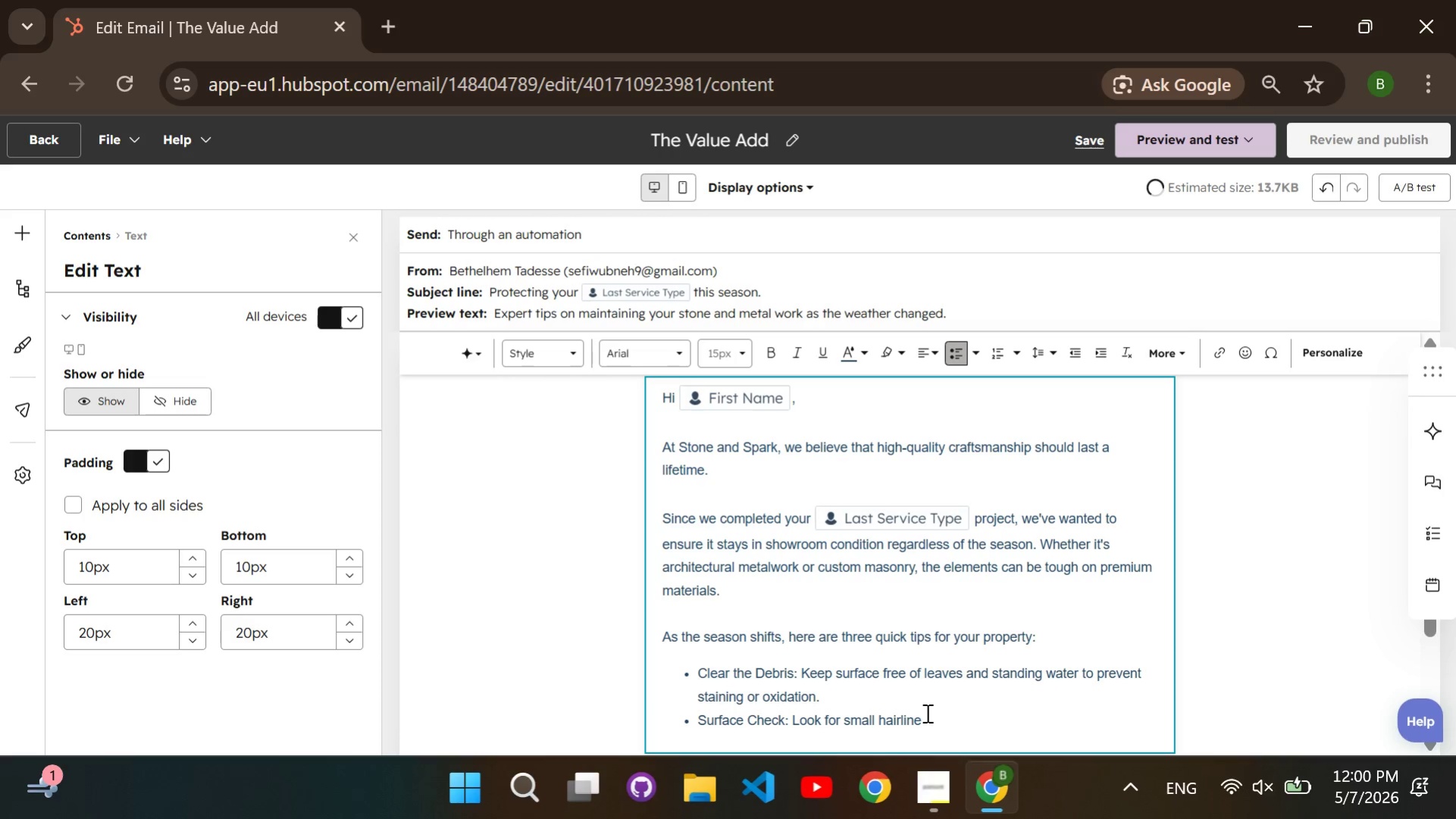 
type( shifts in stone or minor surface spots on metal.)
 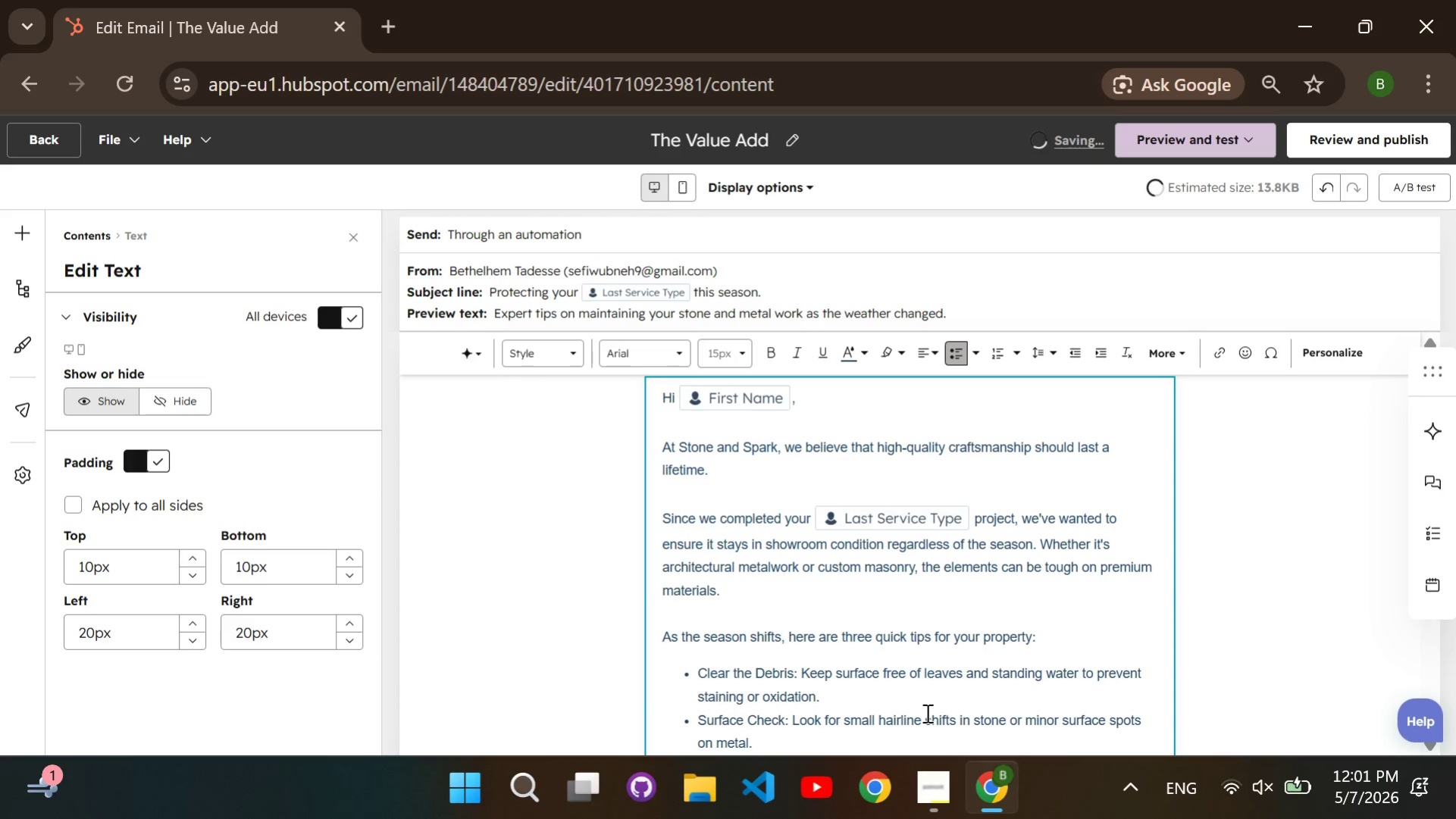 
key(Enter)
 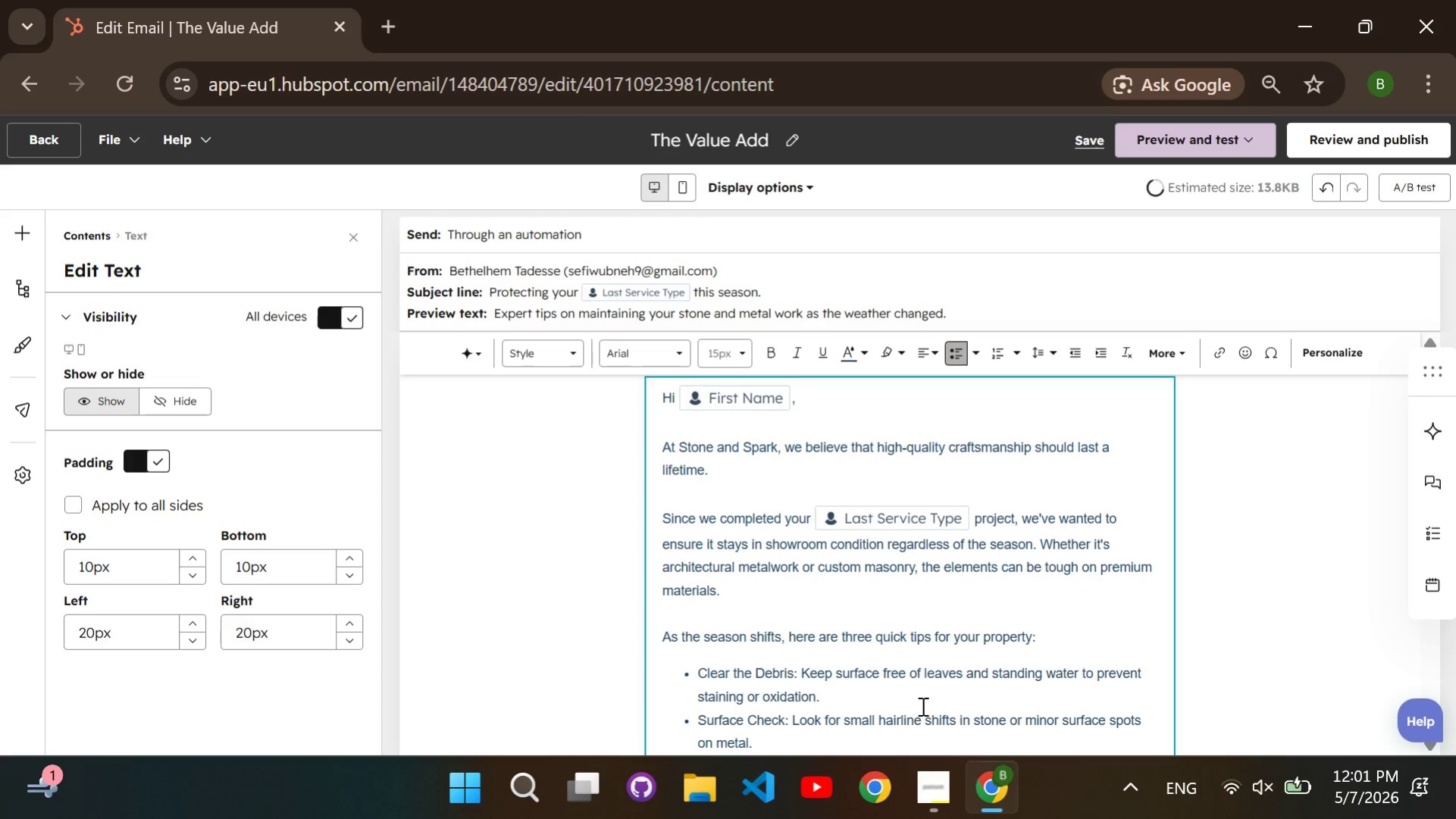 
scroll: coordinate [921, 705], scroll_direction: down, amount: 1.0
 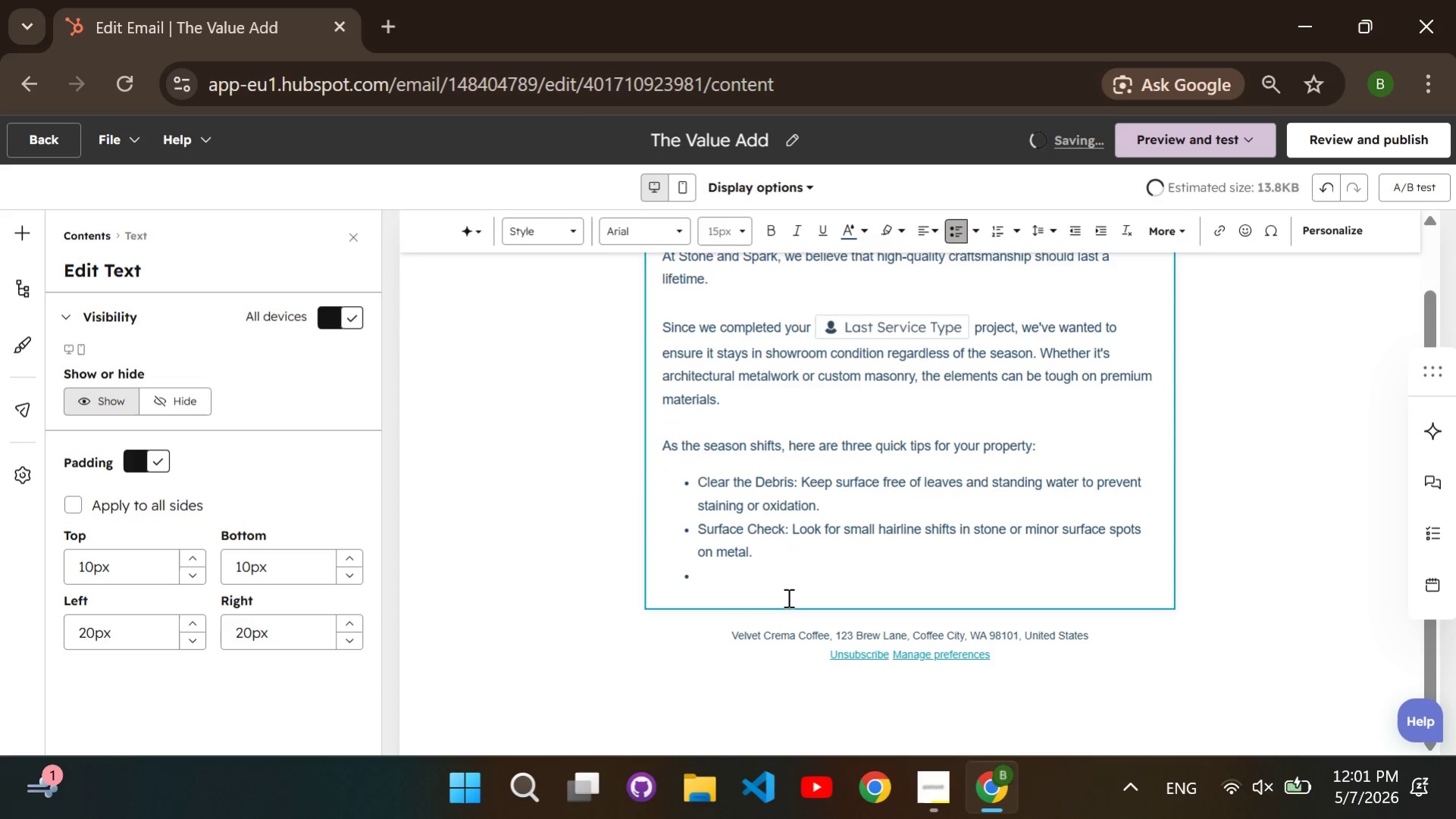 
type(Prep for Use: If you have an outdoor kitchen or fire pit, no)
 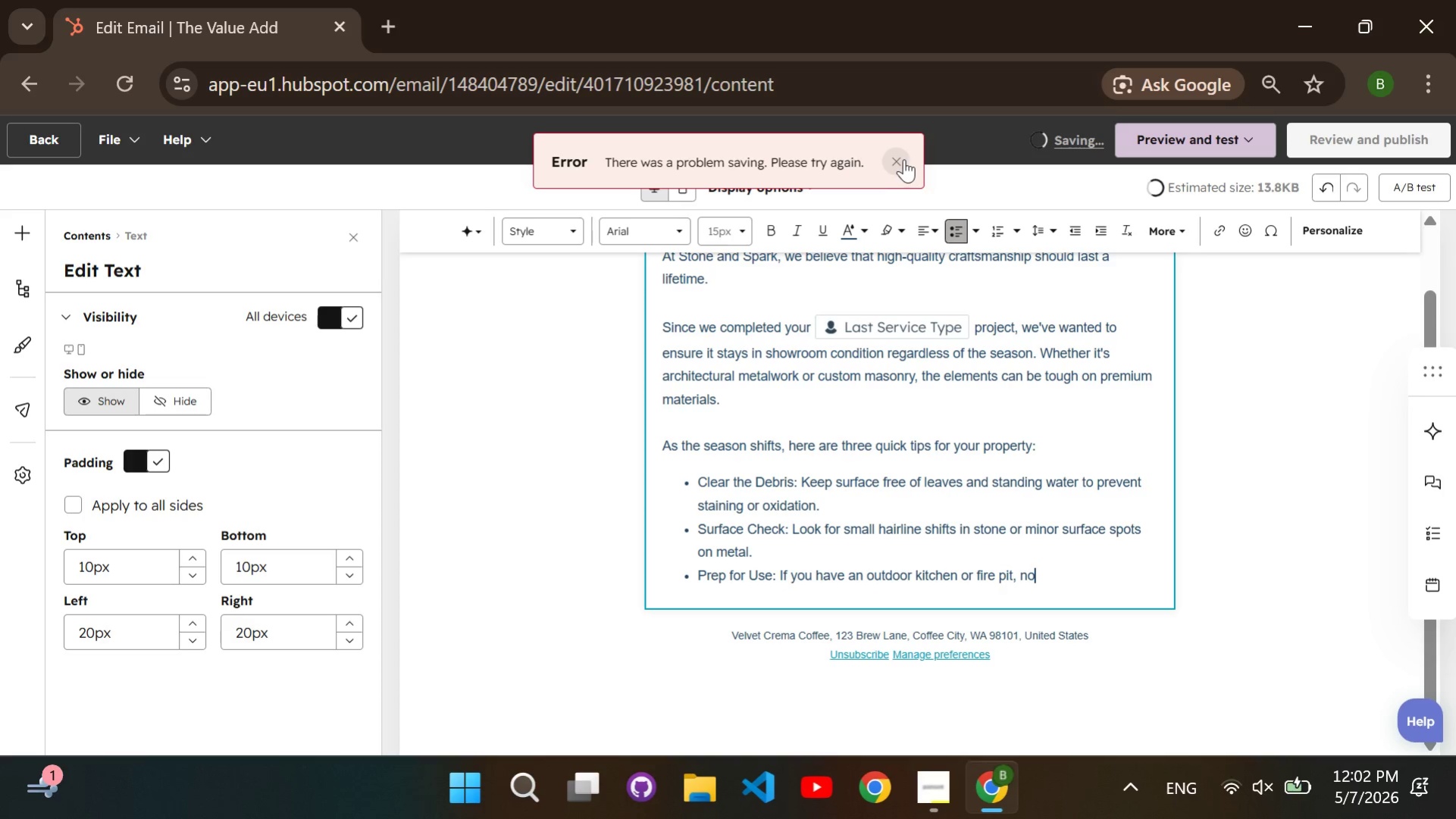 
left_click([903, 158])
 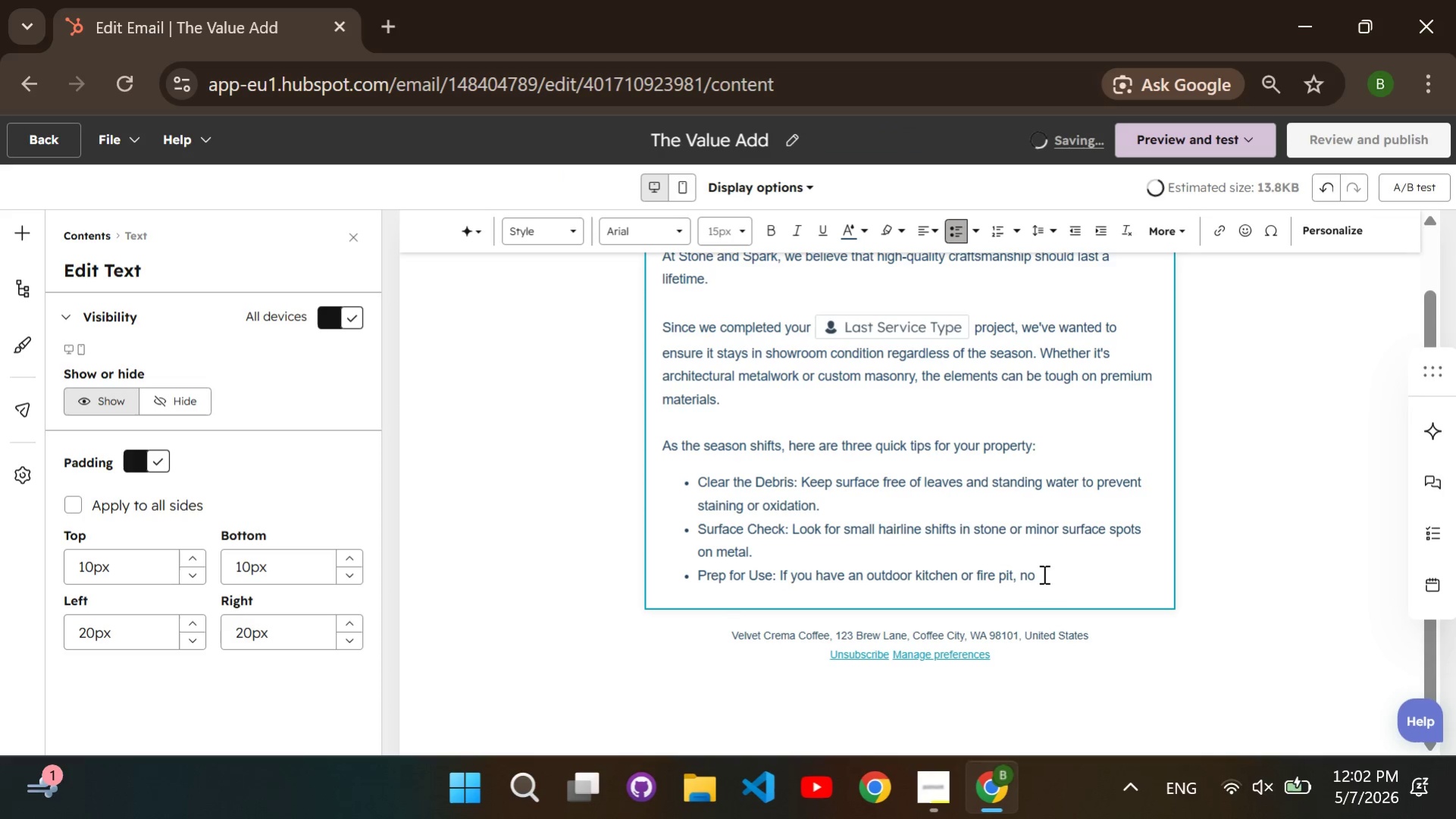 
left_click([1042, 574])
 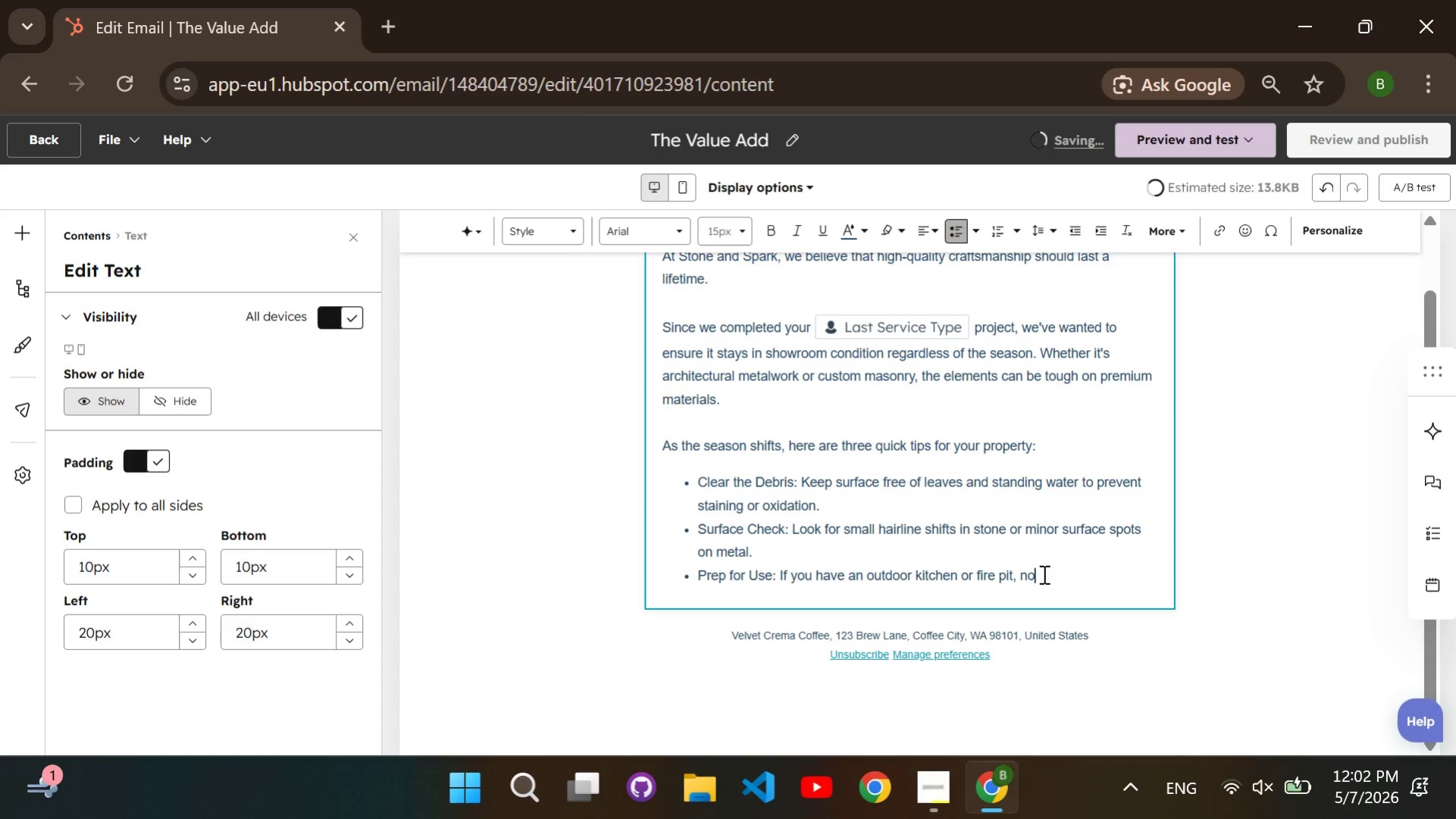 
type(w is the time)
 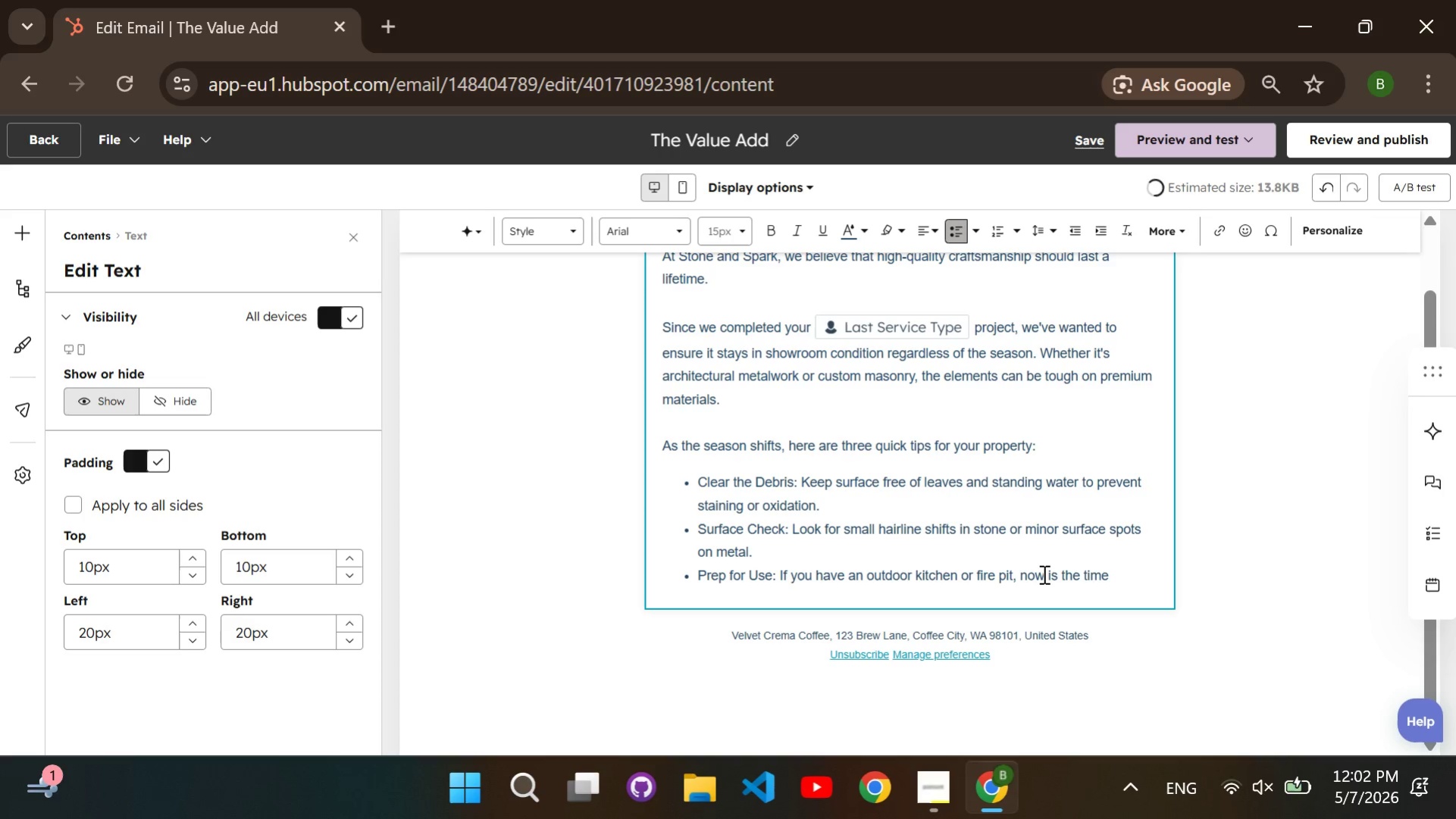 
type( to check your connections before the first big hosting event)
 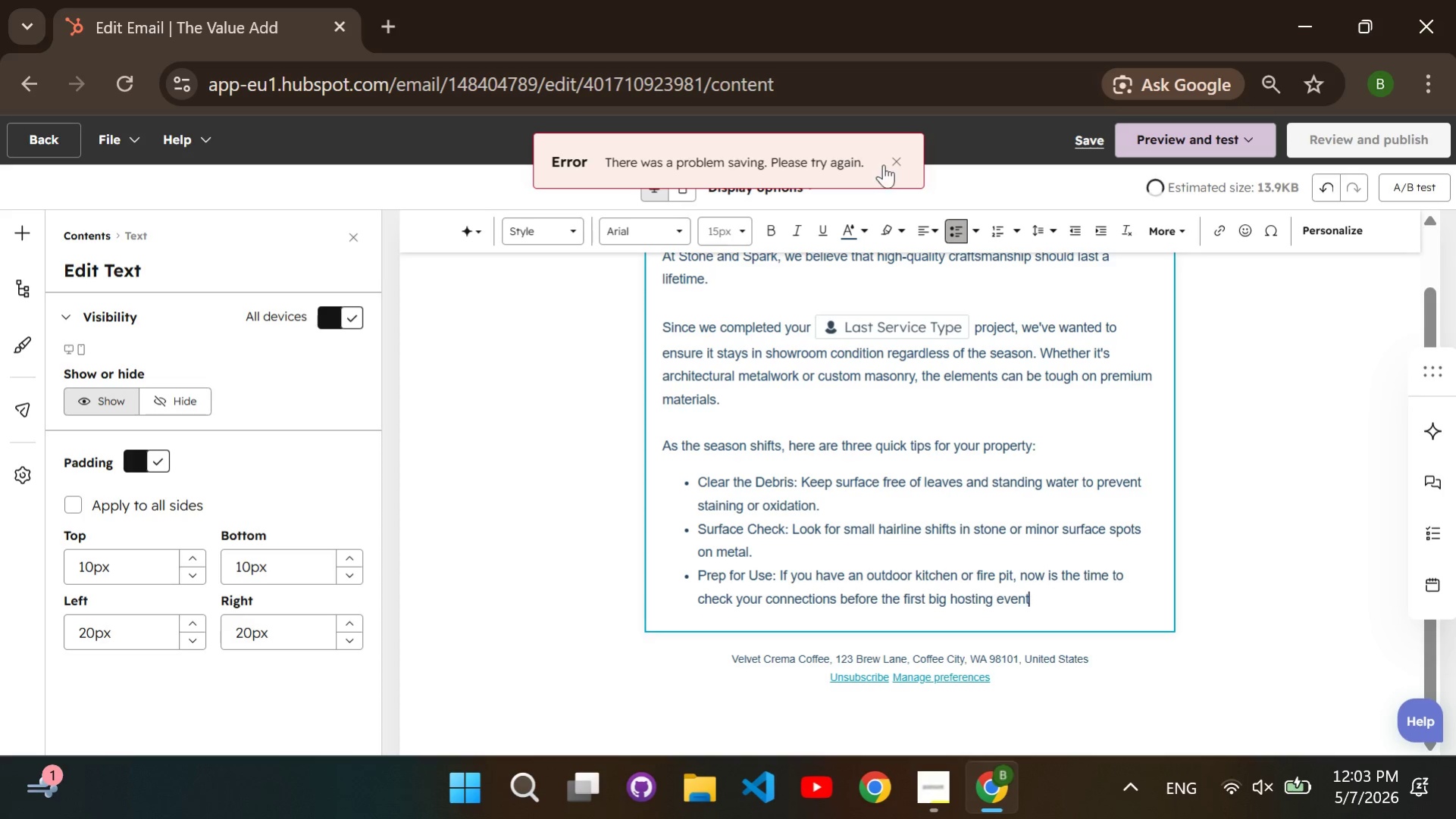 
left_click([897, 167])
 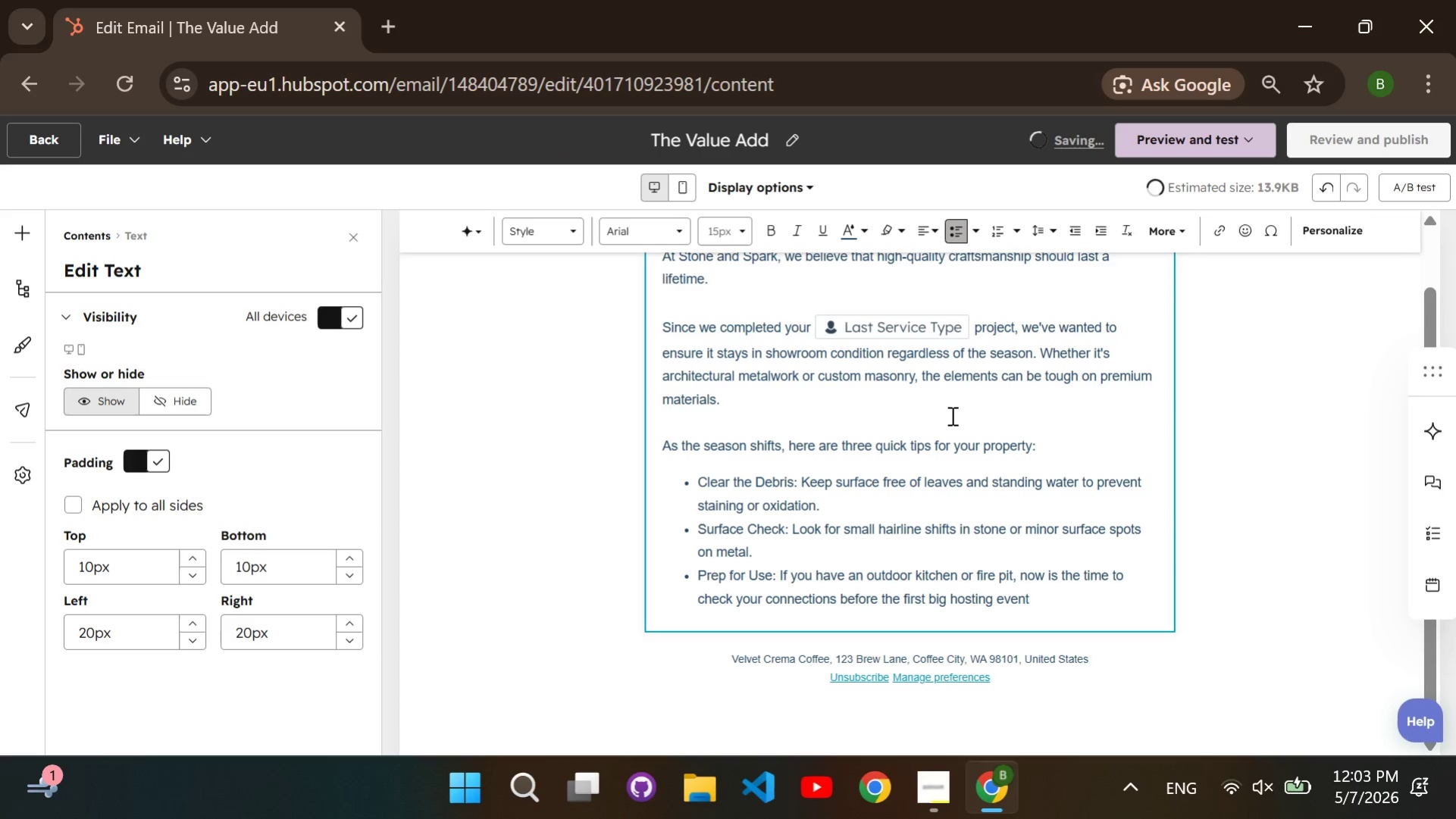 
key(Period)
 